 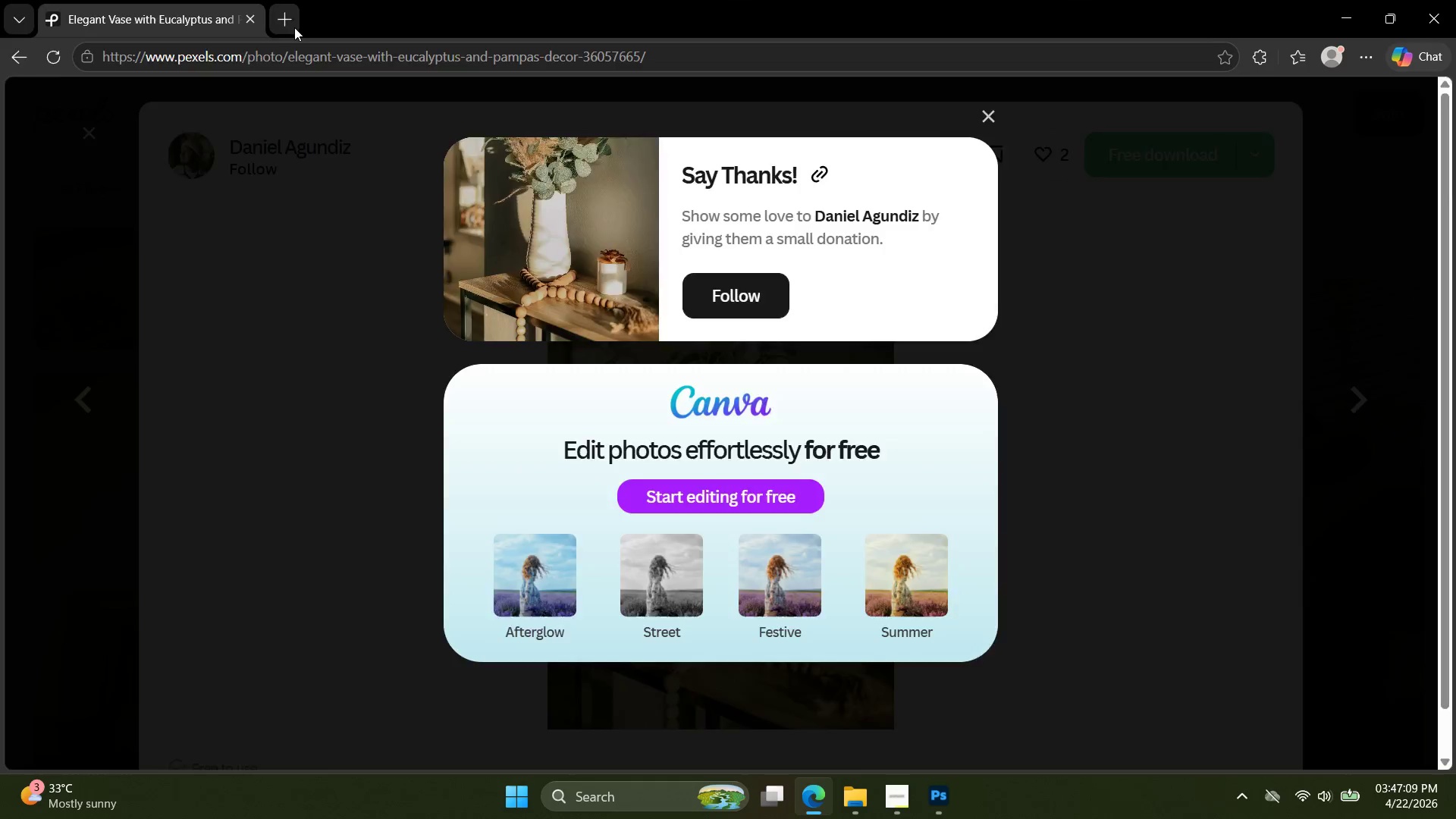 
key(Control+ControlLeft)
 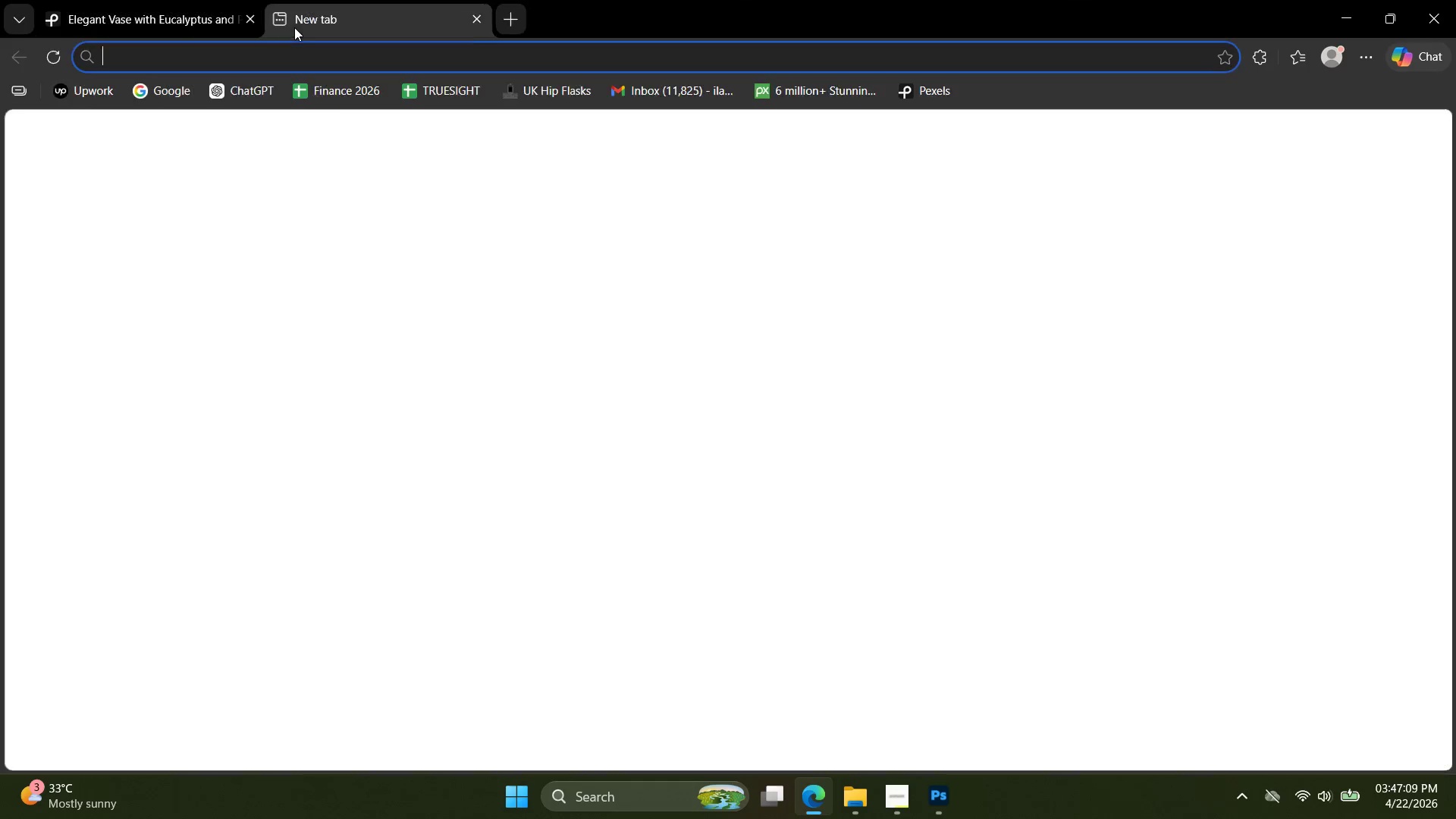 
key(Control+V)
 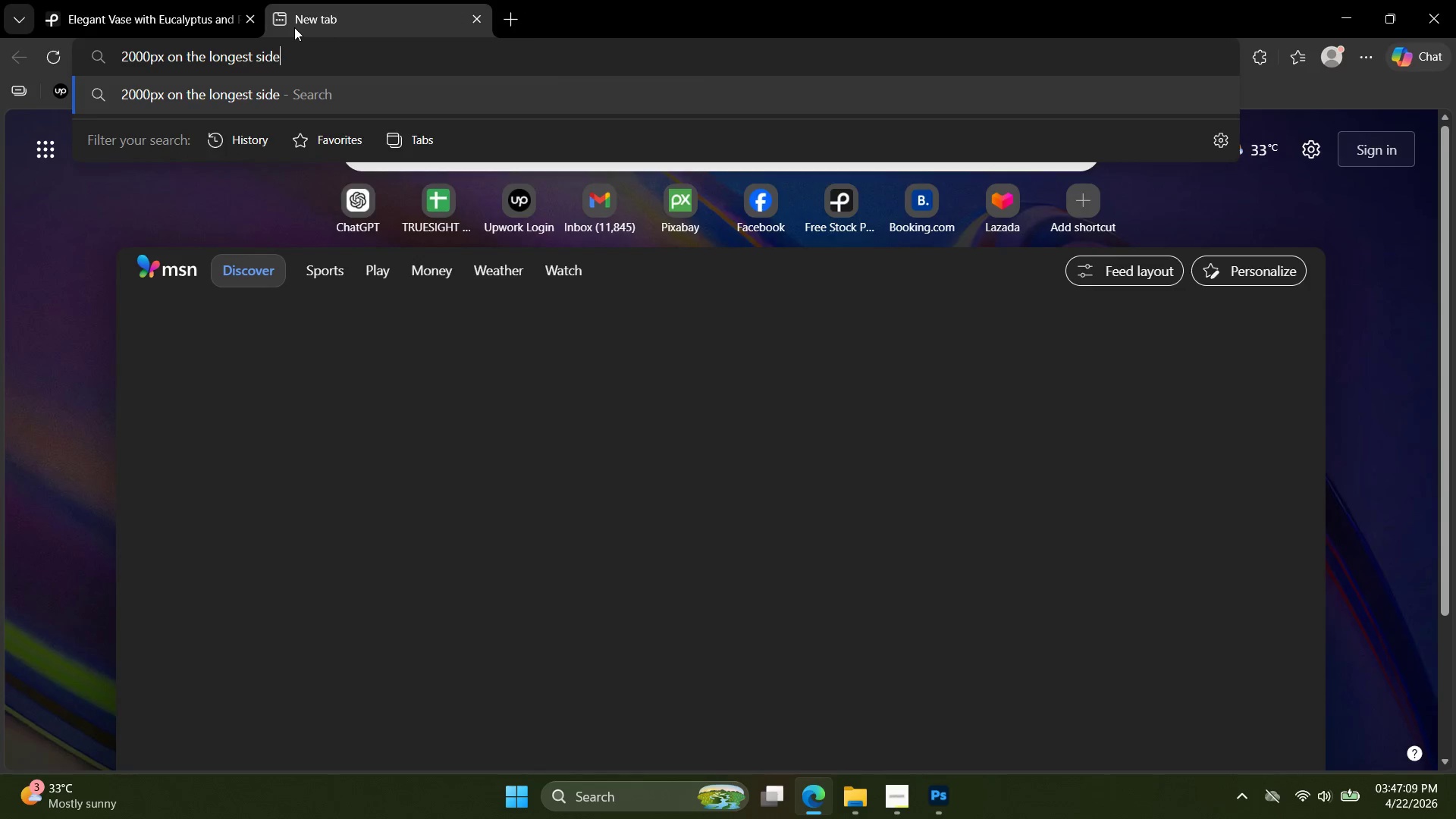 
type( meanong)
key(Backspace)
key(Backspace)
key(Backspace)
type(ing?)
 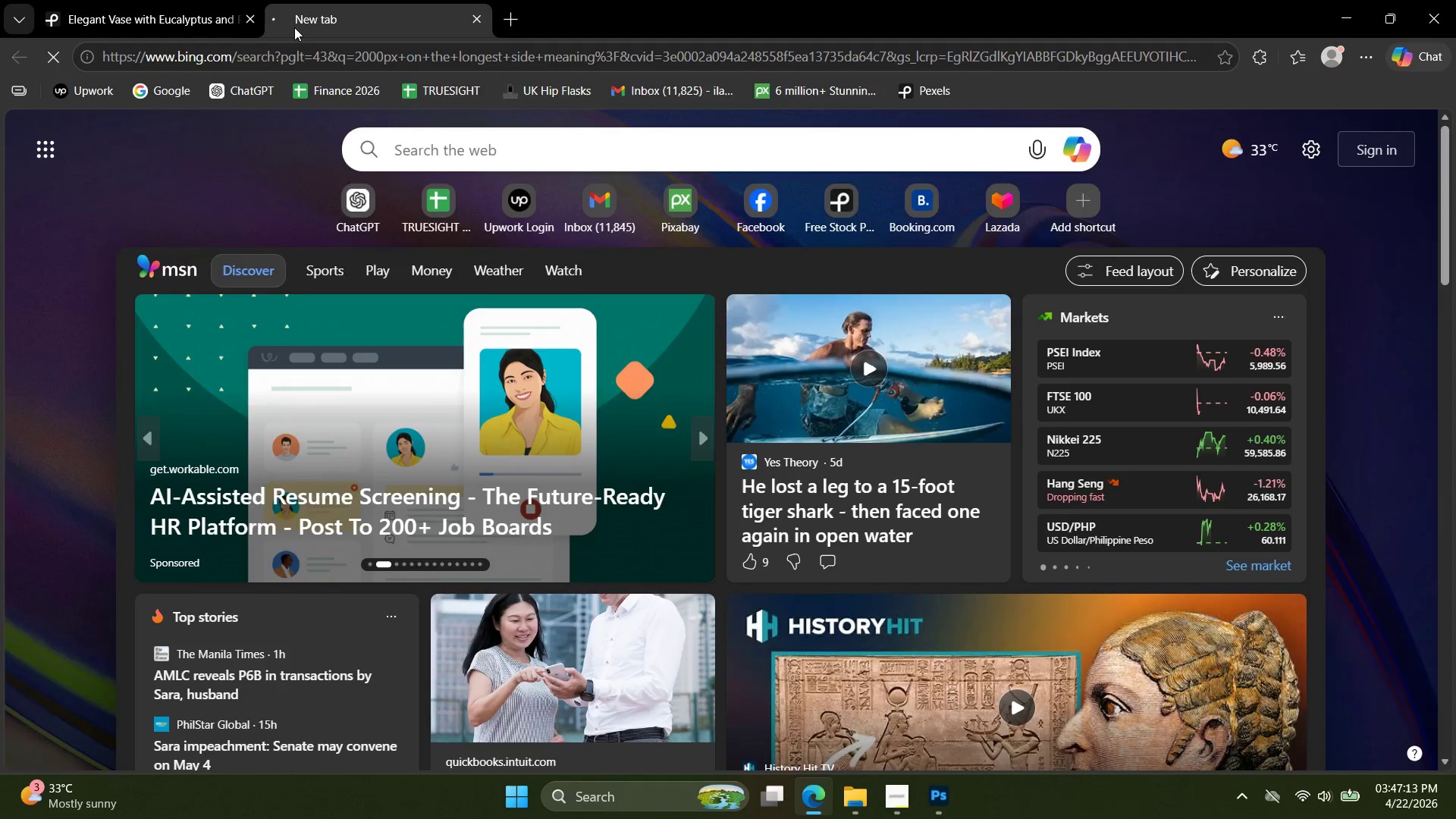 
 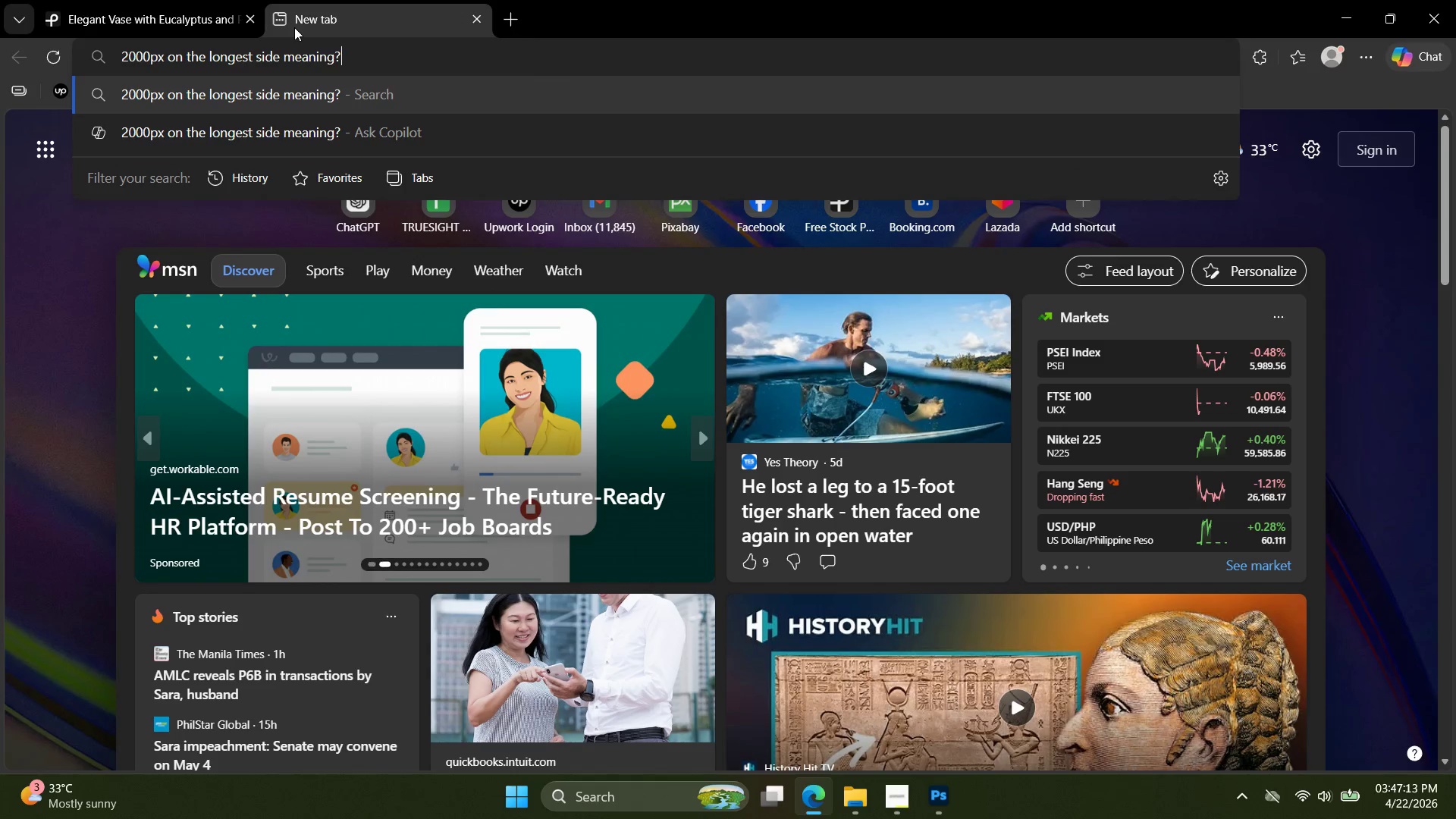 
key(Enter)
 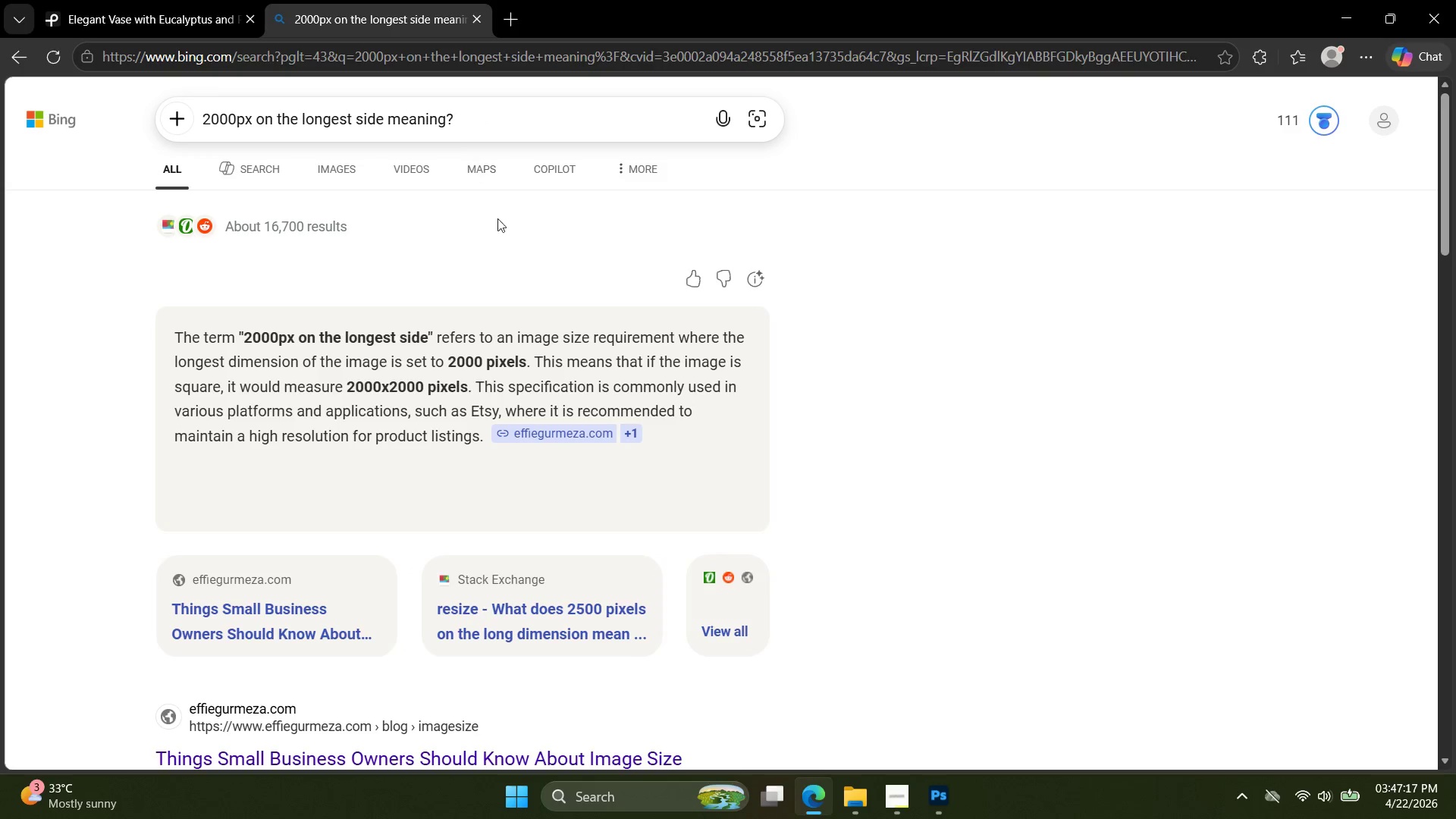 
wait(5.49)
 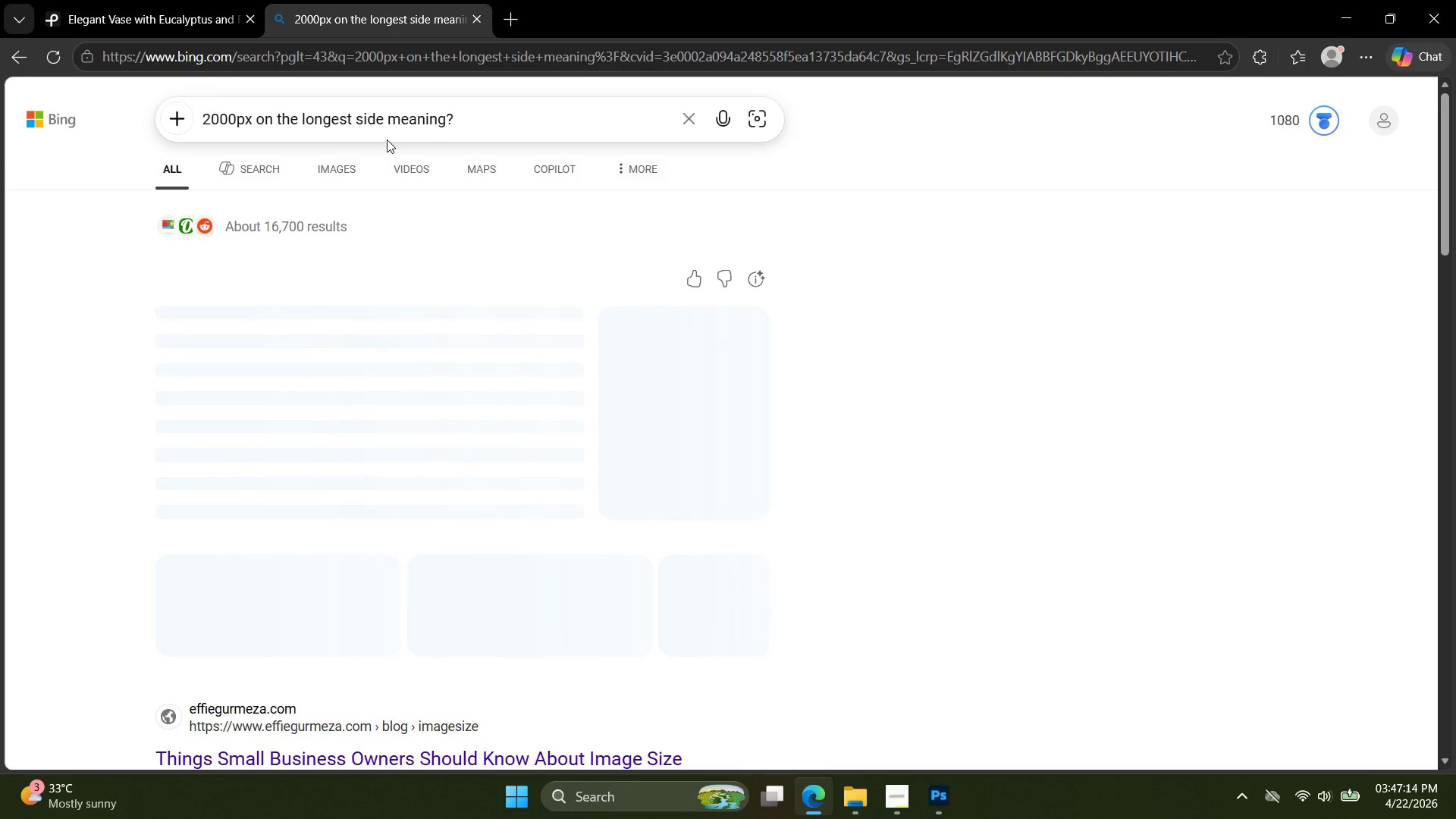 
mouse_move([587, 331])
 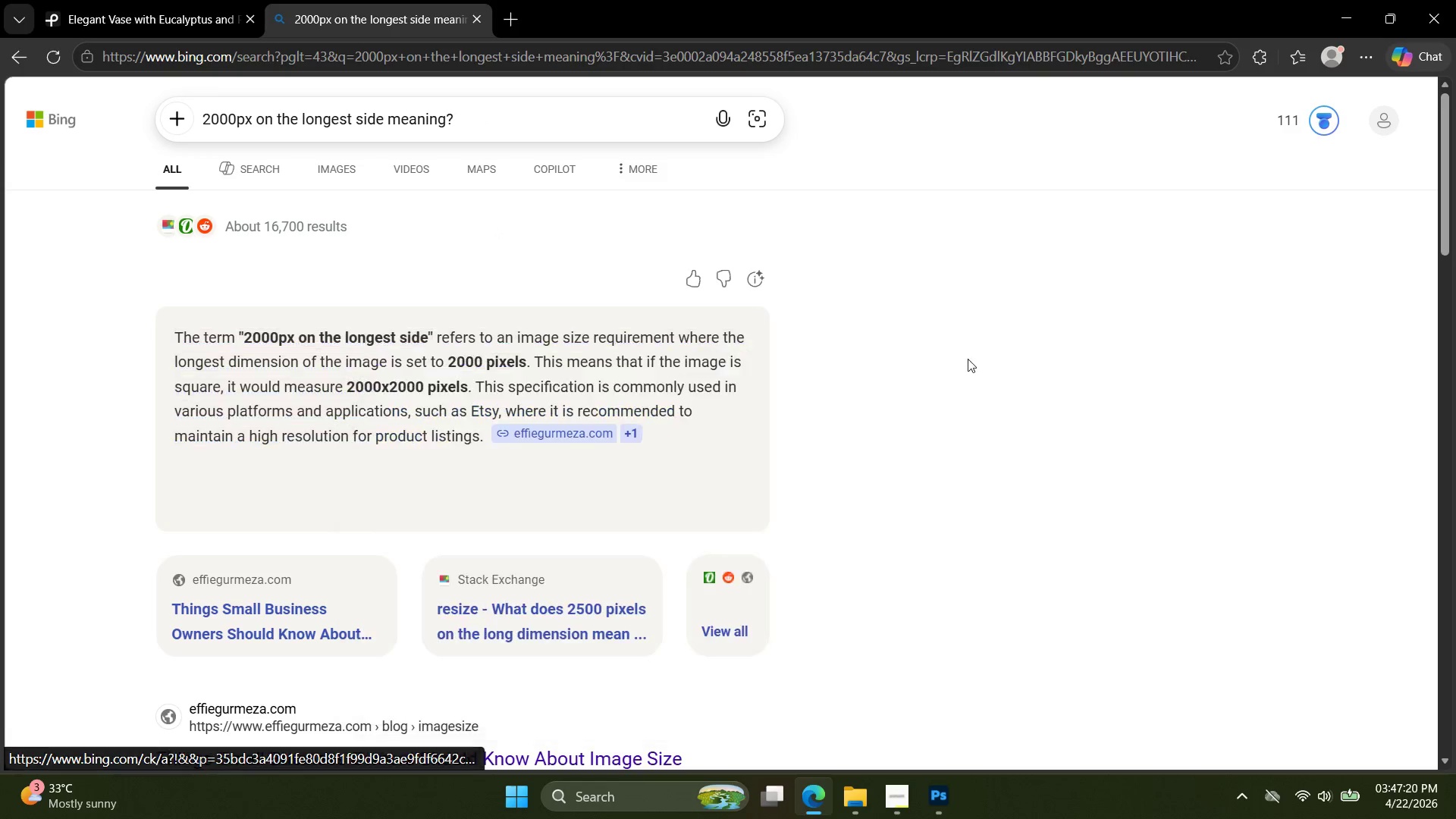 
left_click([968, 359])
 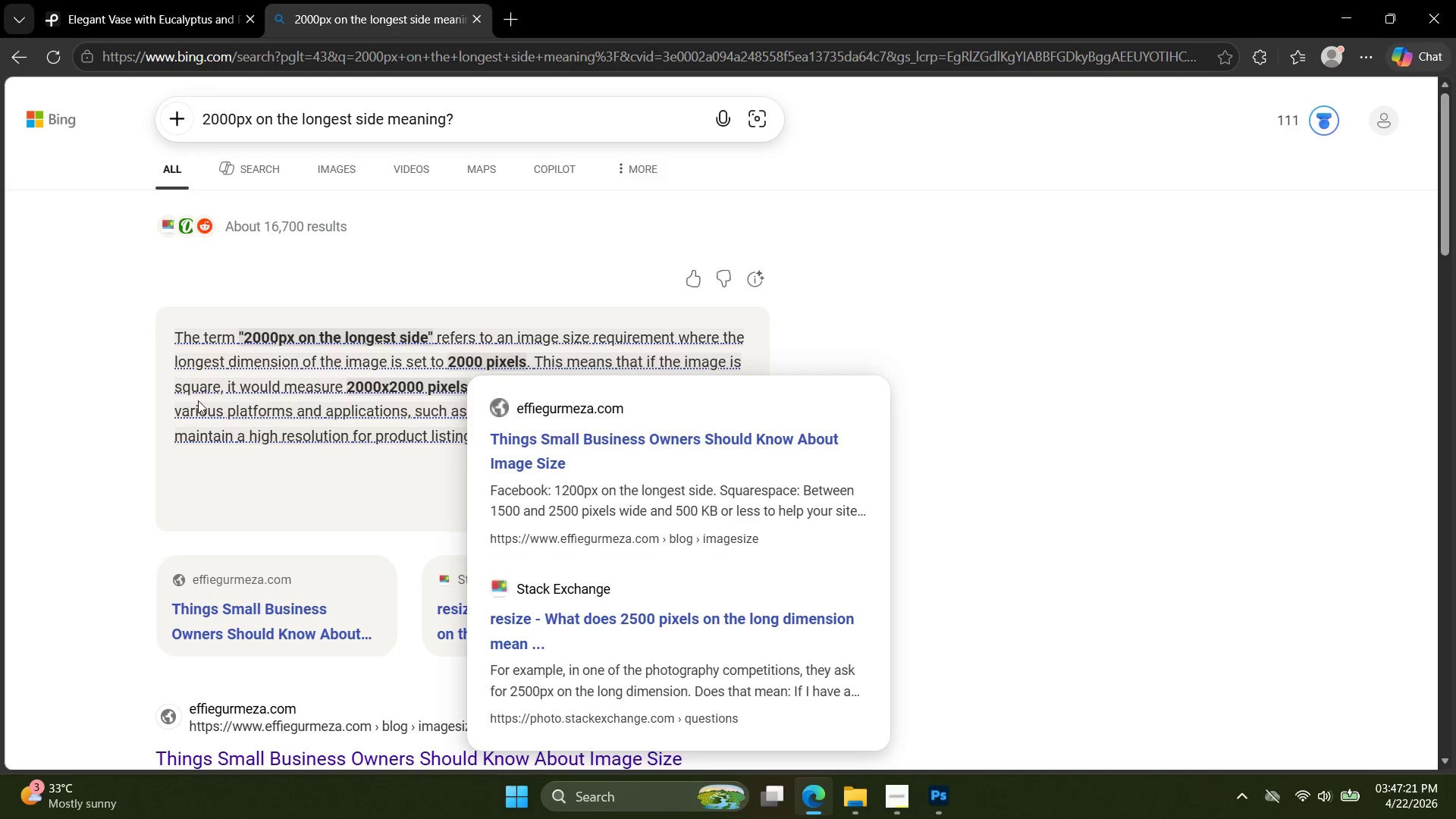 
left_click([99, 400])
 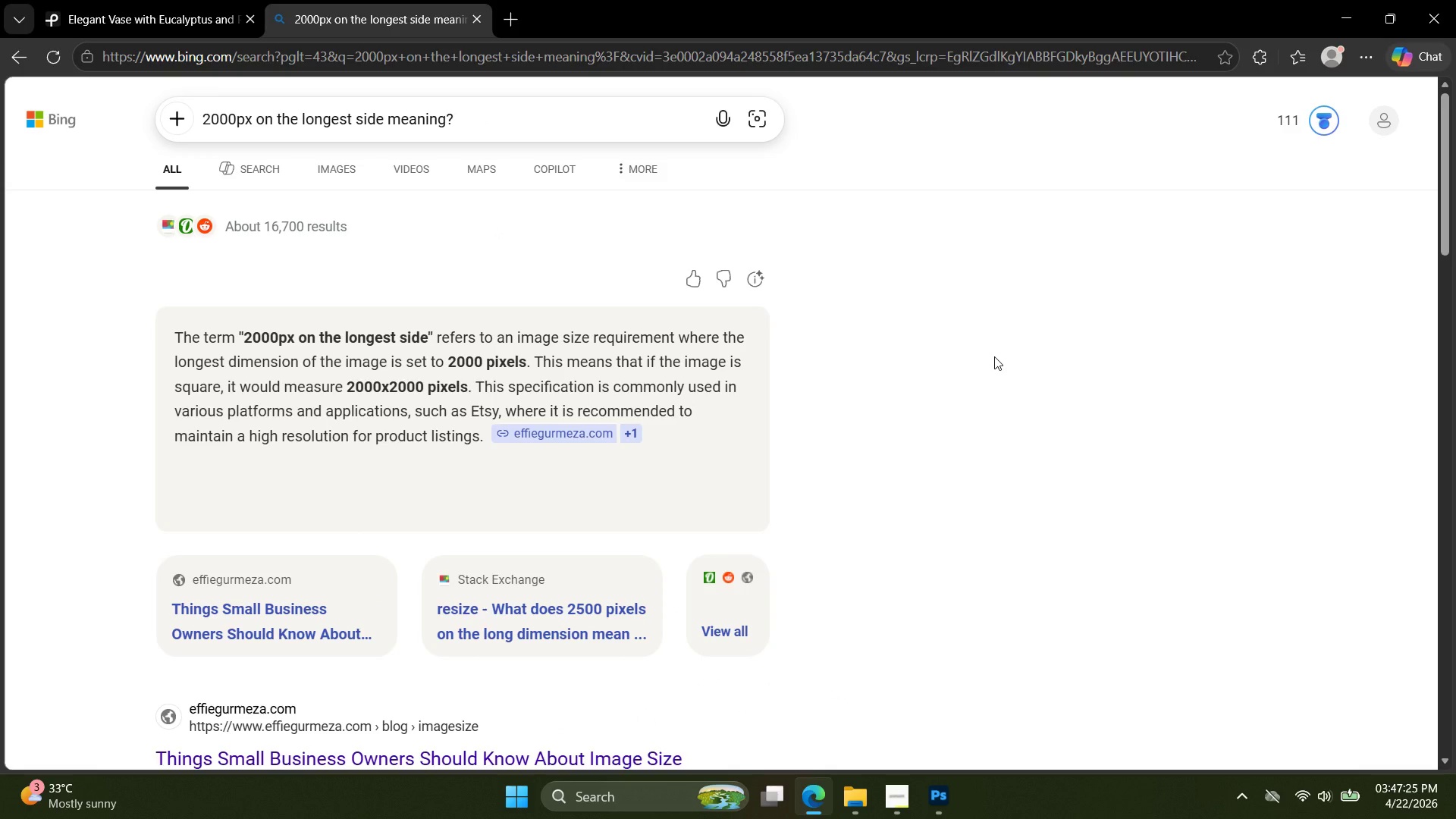 
wait(8.03)
 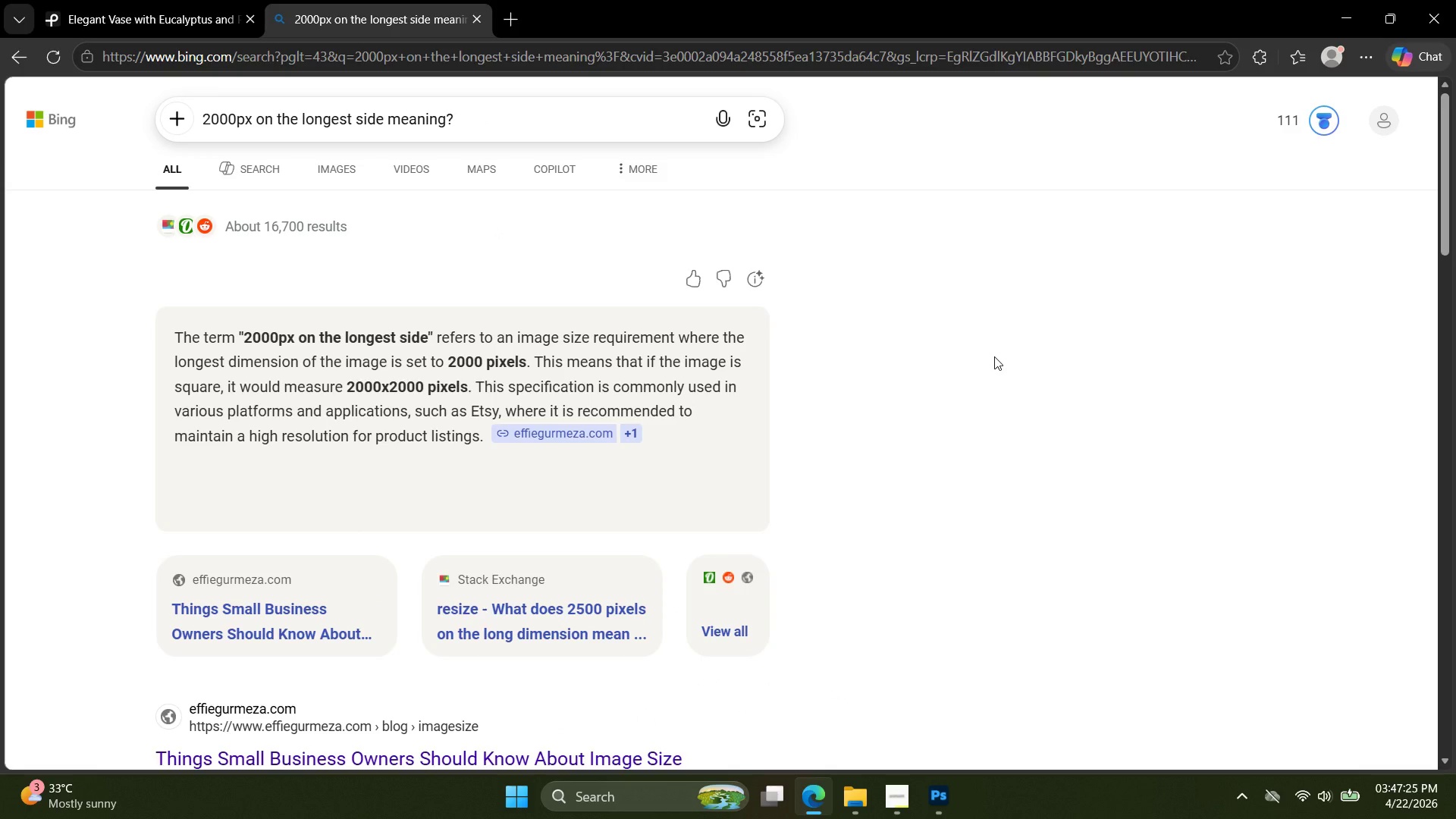 
left_click_drag(start_coordinate=[499, 130], to_coordinate=[97, 129])
 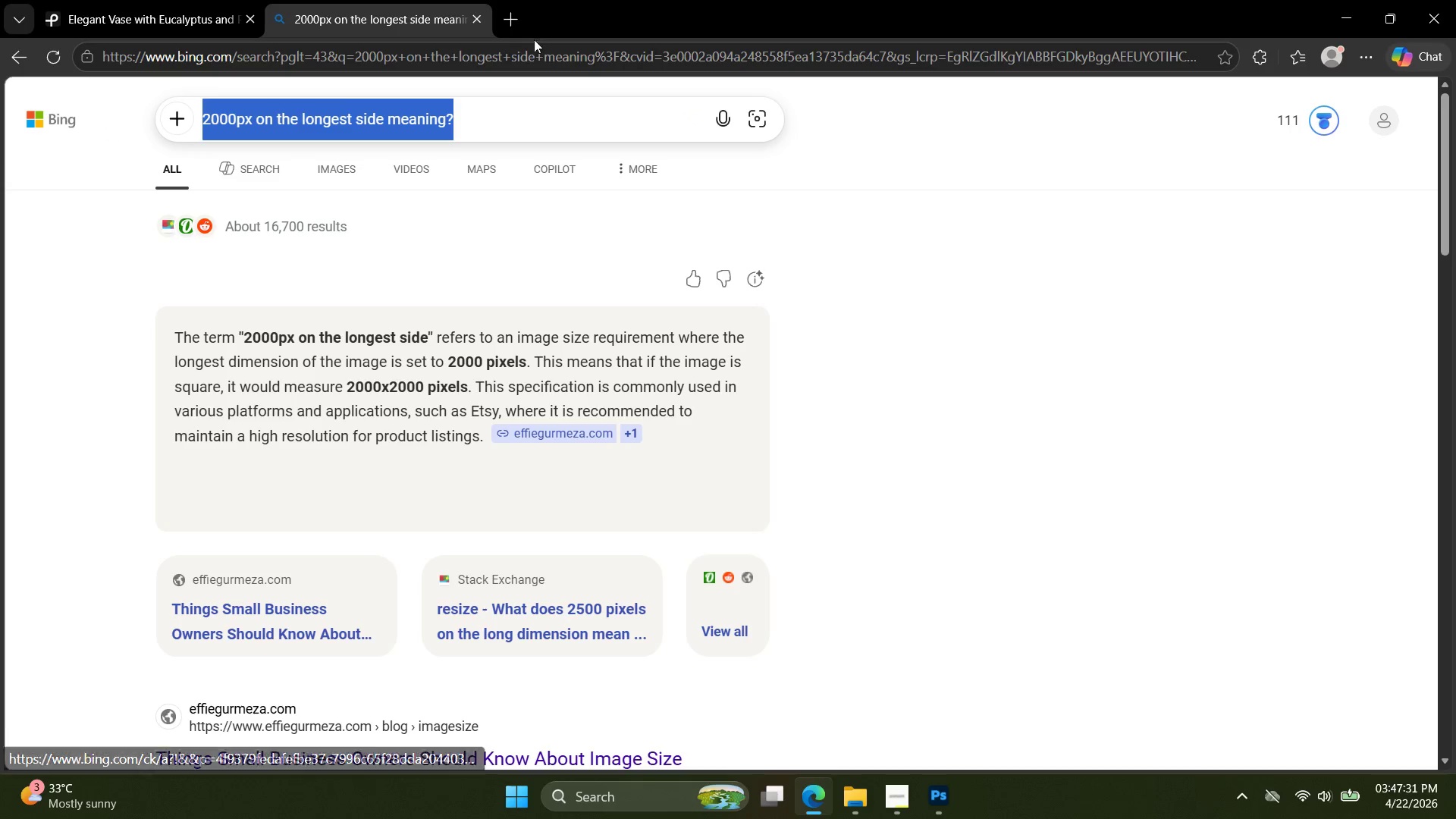 
key(Control+C)
 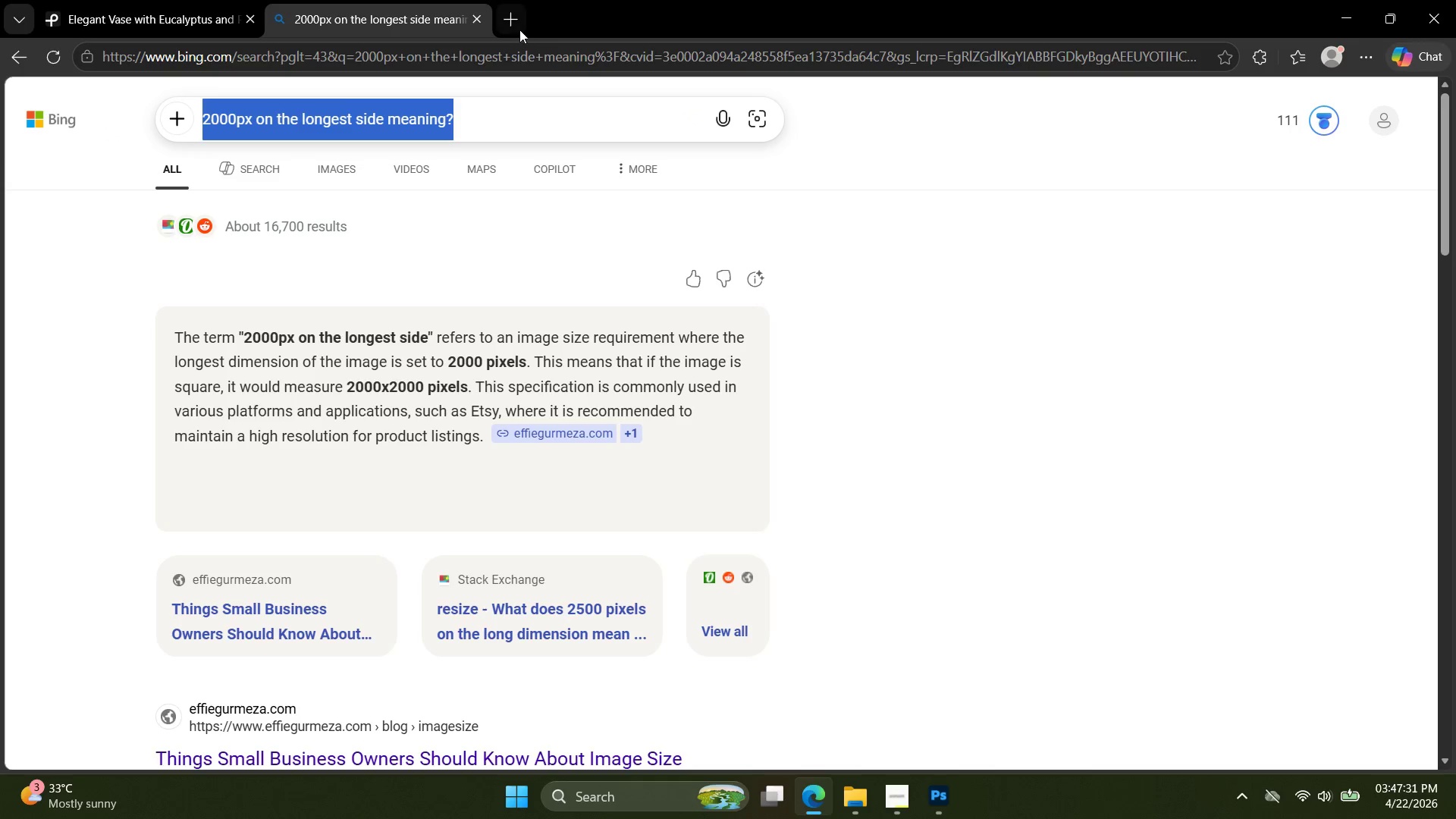 
key(Control+C)
 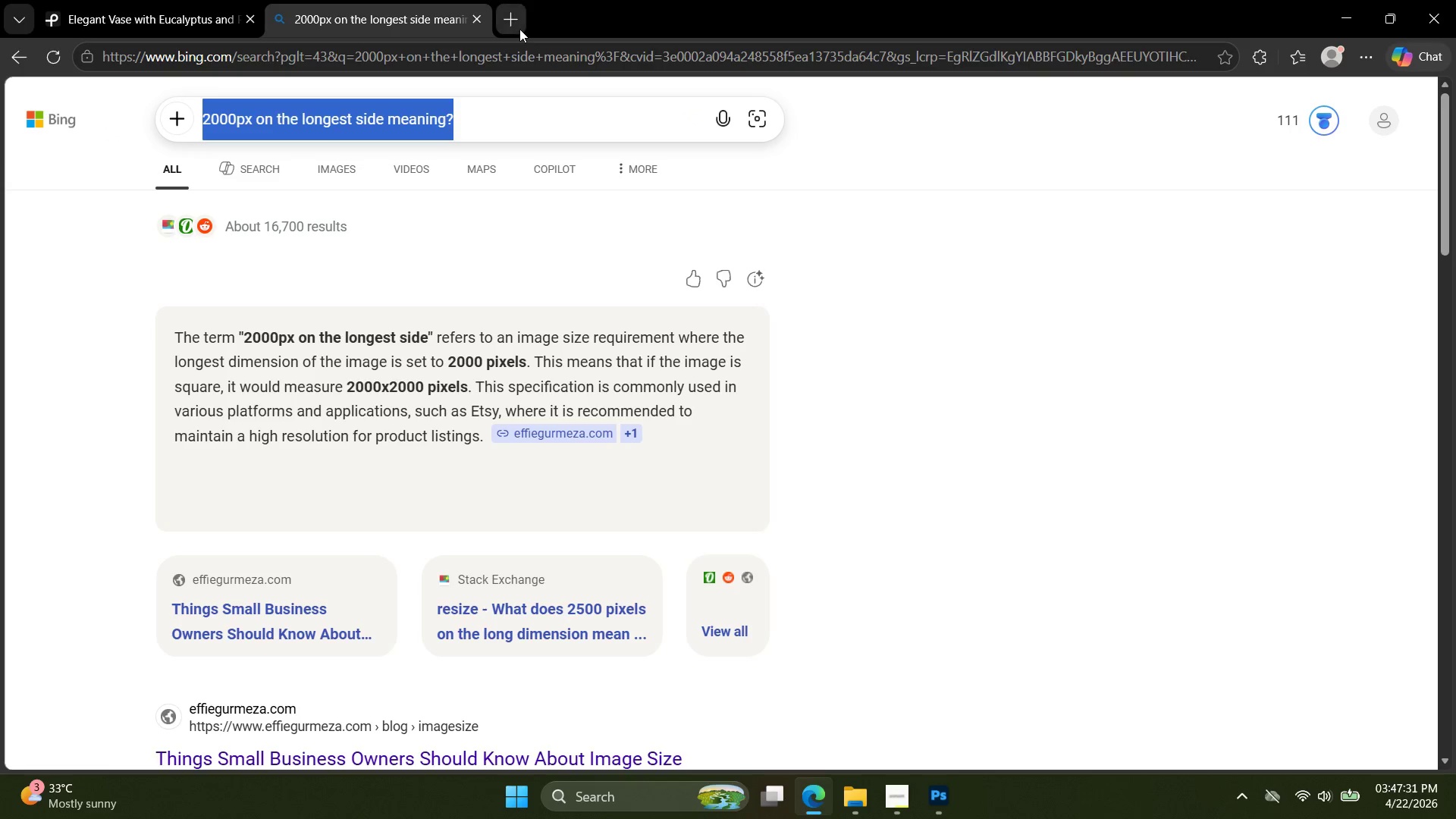 
left_click([519, 29])
 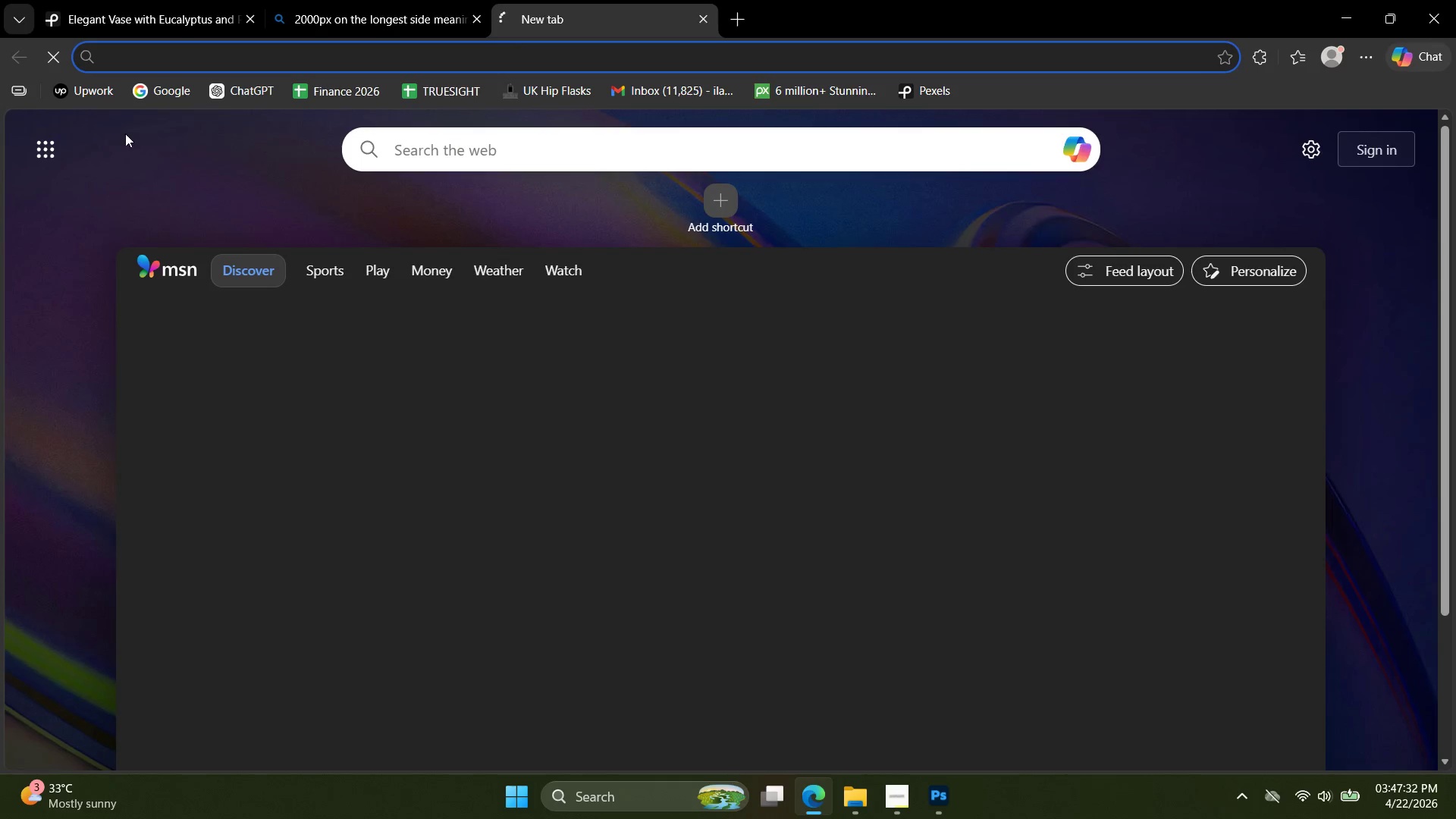 
left_click([190, 84])
 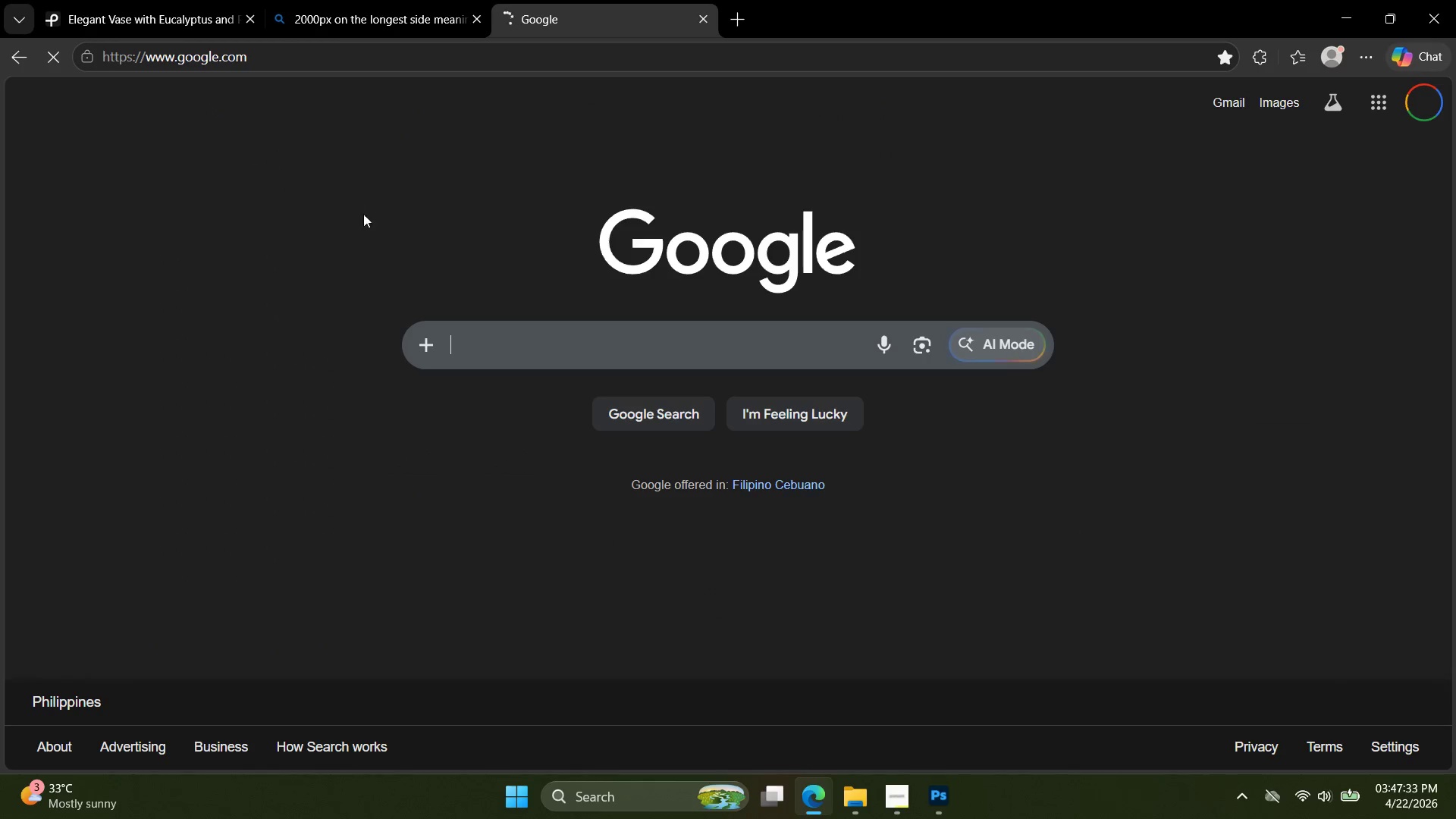 
key(Control+ControlLeft)
 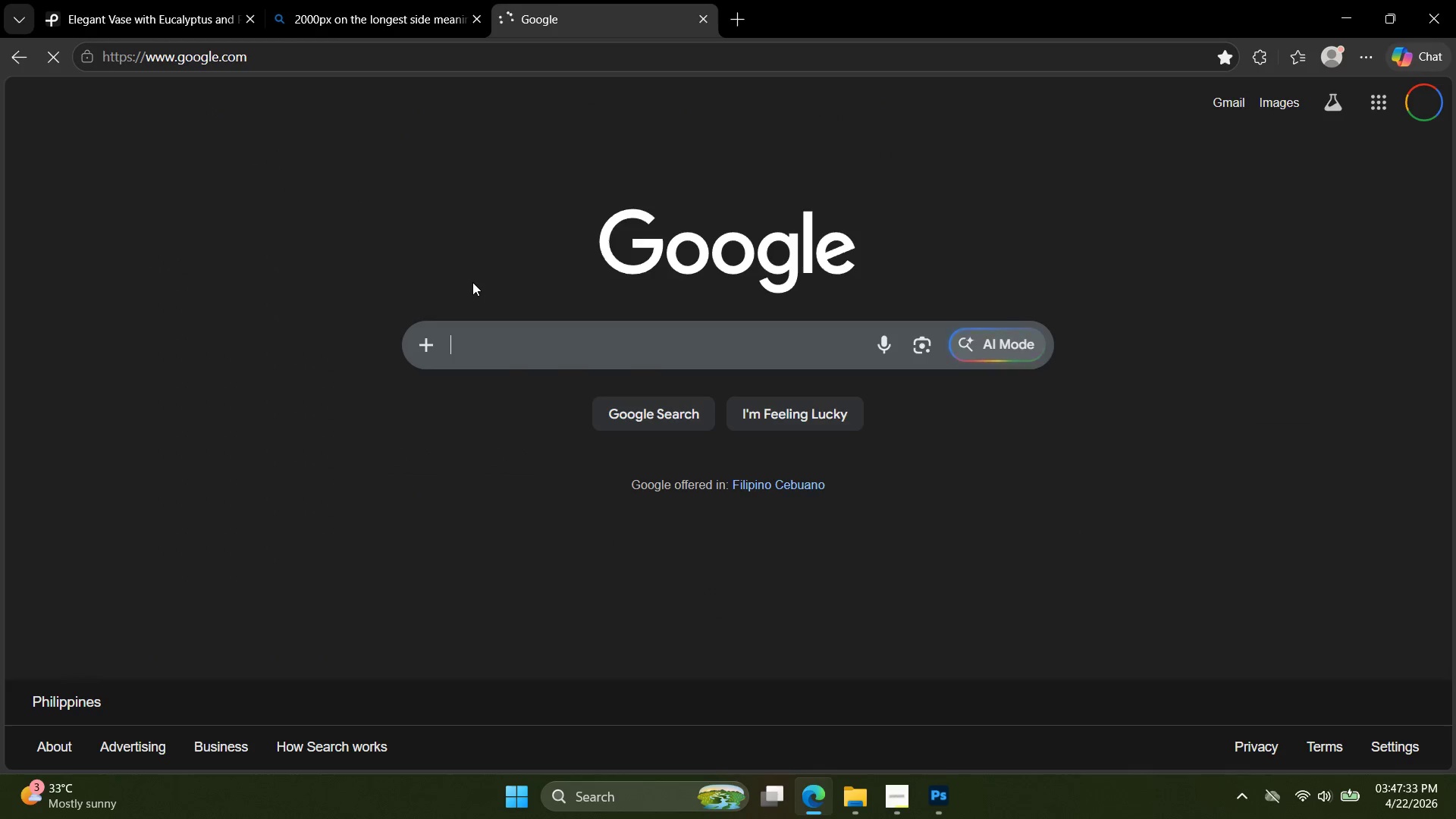 
key(Control+V)
 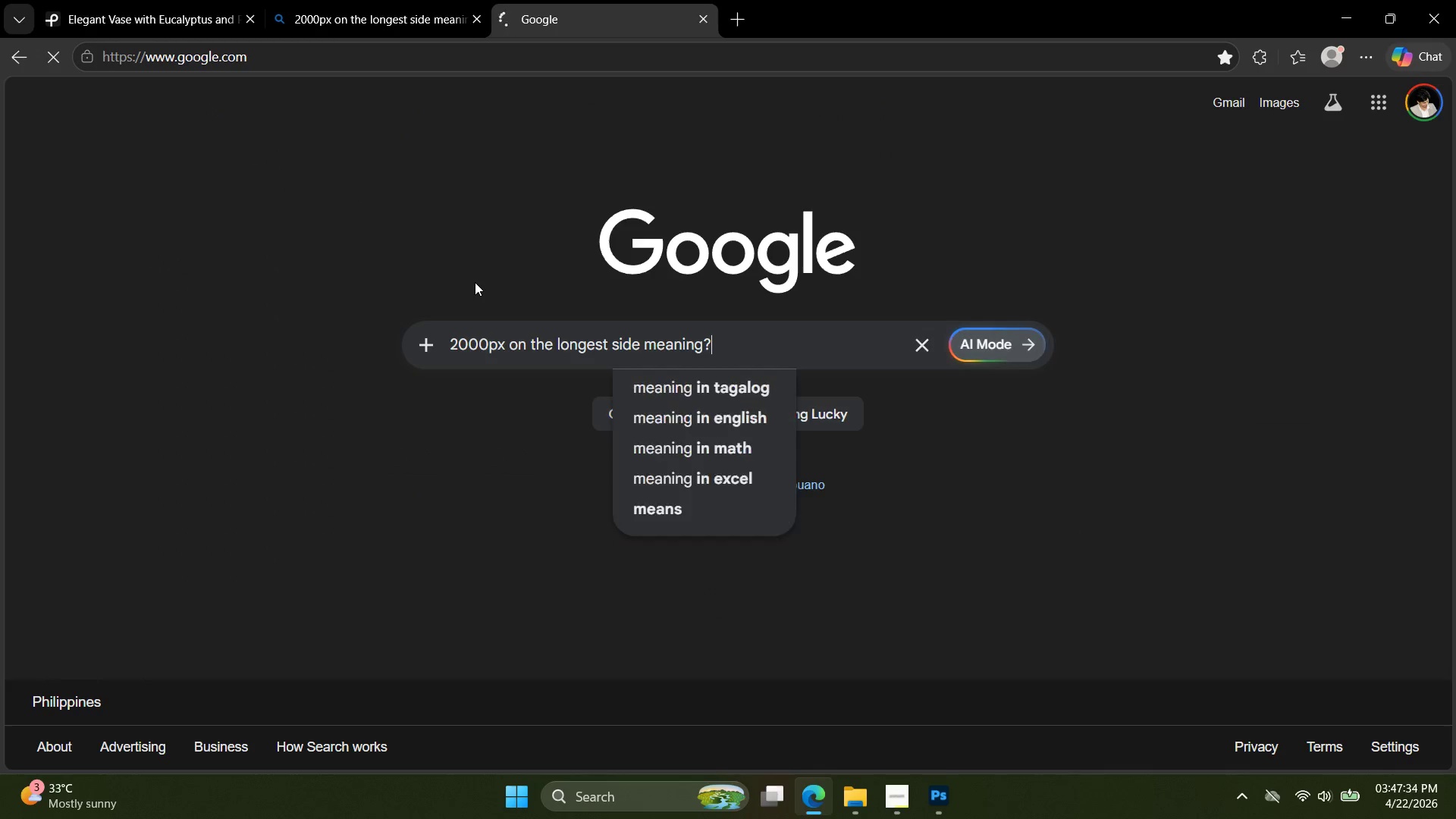 
type( caniu)
key(Backspace)
type(u)
key(Backspace)
key(Backspace)
type( u explainm )
key(Backspace)
key(Backspace)
type( m,e)
key(Backspace)
key(Backspace)
key(Backspace)
type(e th)
key(Backspace)
key(Backspace)
key(Backspace)
key(Backspace)
type(,m)
key(Backspace)
type(e this ig)
key(Backspace)
type(i ve)
key(Backspace)
key(Backspace)
key(Backspace)
key(Backspace)
type( gicwe e)
key(Backspace)
key(Backspace)
key(Backspace)
key(Backspace)
key(Backspace)
type(ve explain like cropiing)
key(Backspace)
key(Backspace)
key(Backspace)
type(pp)
key(Backspace)
key(Backspace)
type(p)
key(Backspace)
key(Backspace)
type(ping a picture)
 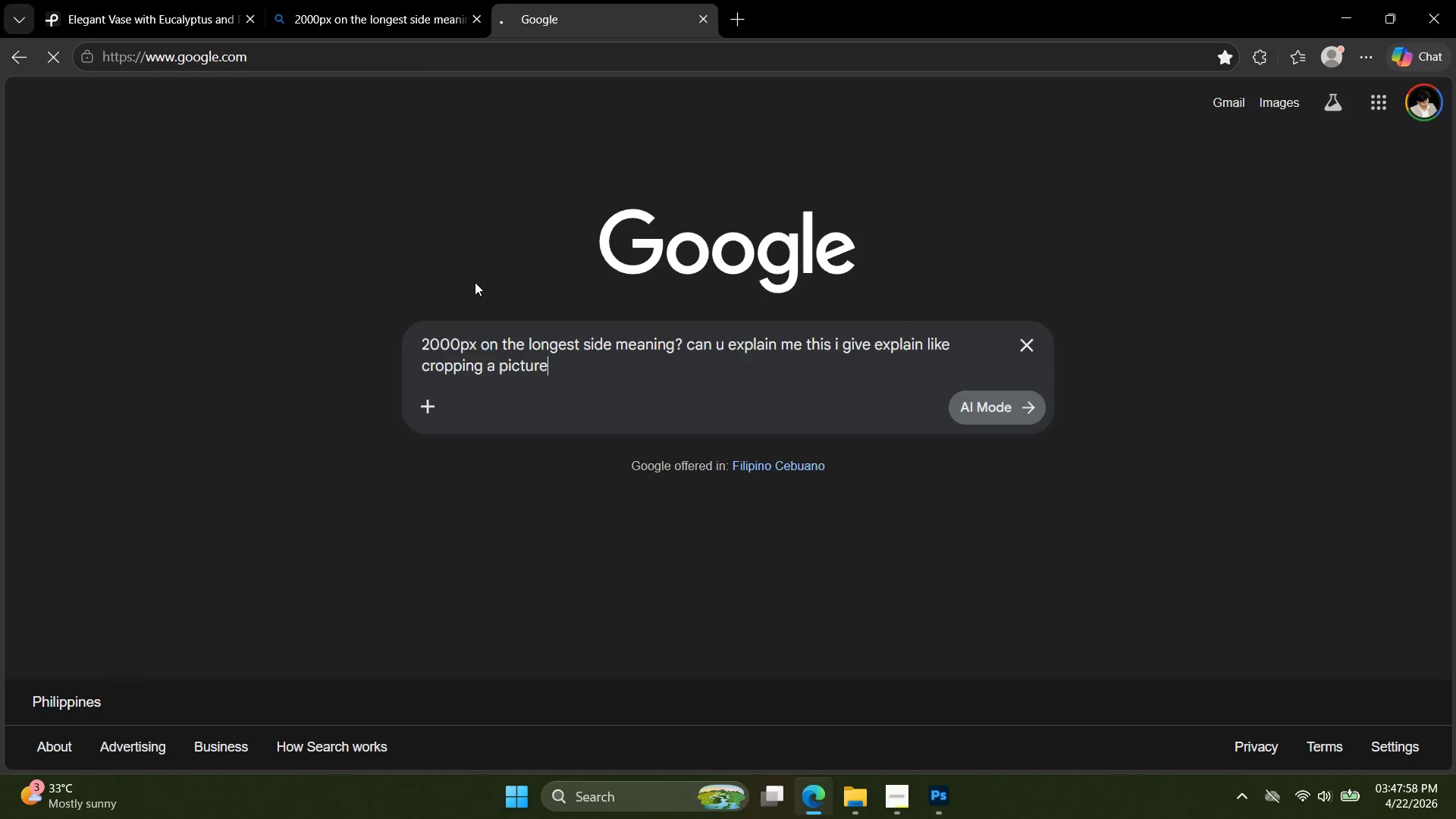 
key(Enter)
 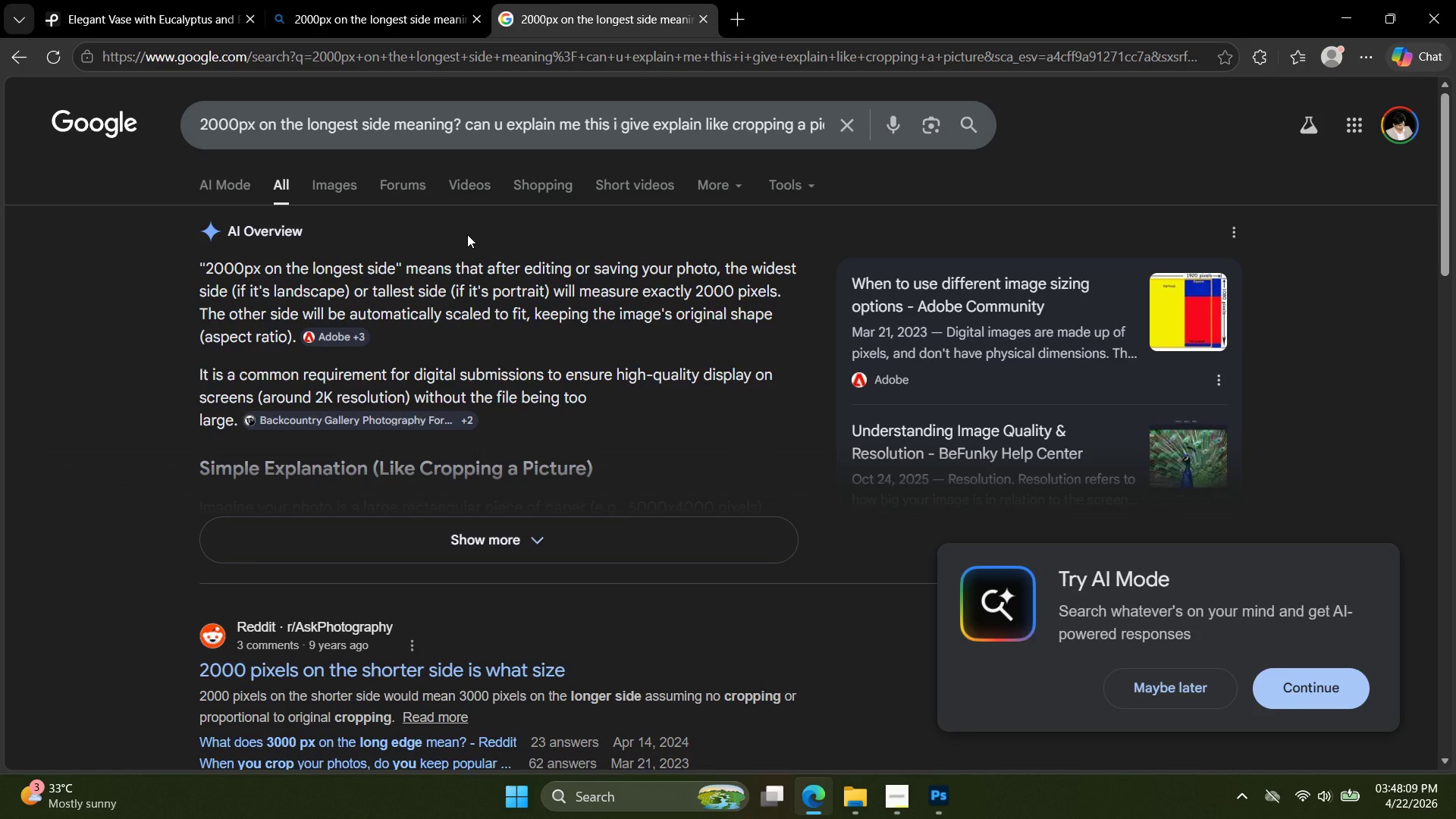 
wait(15.74)
 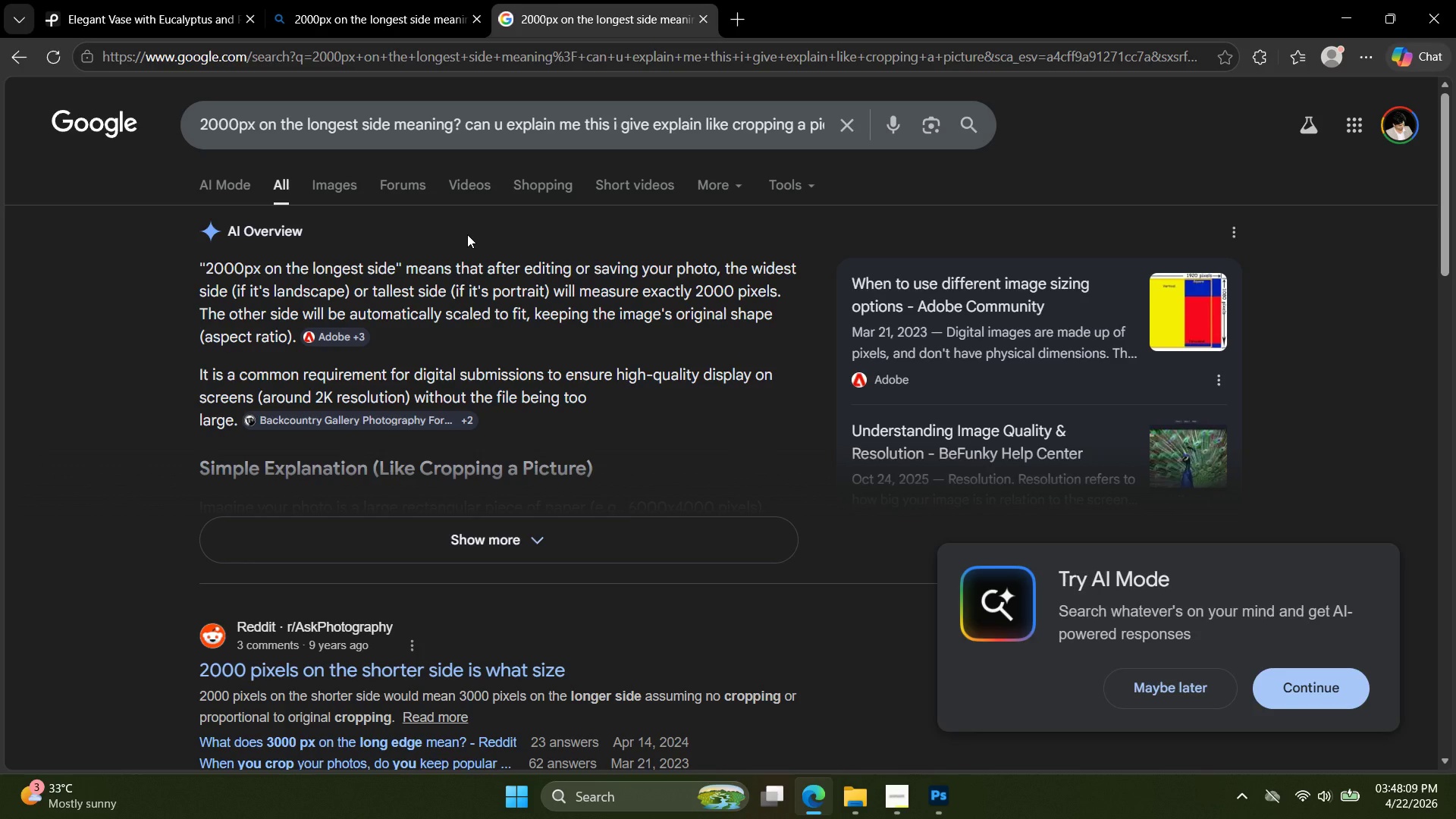 
left_click([464, 536])
 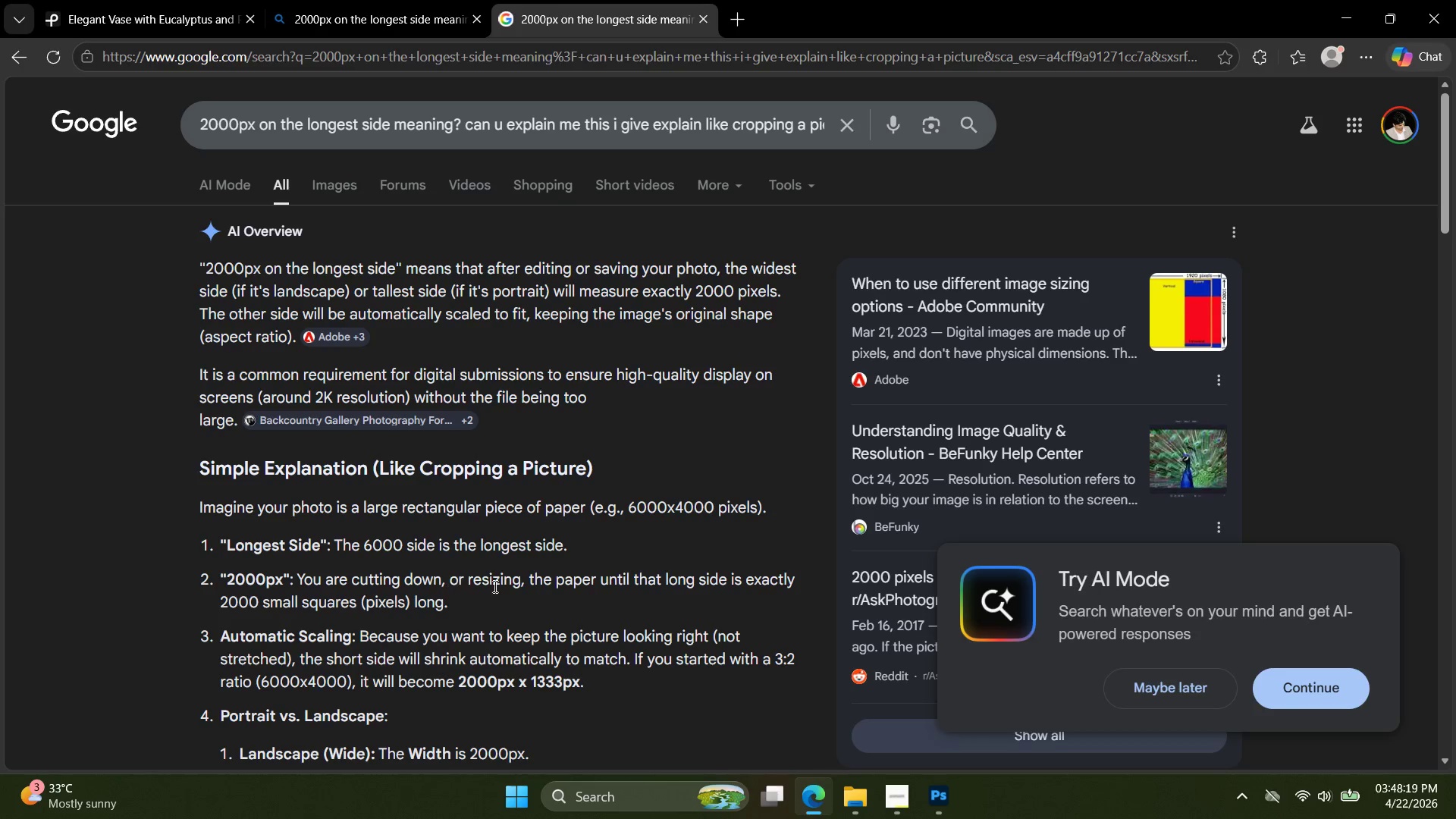 
wait(6.25)
 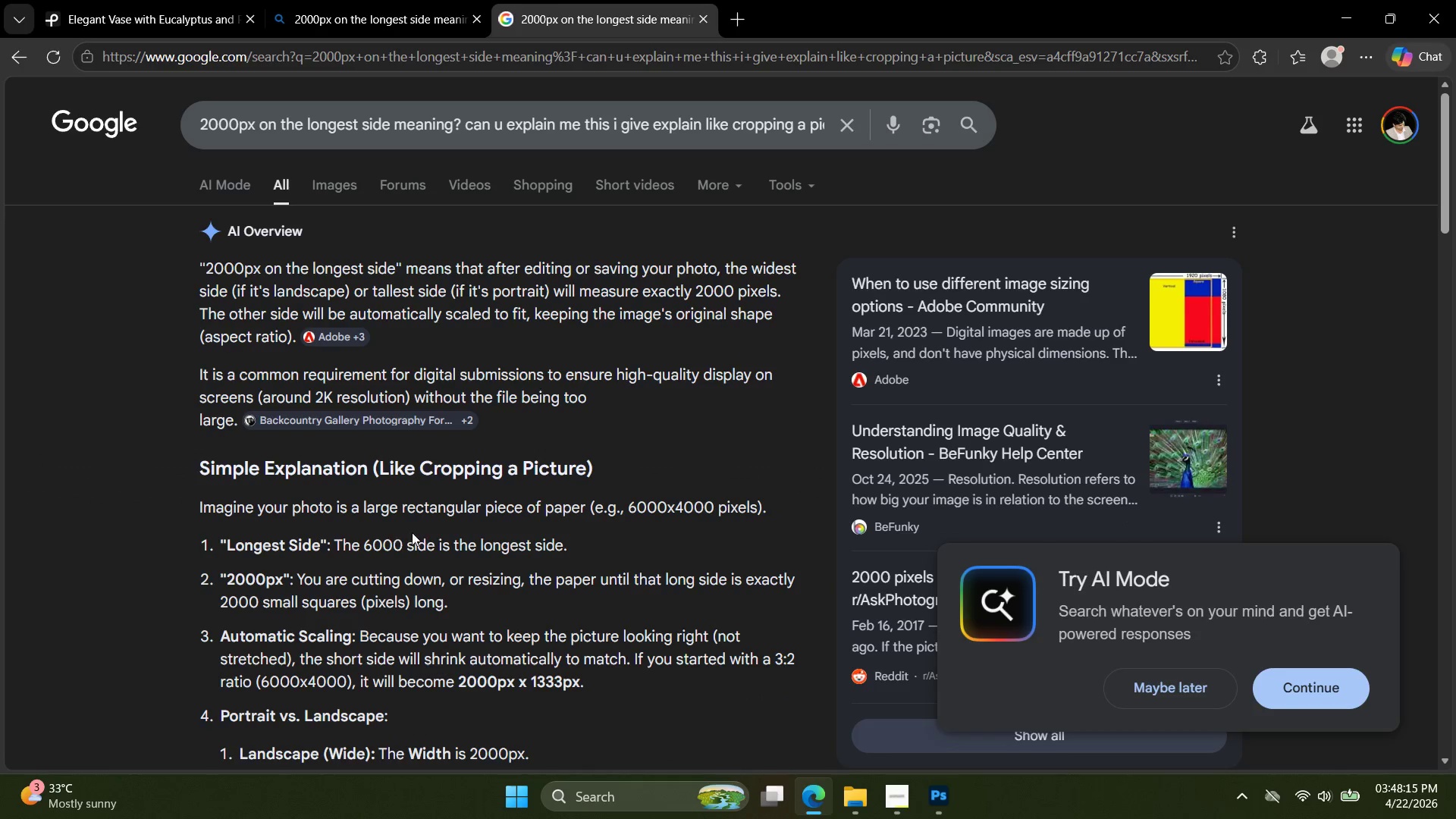 
scroll: coordinate [560, 588], scroll_direction: down, amount: 1.0
 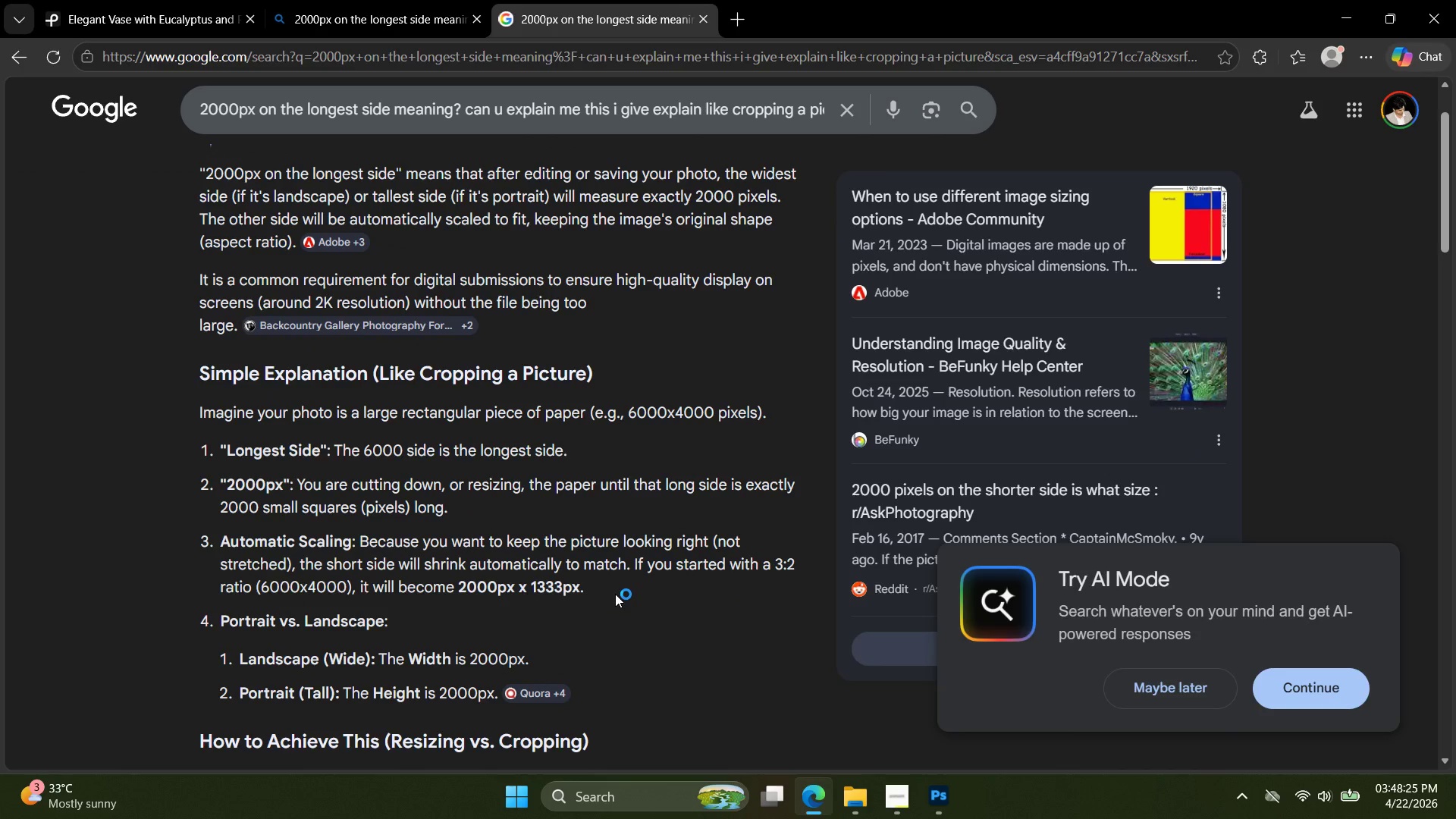 
wait(6.16)
 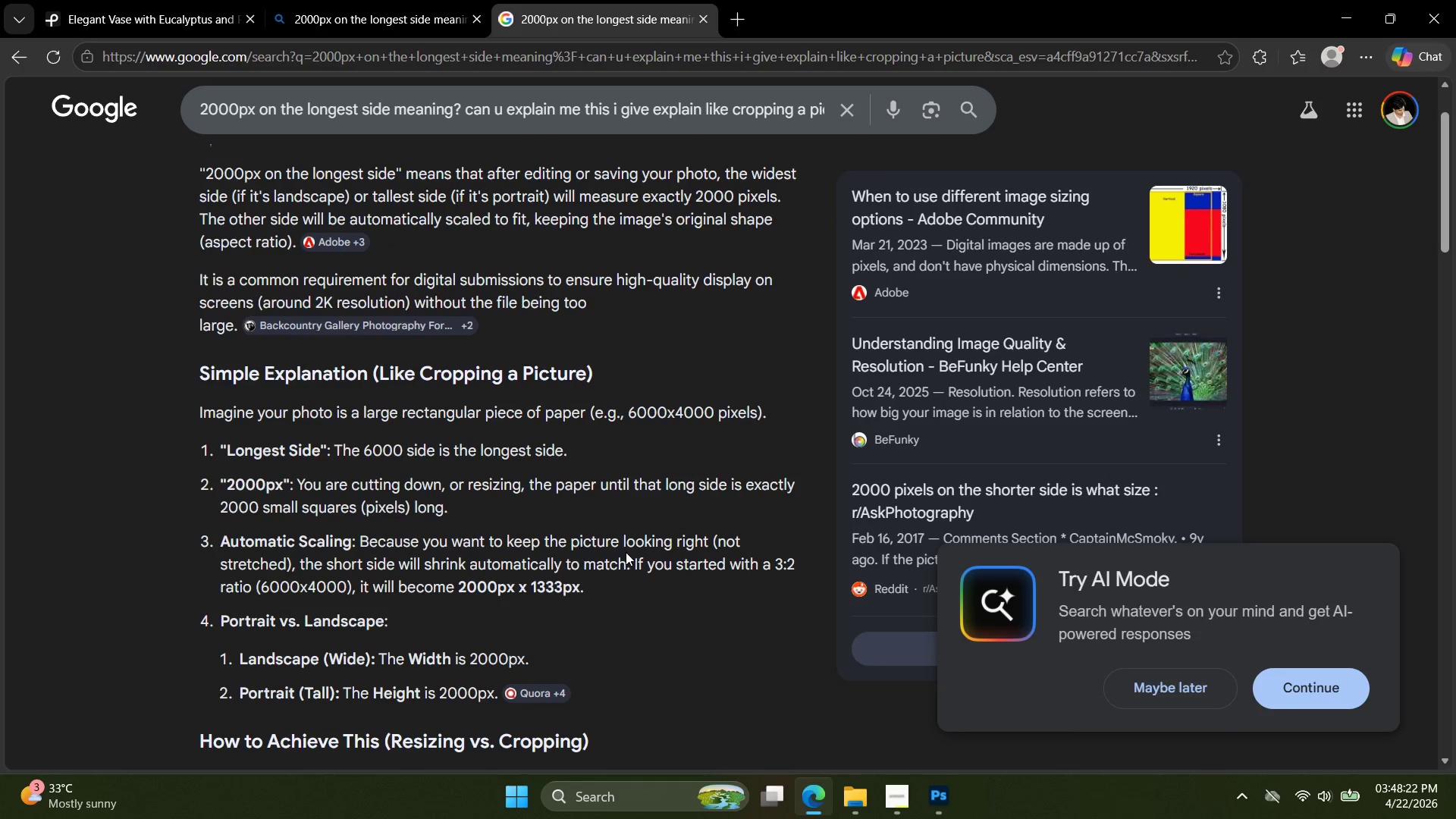 
scroll: coordinate [418, 594], scroll_direction: down, amount: 1.0
 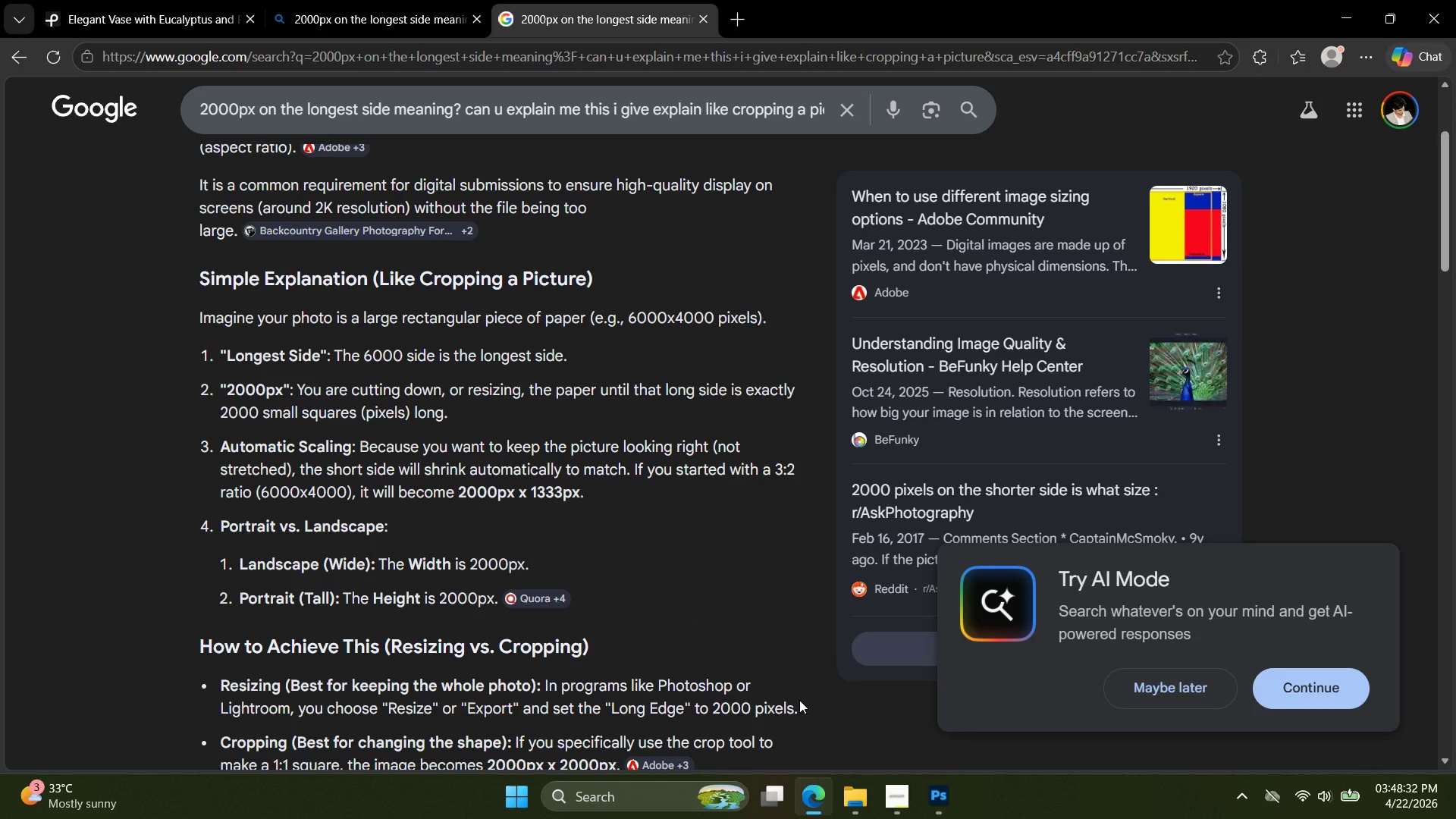 
wait(6.74)
 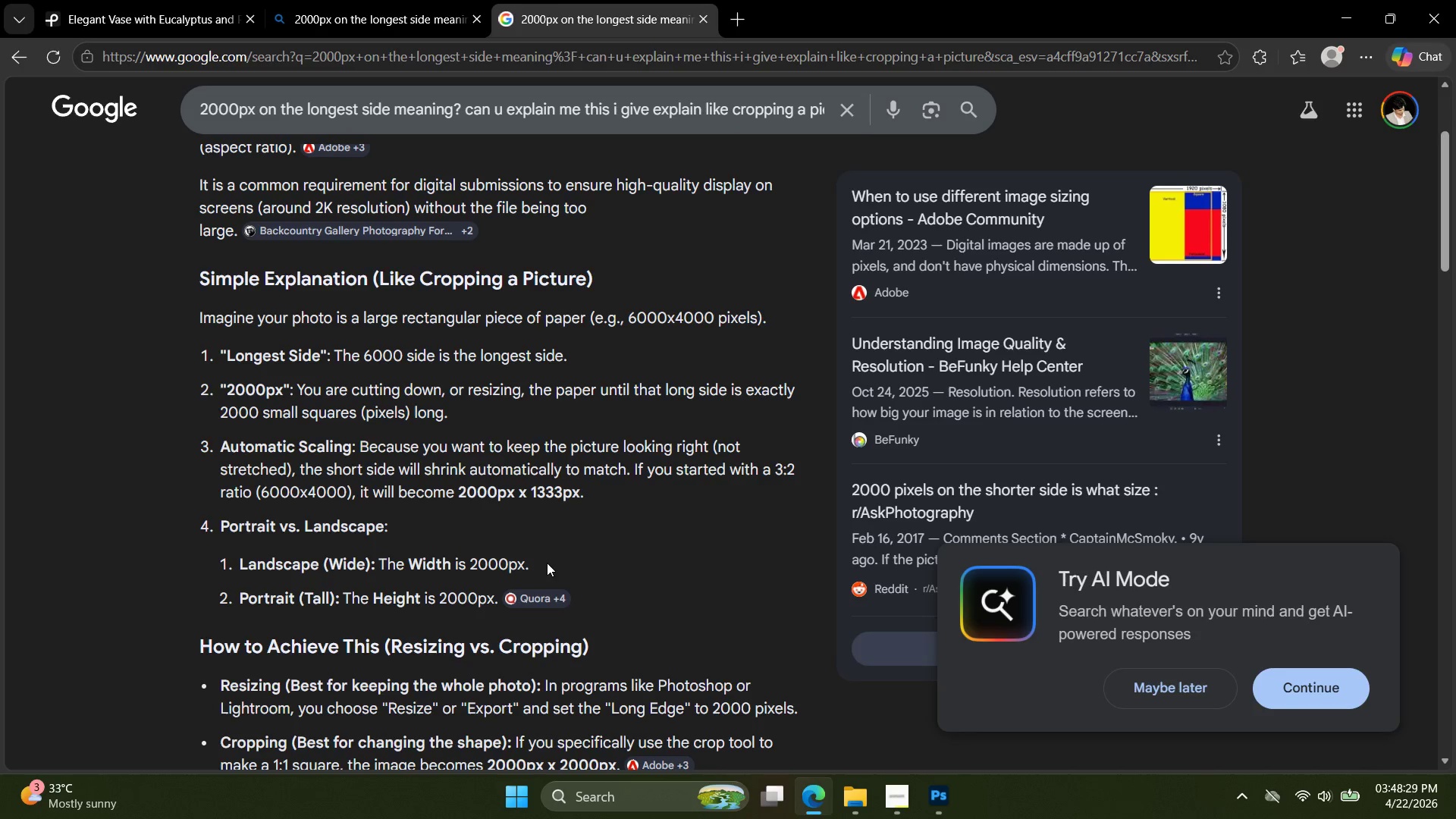 
scroll: coordinate [563, 570], scroll_direction: up, amount: 1.0
 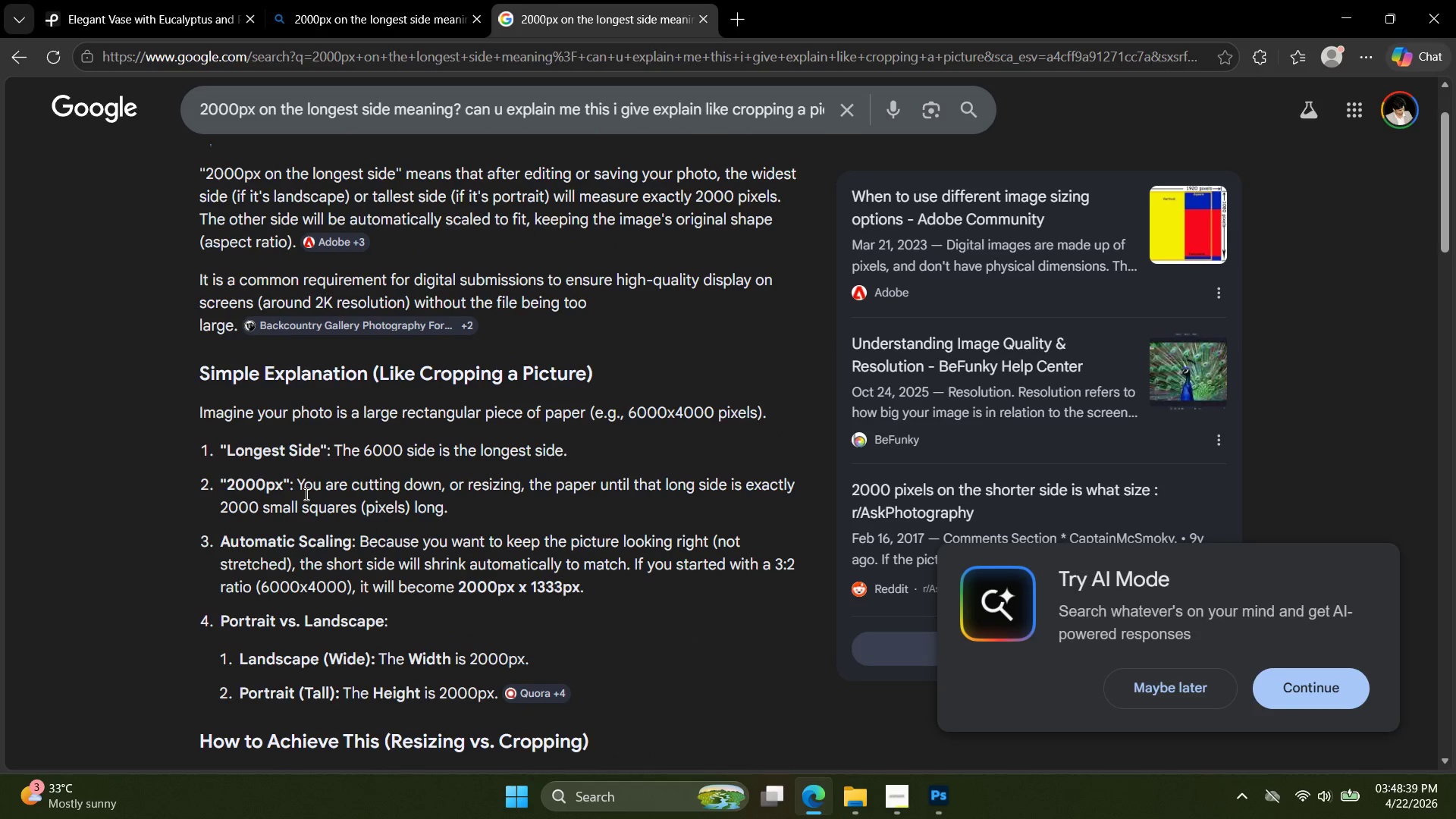 
wait(8.99)
 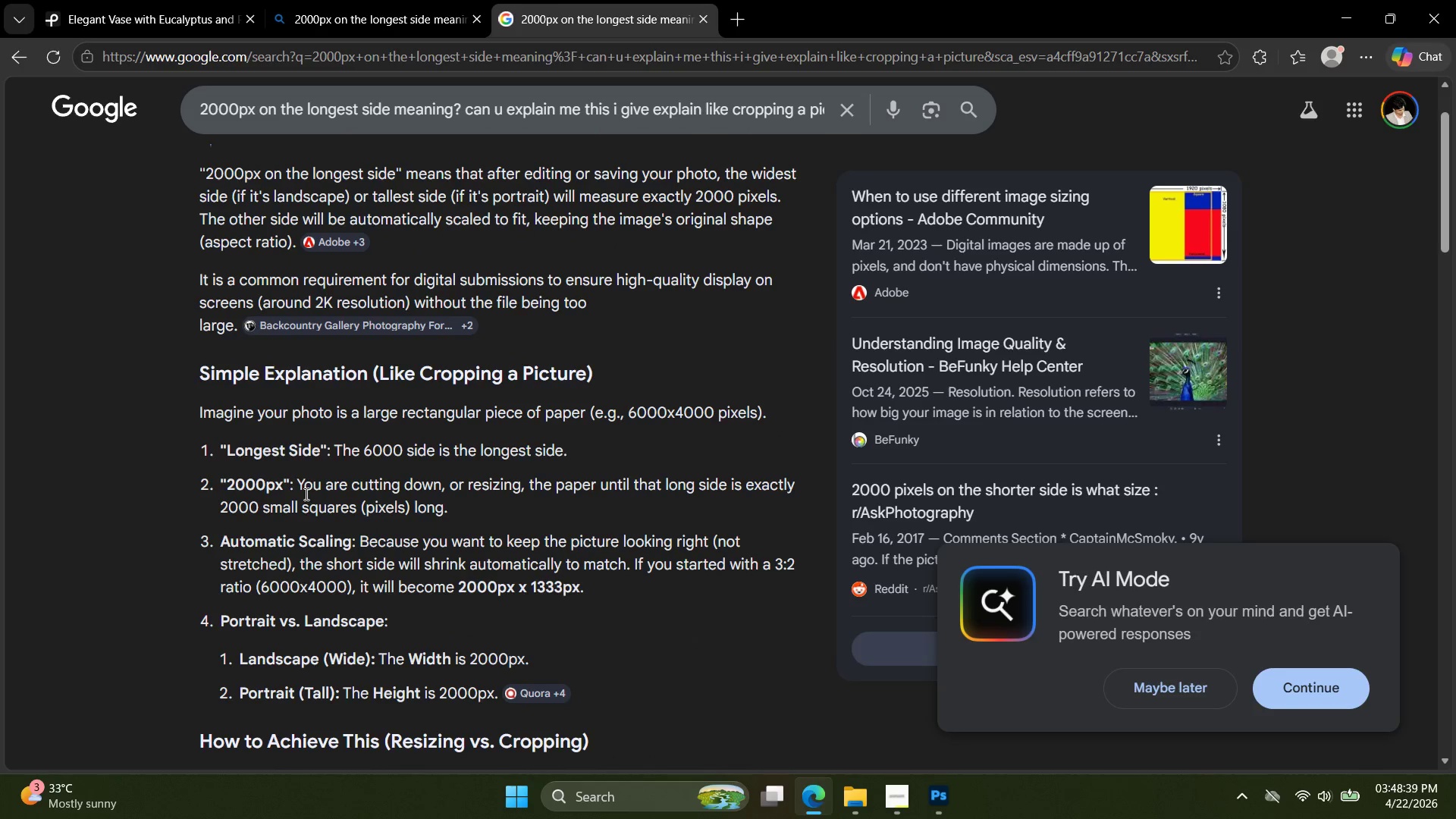 
scroll: coordinate [482, 531], scroll_direction: up, amount: 1.0
 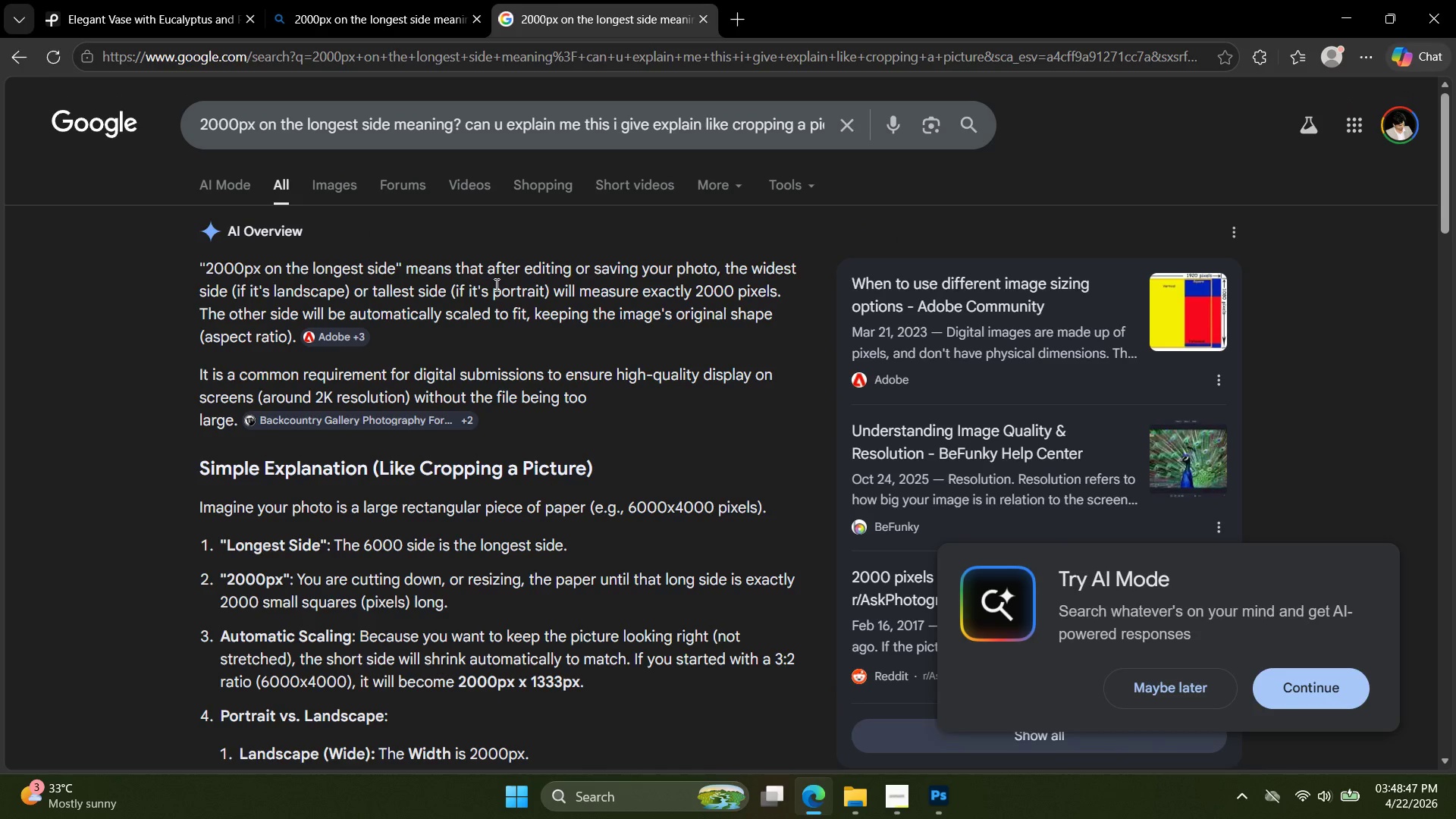 
wait(8.33)
 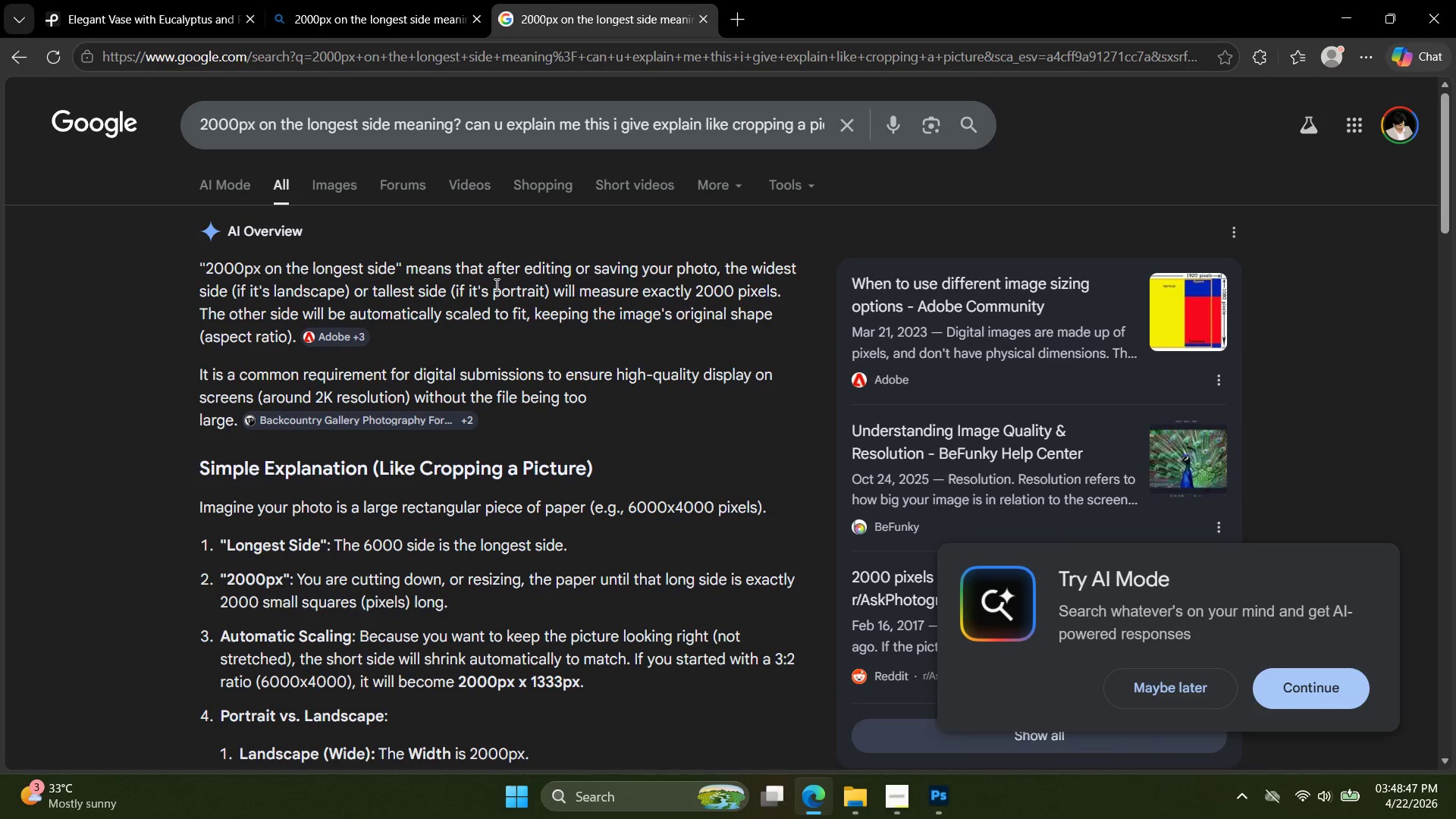 
left_click([942, 789])
 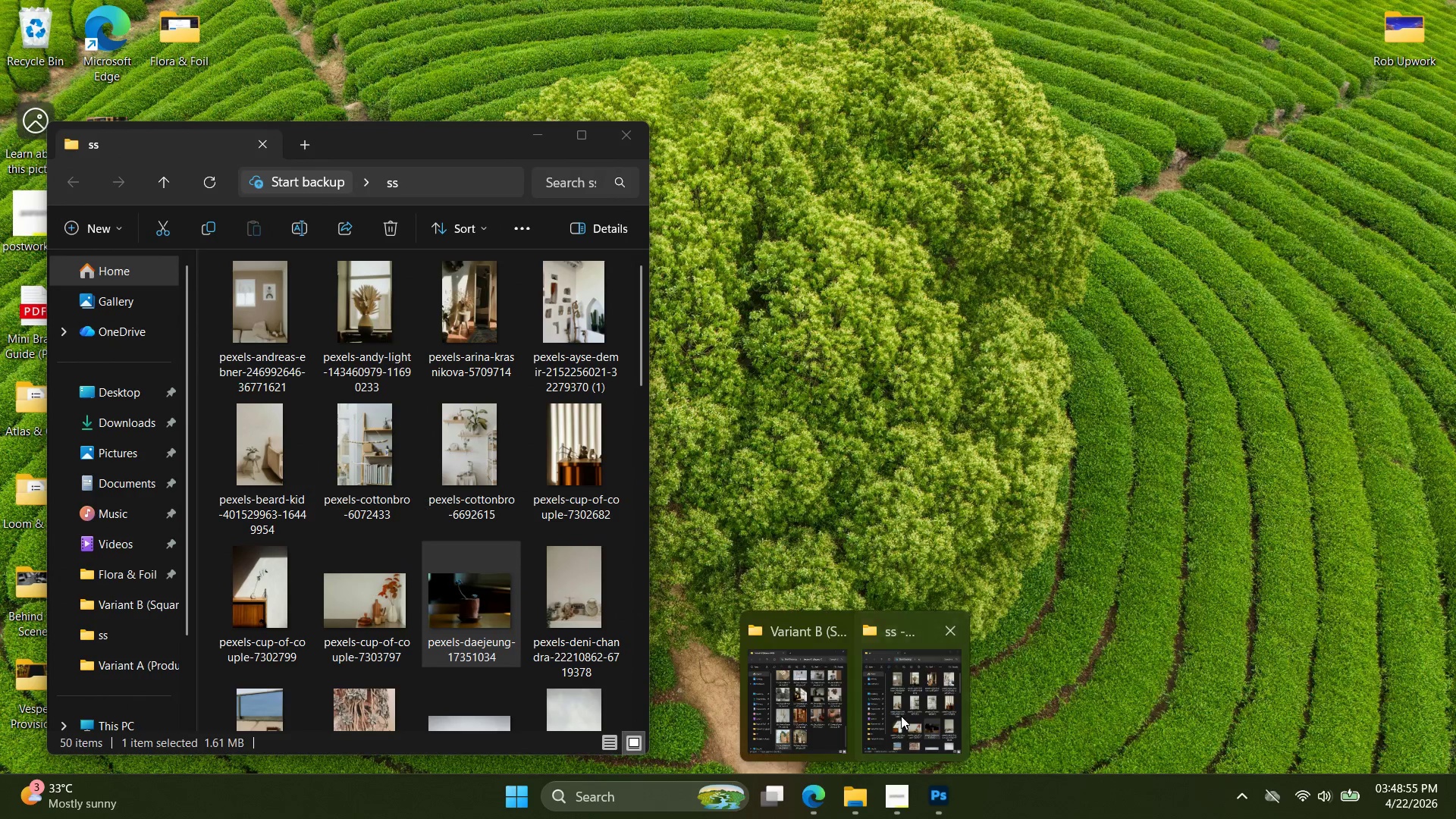 
left_click([592, 601])
 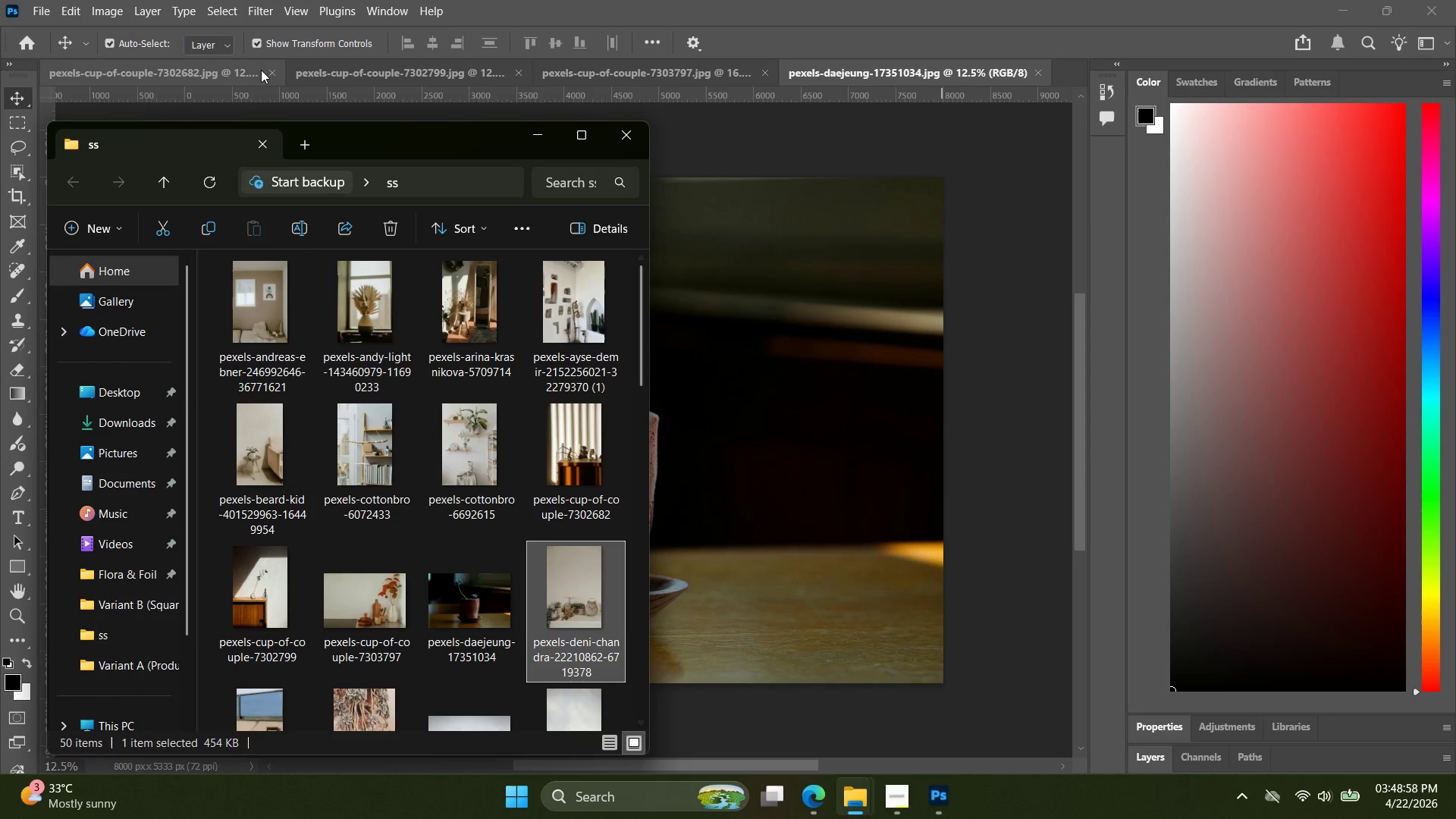 
left_click([270, 72])
 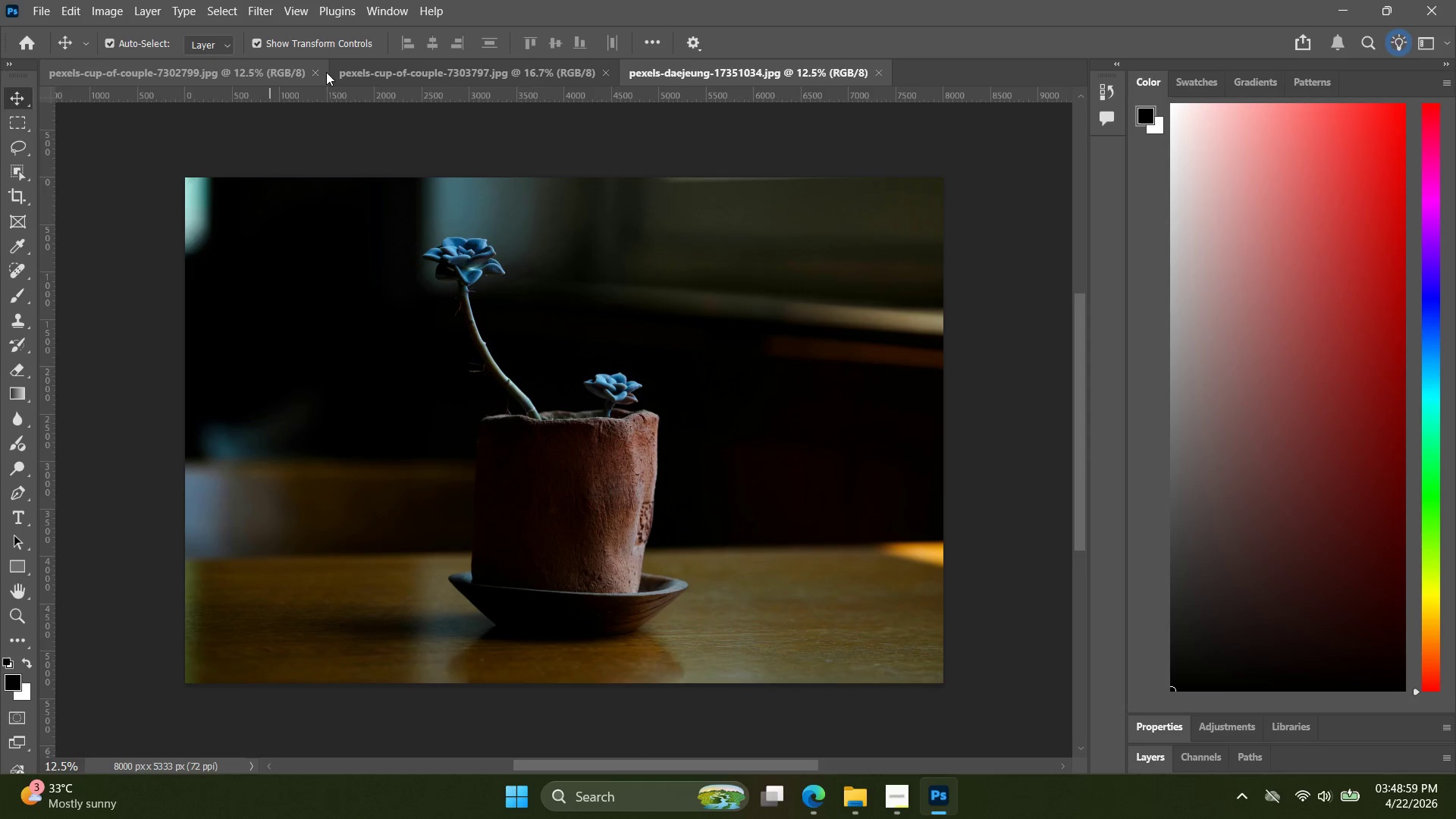 
left_click([313, 71])
 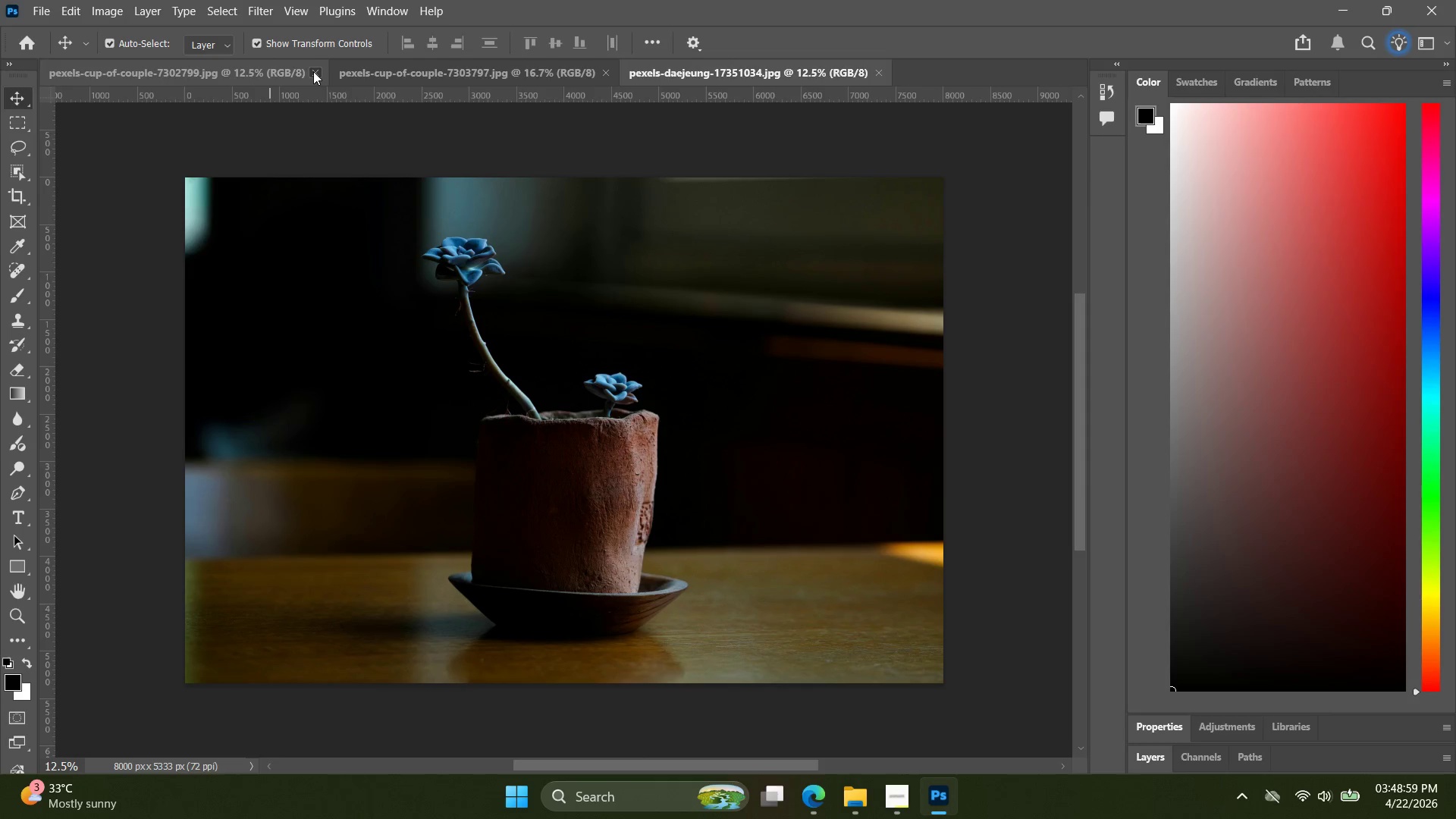 
key(Alt+AltLeft)
 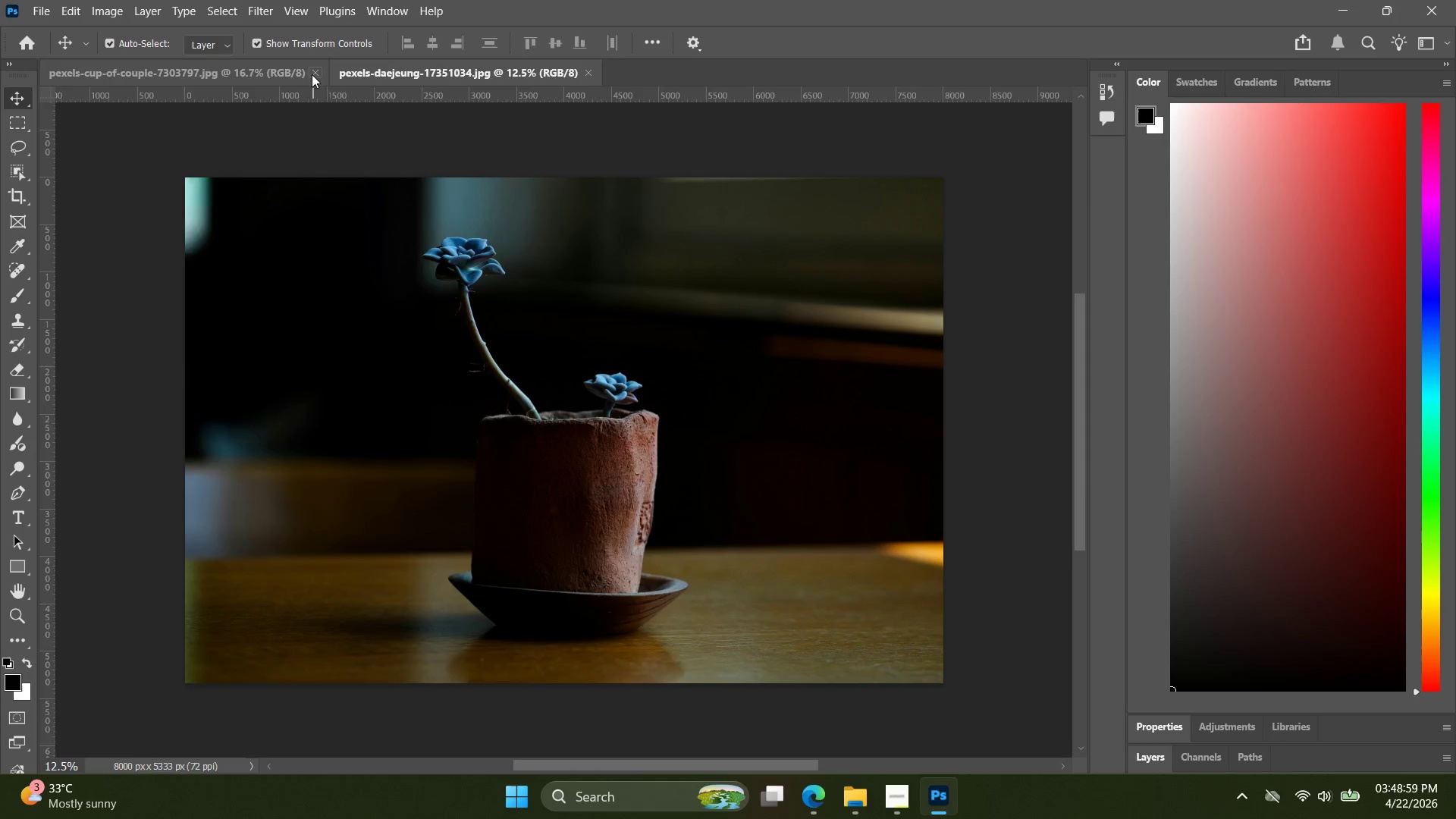 
key(Alt+Tab)
 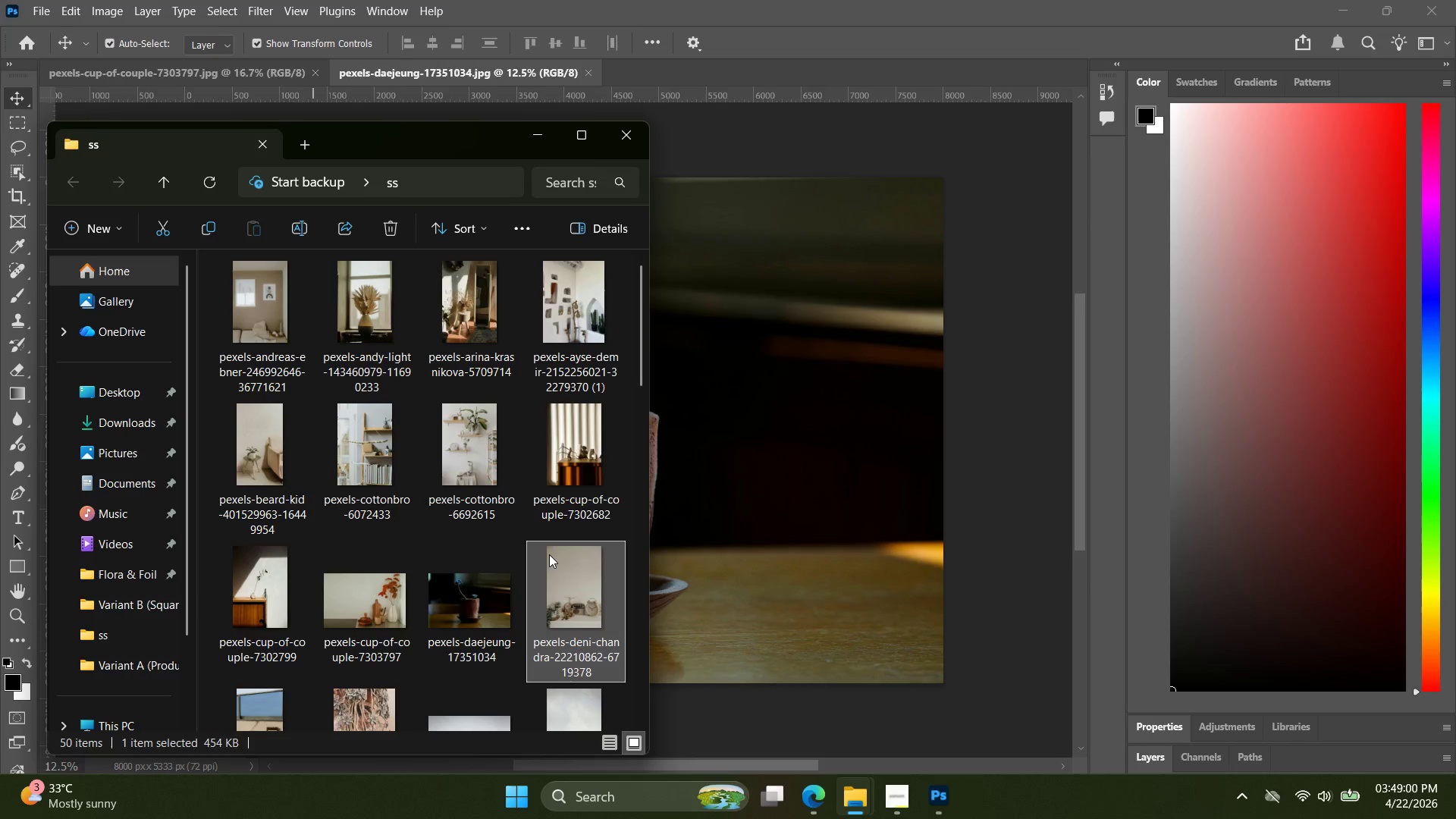 
left_click_drag(start_coordinate=[577, 583], to_coordinate=[719, 80])
 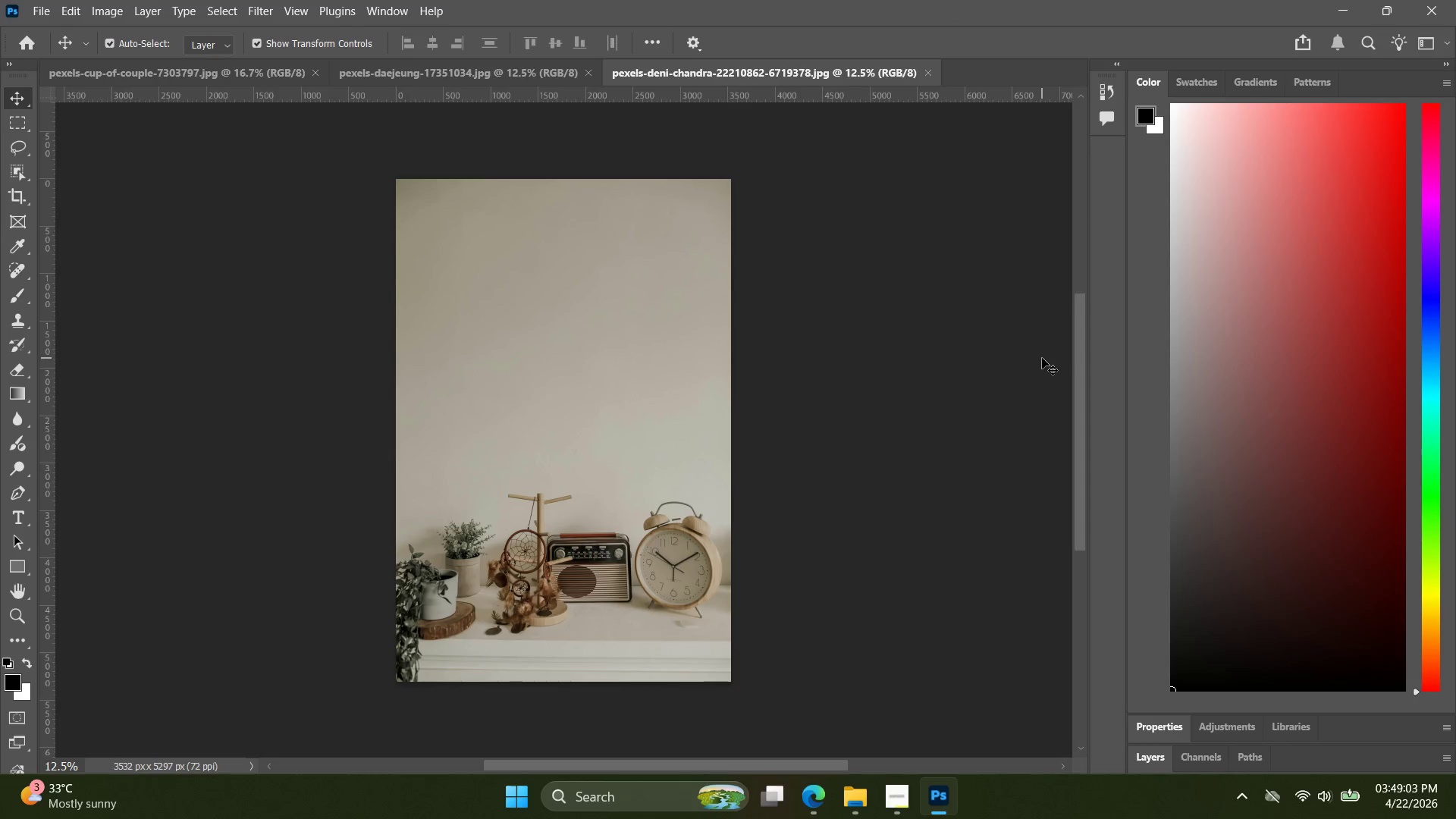 
key(Alt+Control+Shift+AltLeft)
 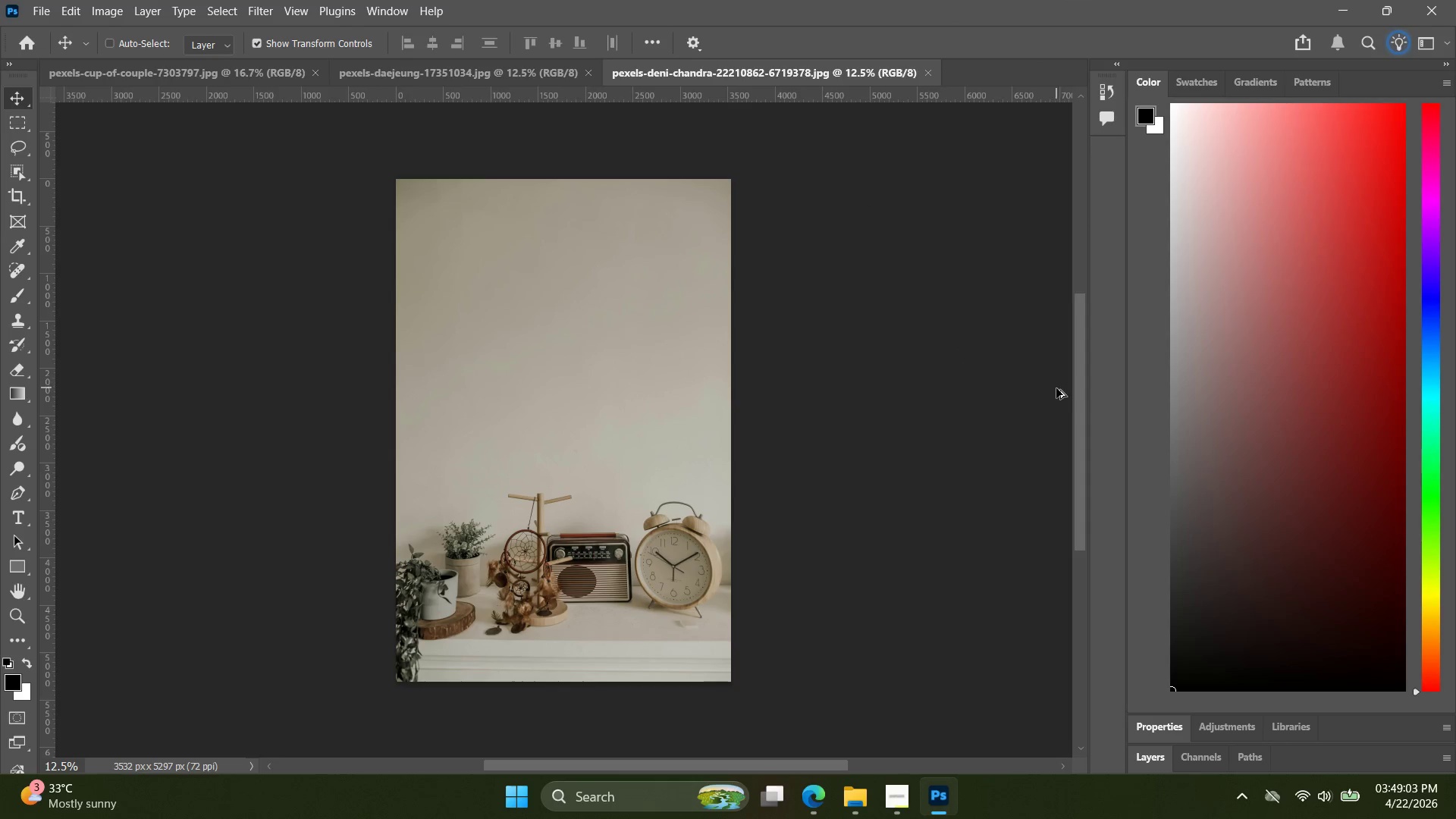 
key(Alt+Control+Shift+W)
 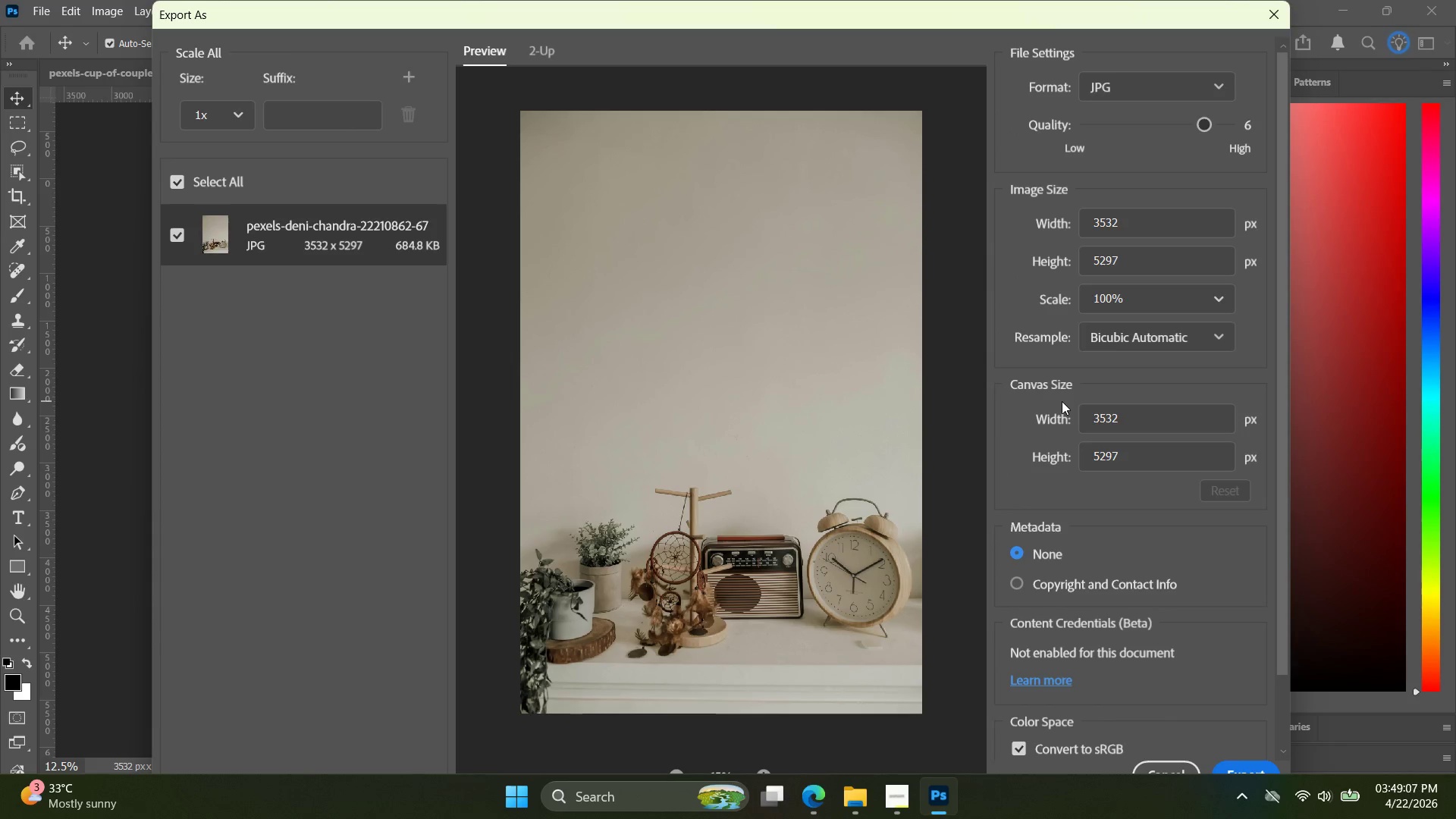 
wait(8.11)
 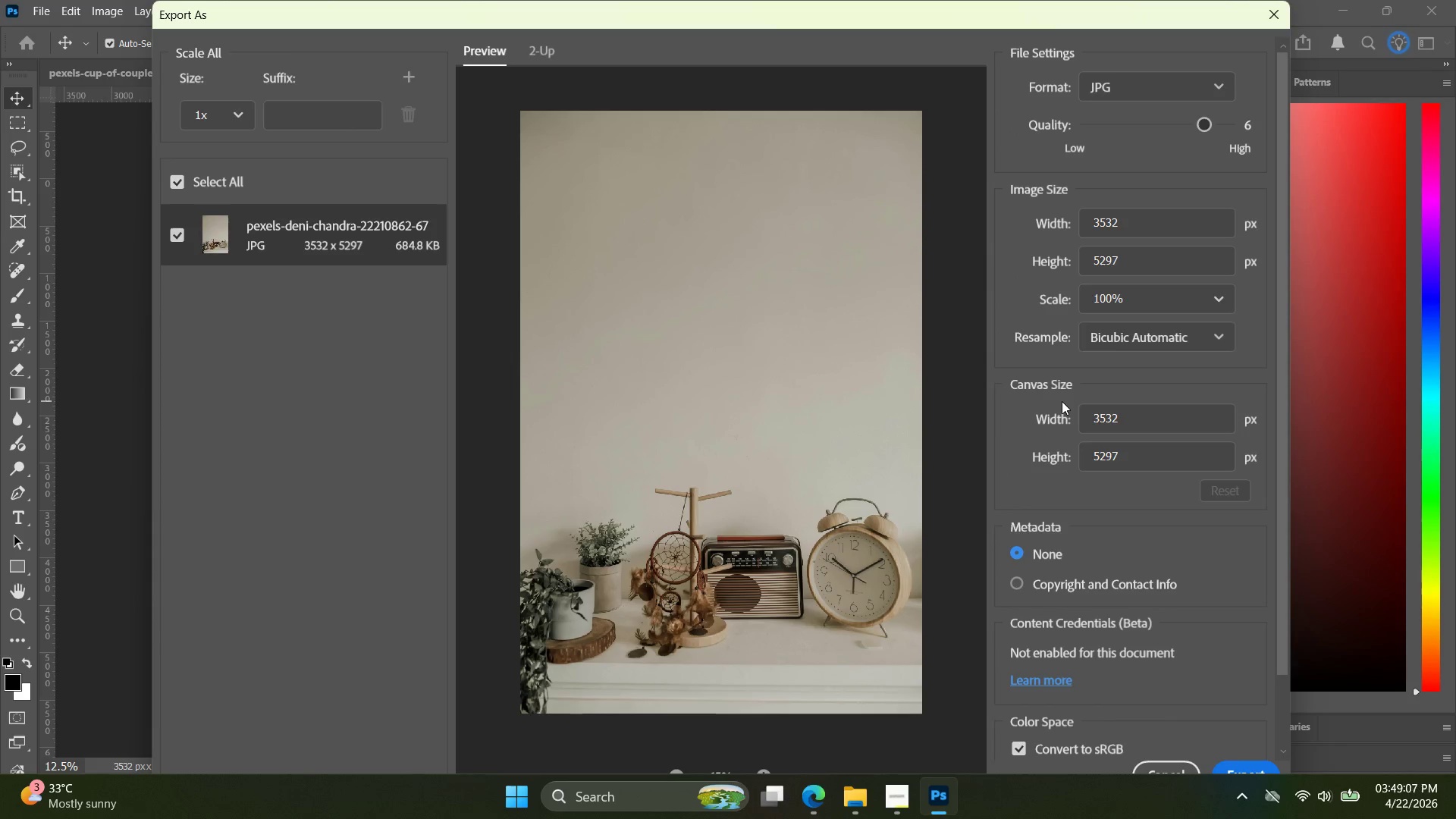 
left_click_drag(start_coordinate=[1143, 452], to_coordinate=[1034, 449])
 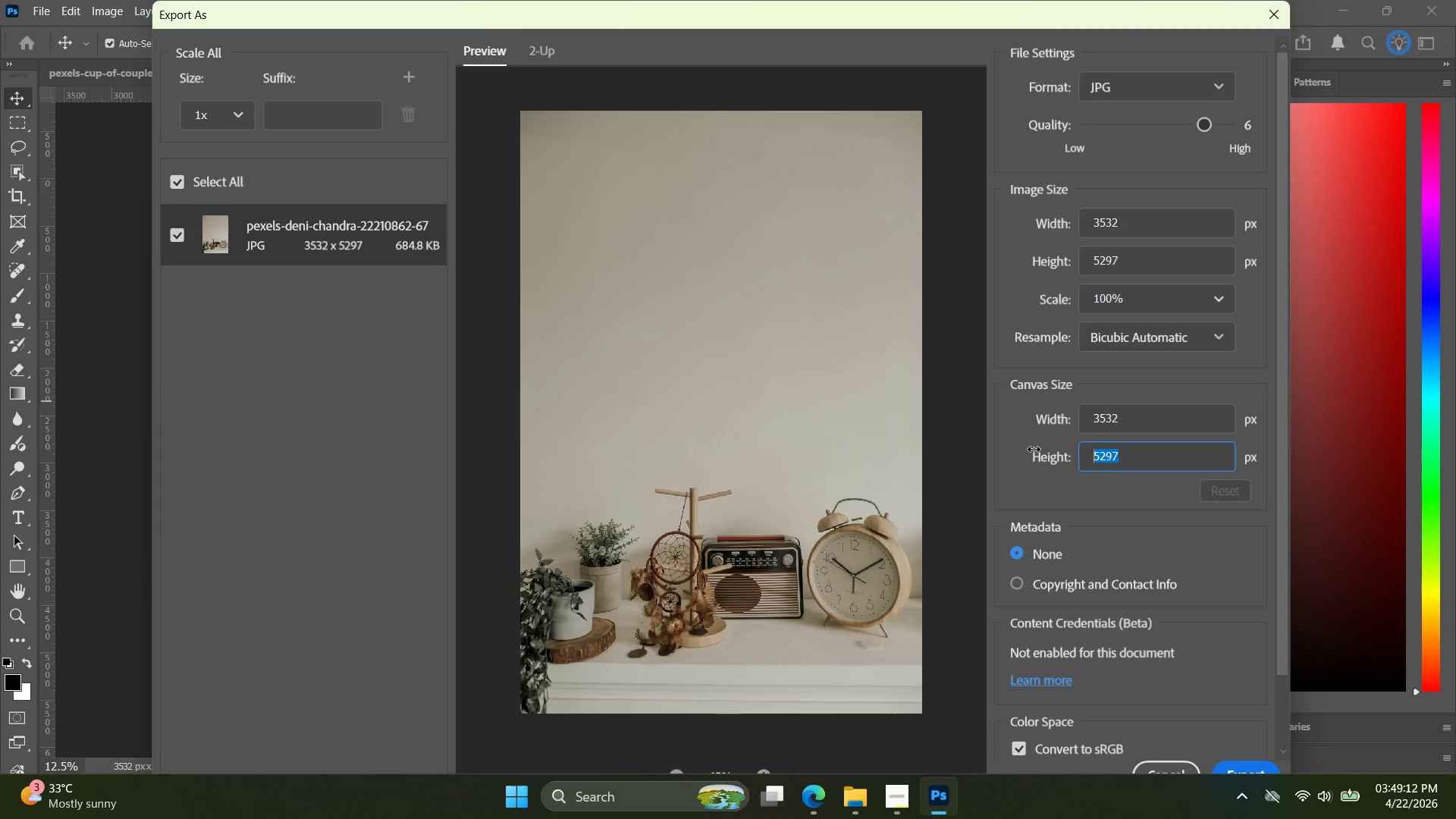 
type(2000)
 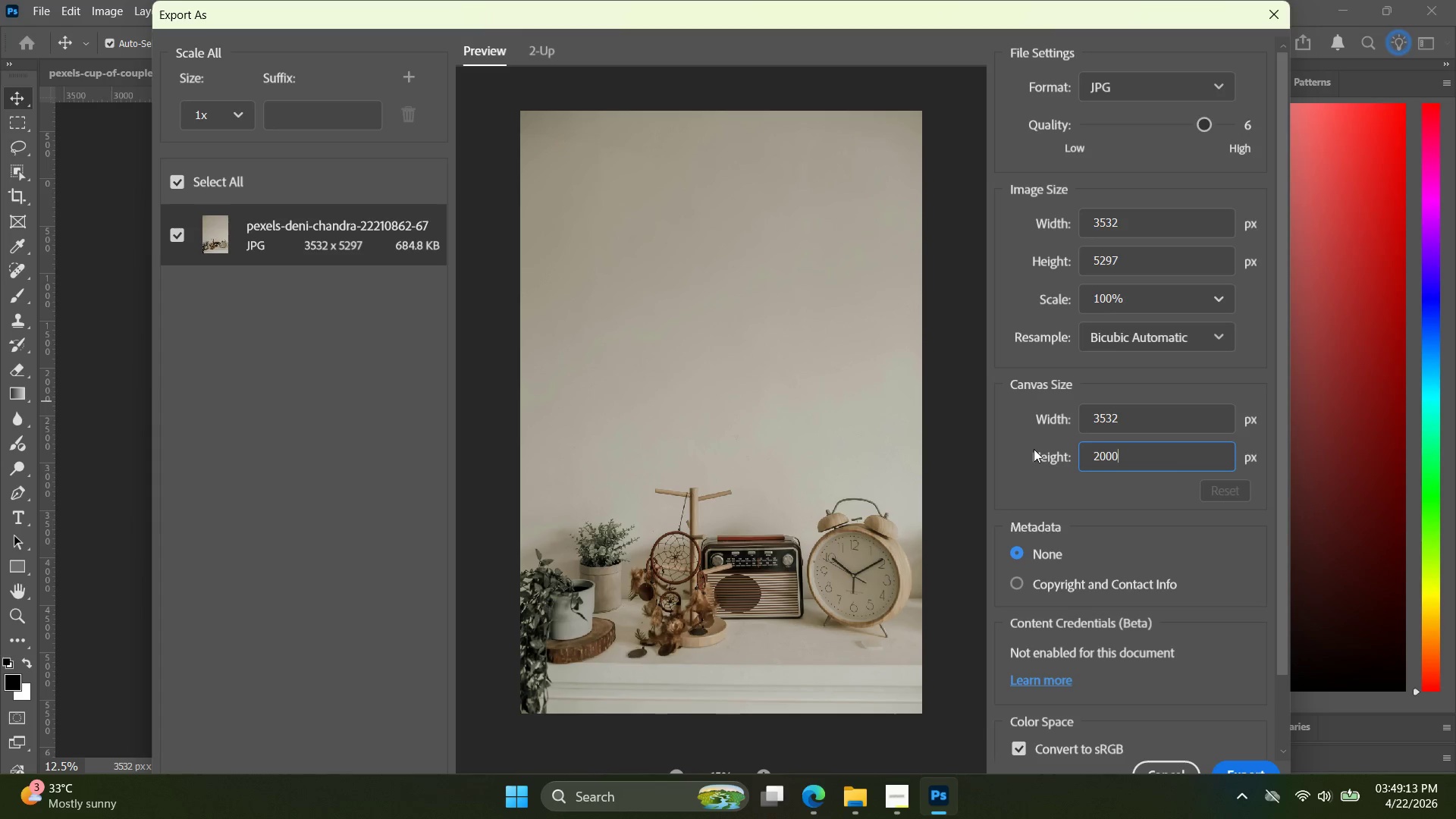 
key(Enter)
 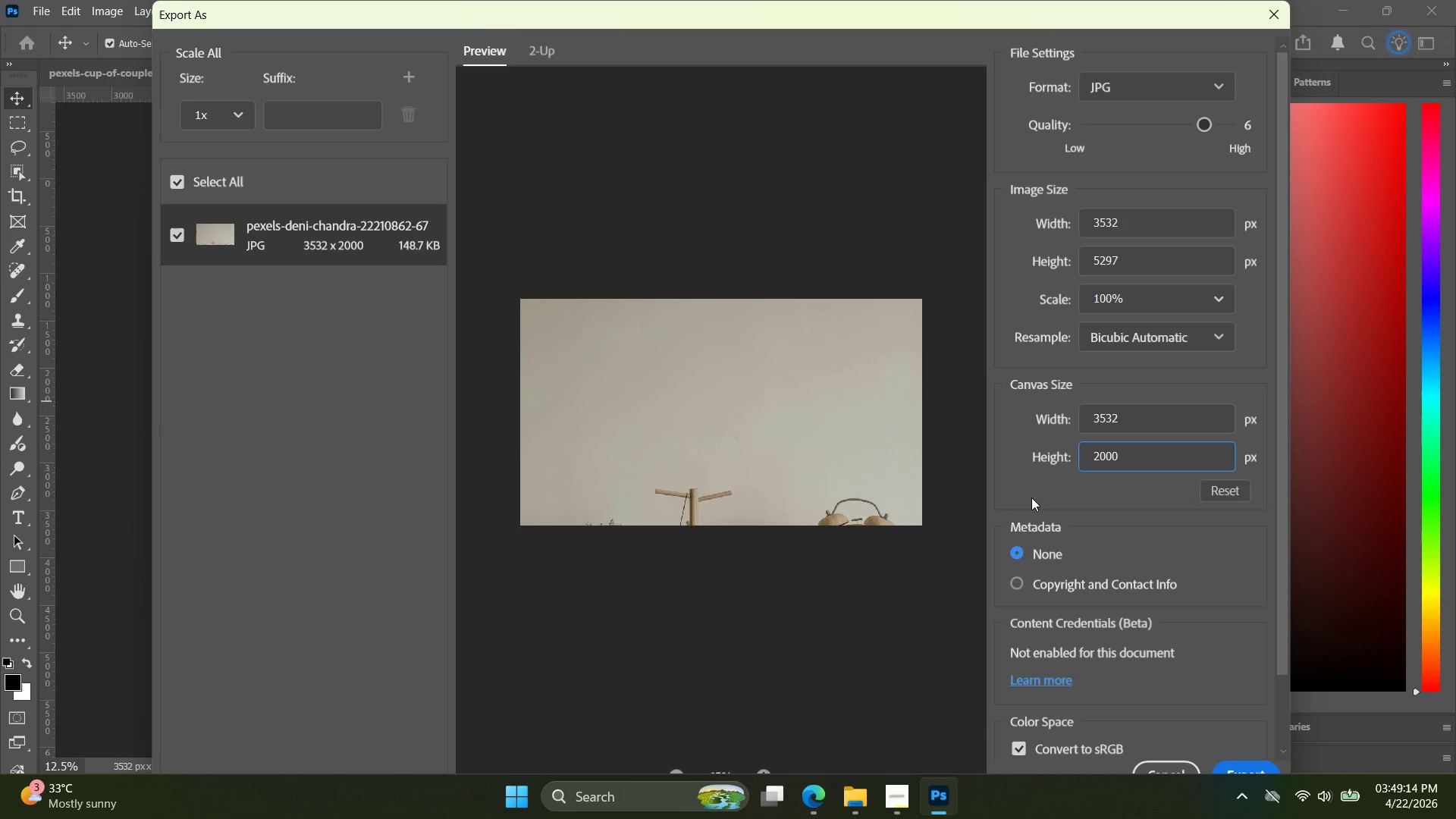 
key(Alt+AltLeft)
 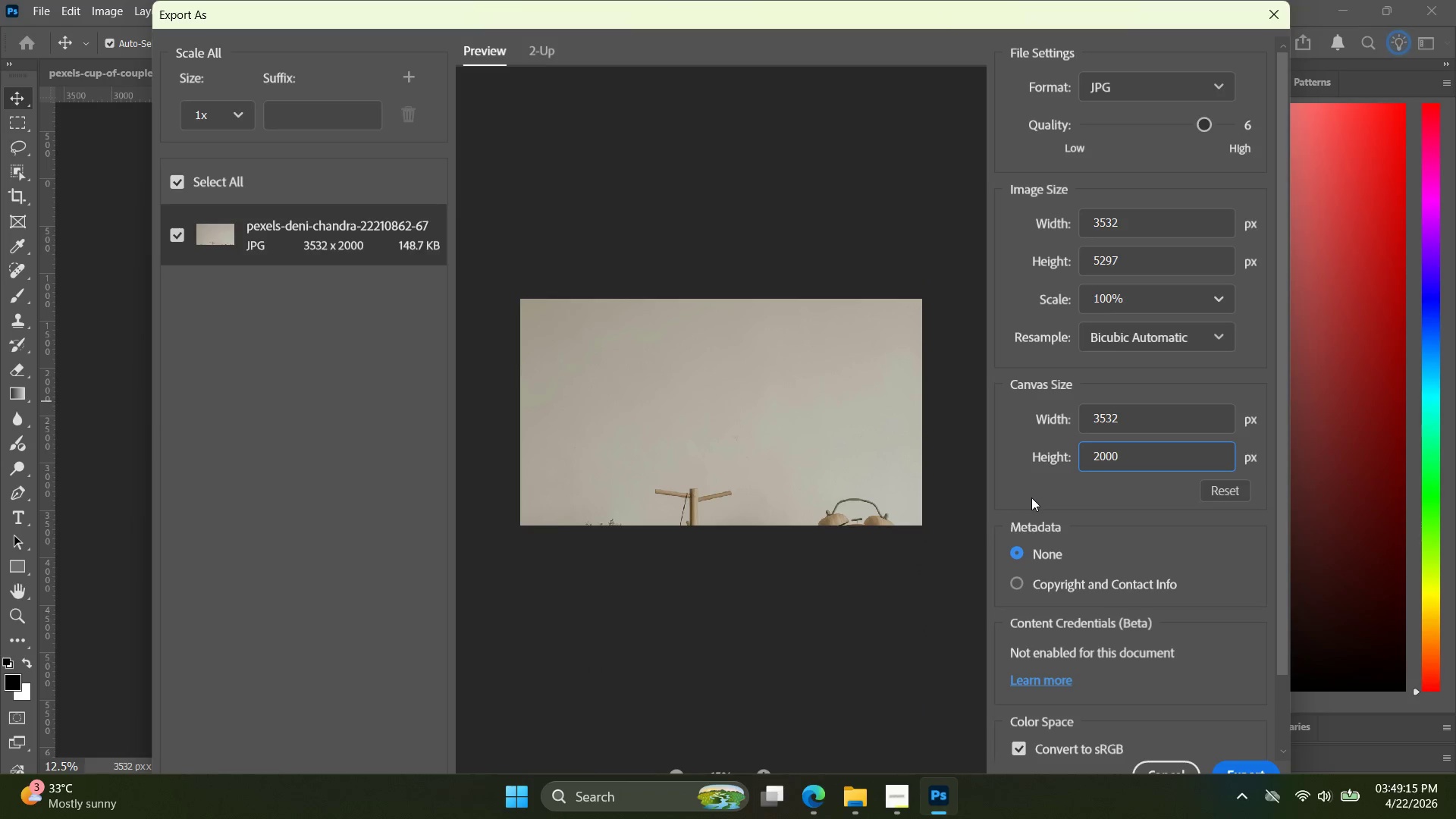 
key(Alt+Tab)
 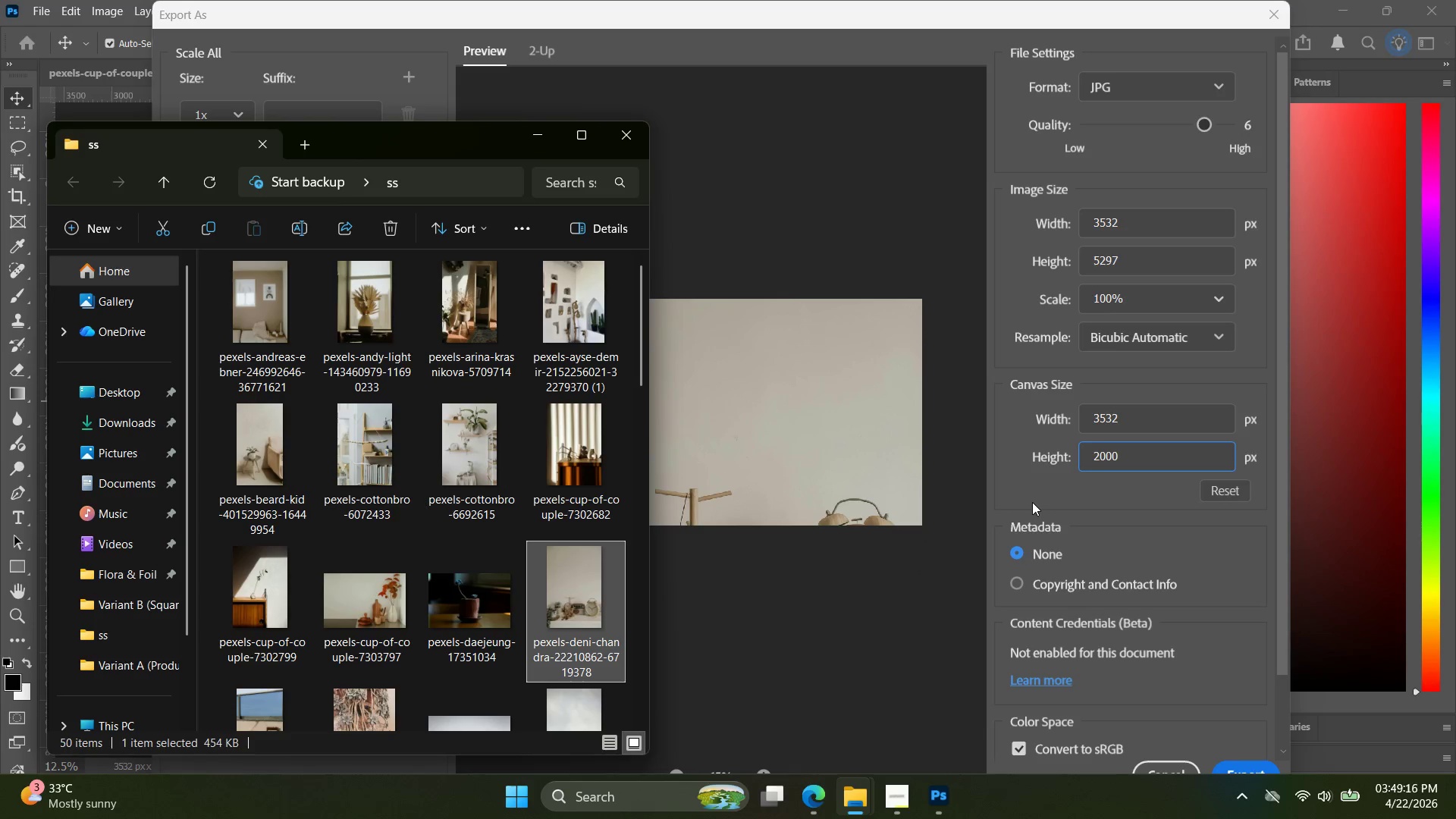 
key(Alt+AltLeft)
 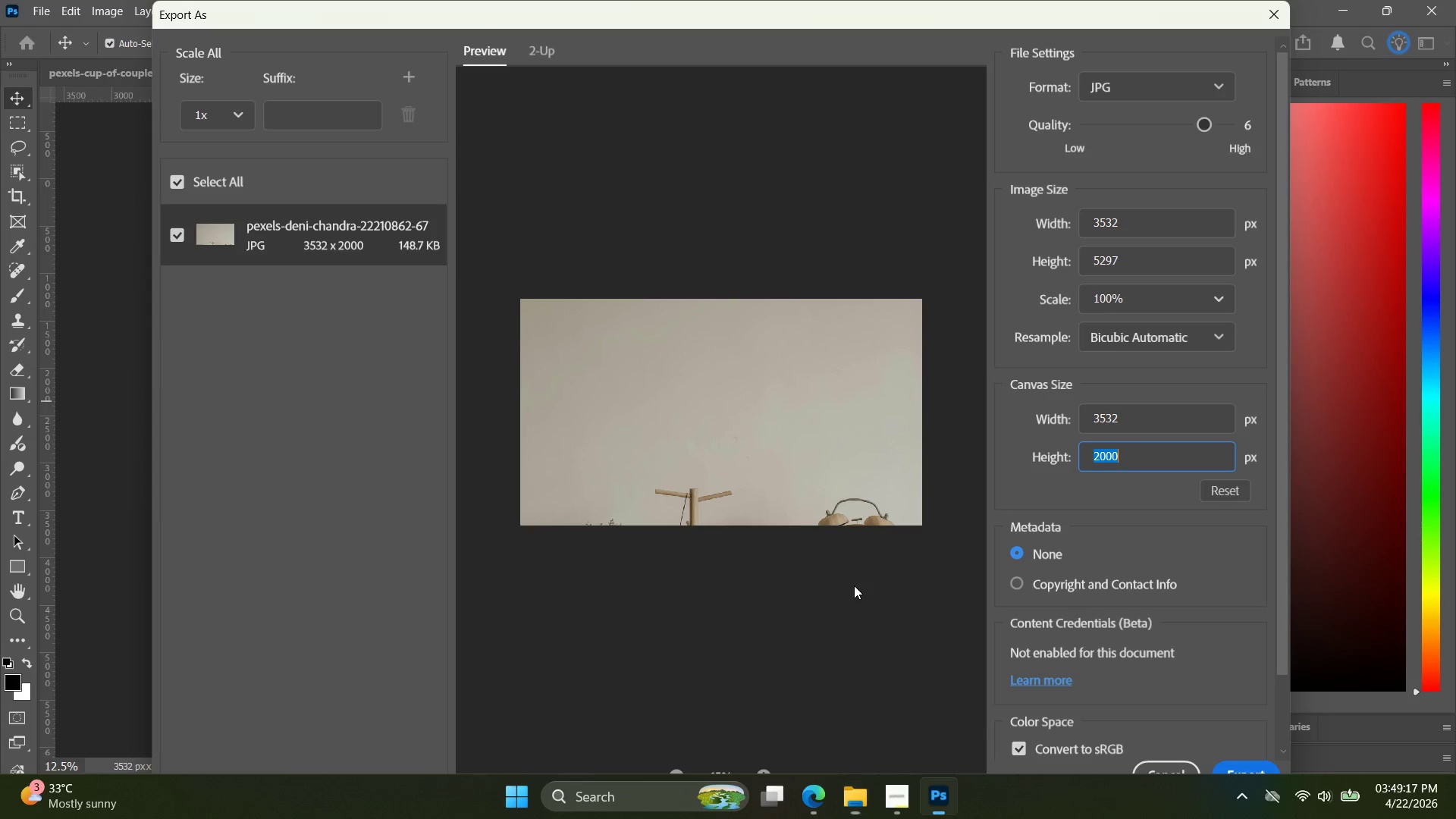 
key(Alt+Tab)
 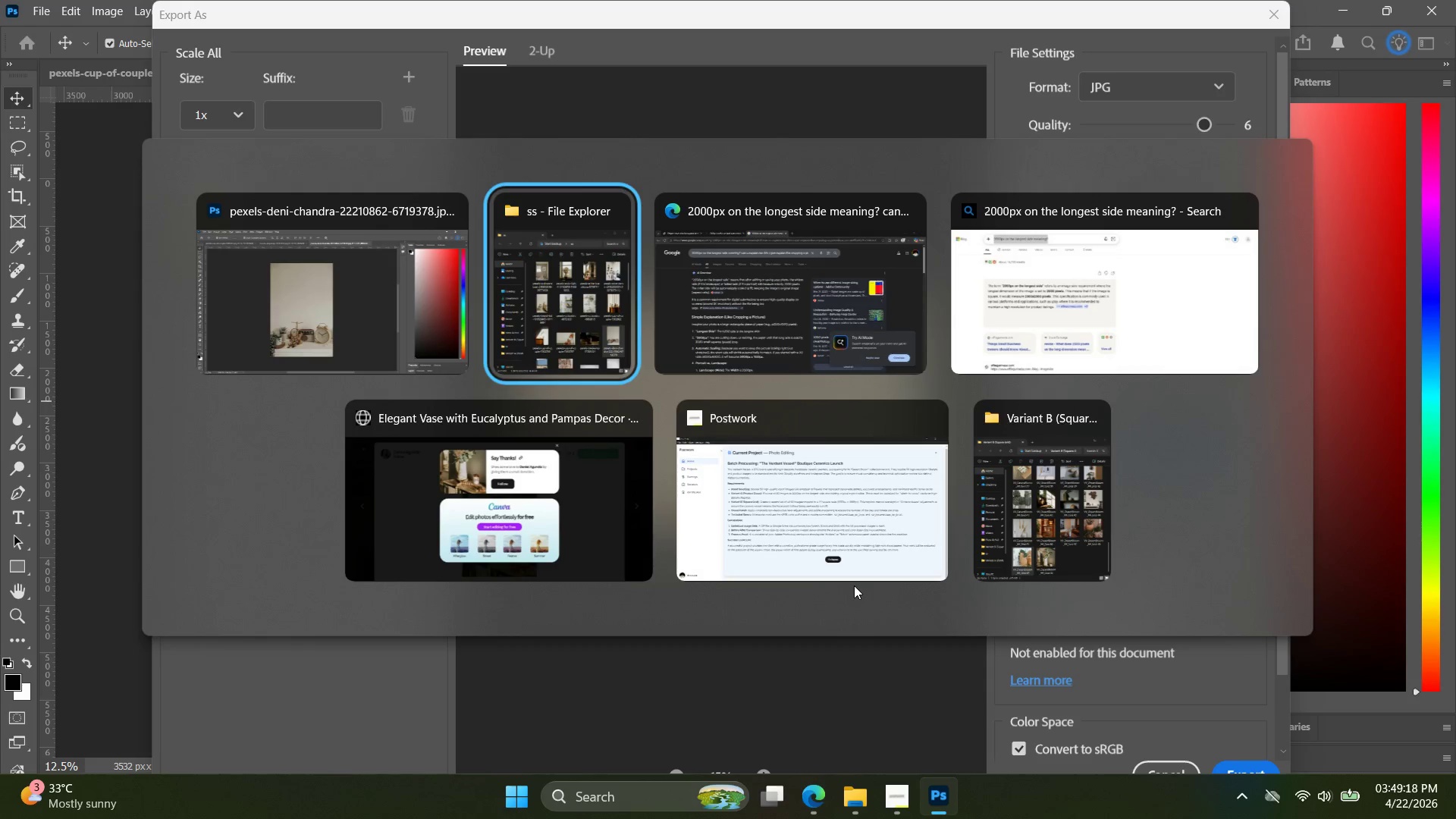 
key(Alt+Tab)
 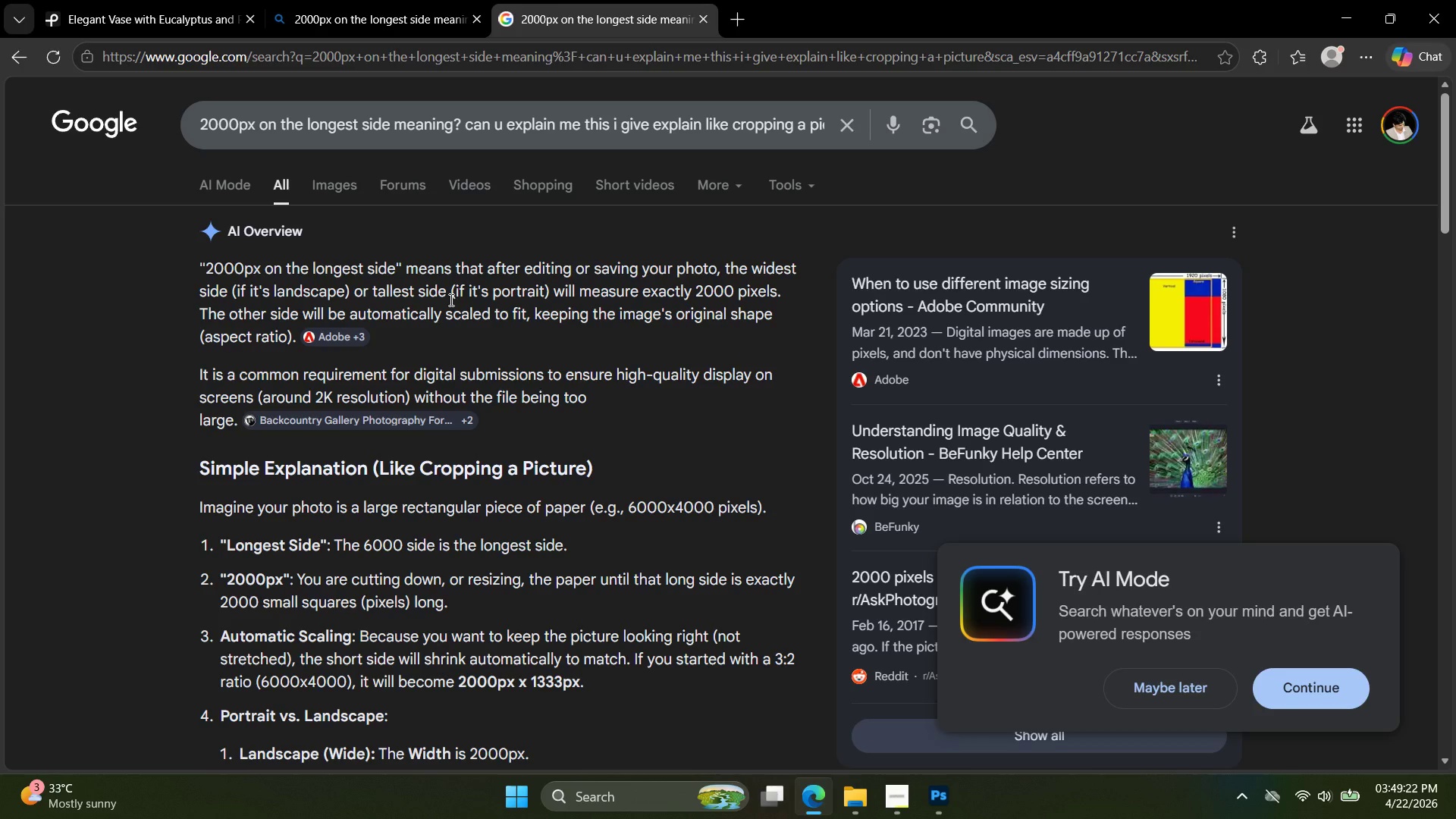 
wait(5.41)
 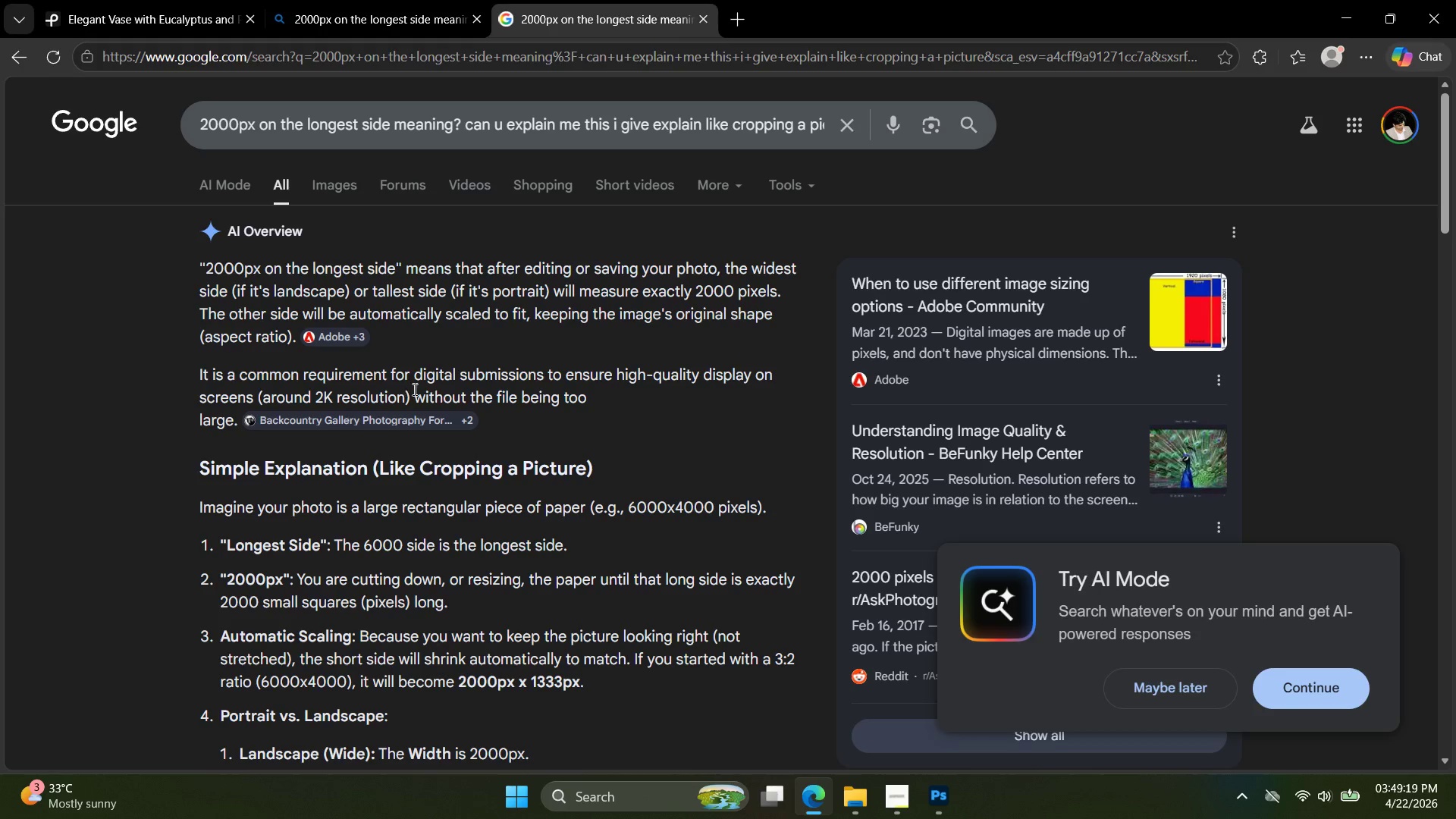 
scroll: coordinate [295, 578], scroll_direction: down, amount: 1.0
 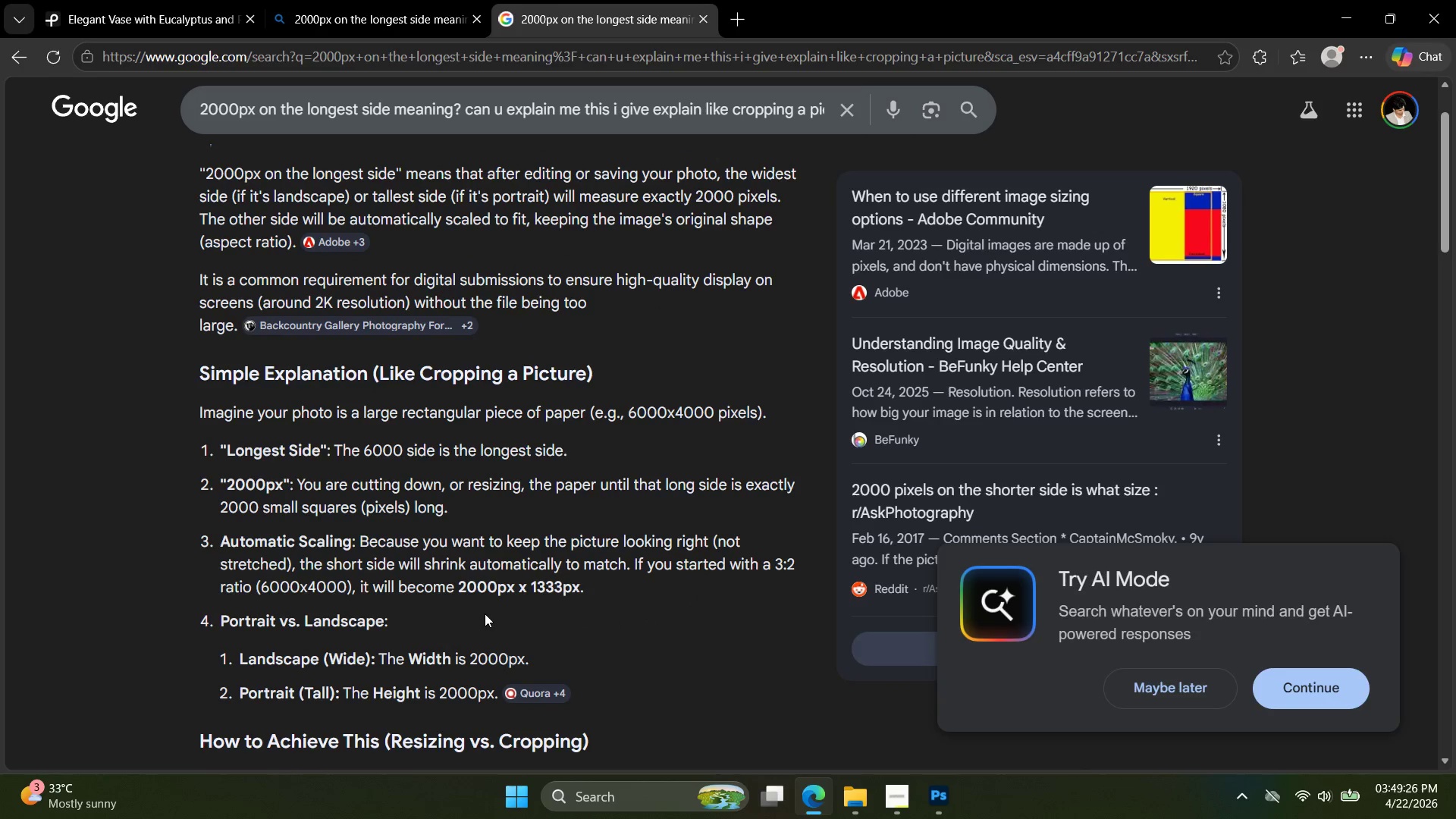 
key(Alt+AltLeft)
 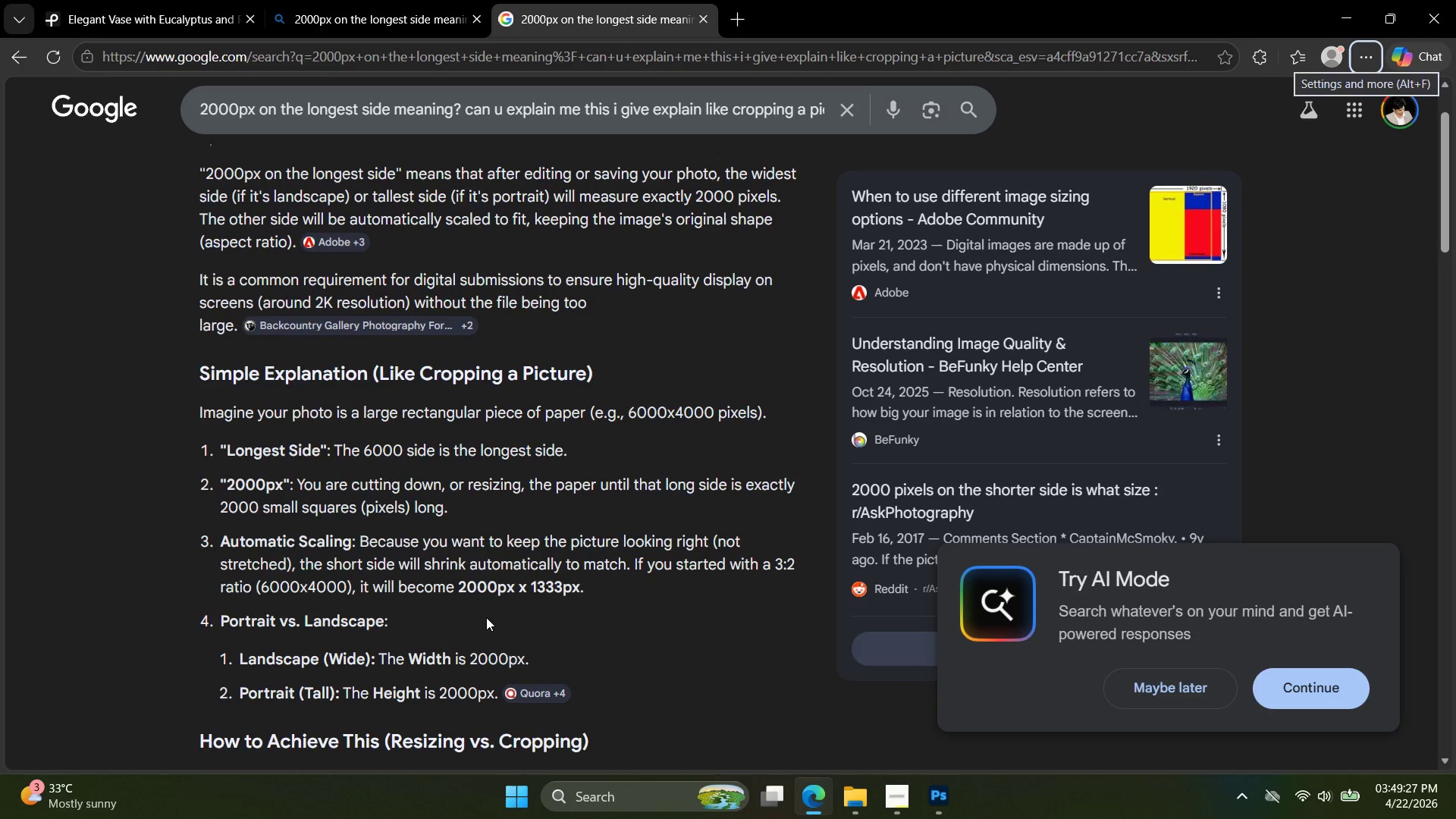 
left_click([486, 617])
 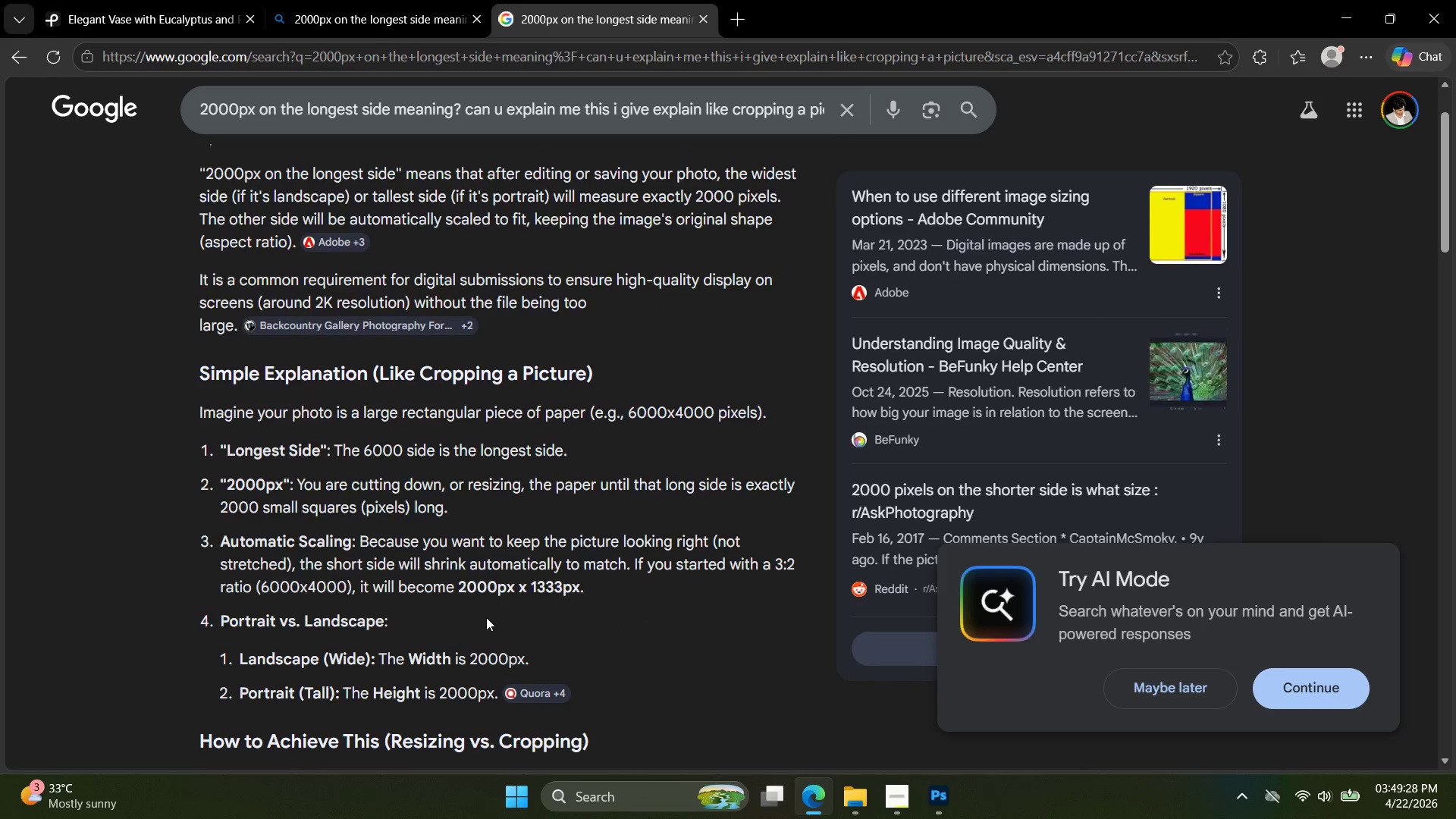 
key(Alt+Tab)
 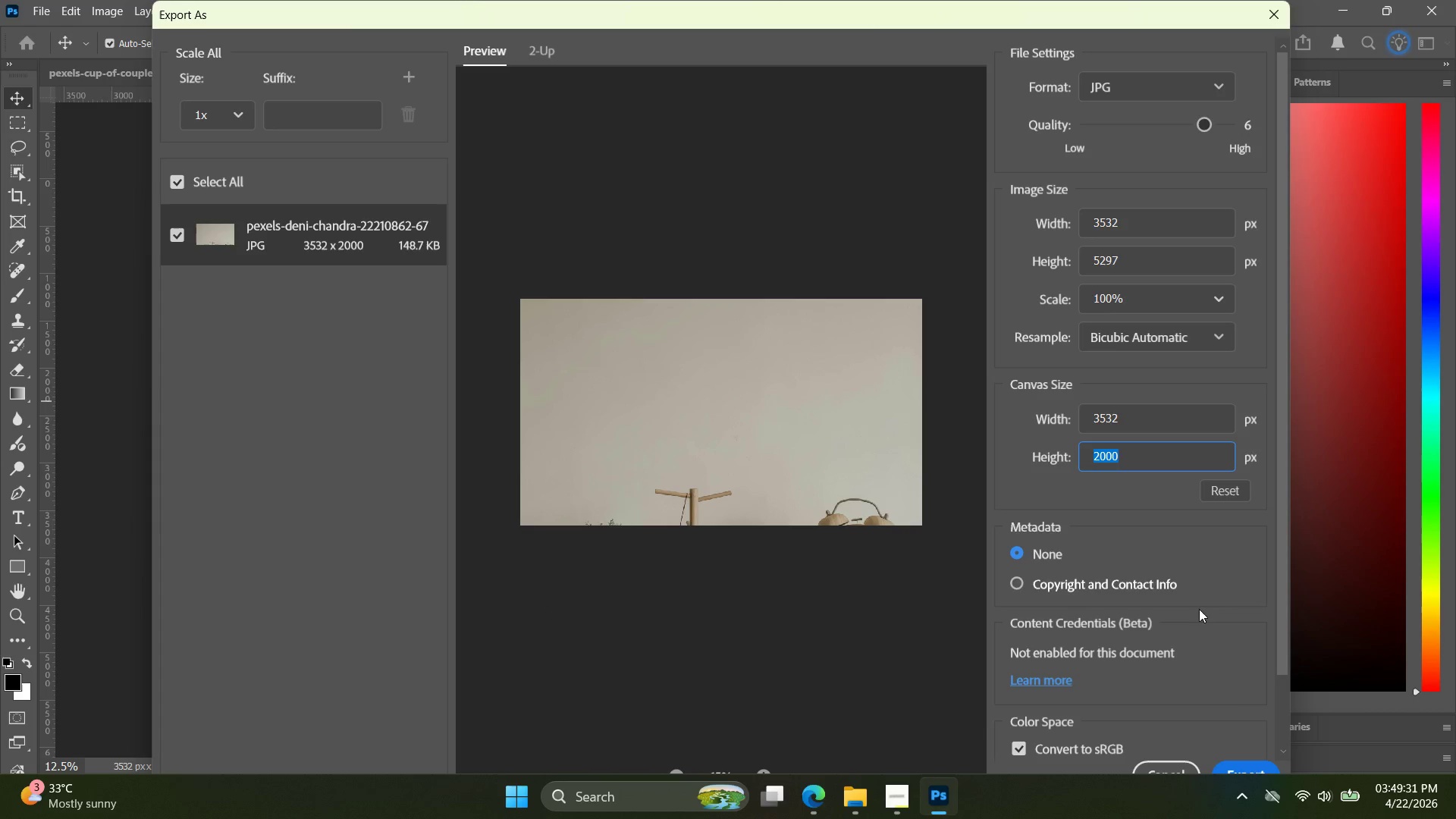 
left_click([1158, 491])
 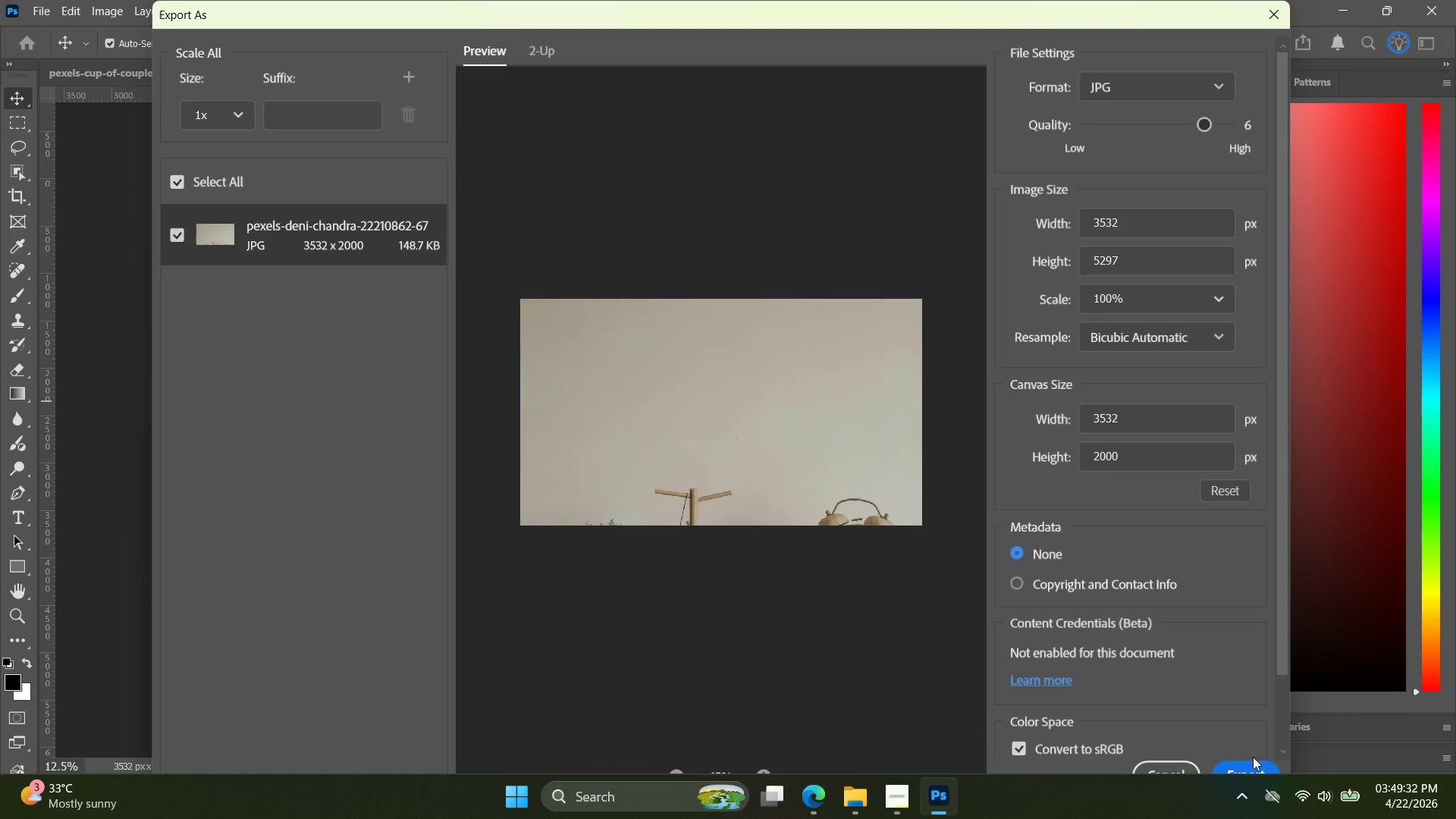 
left_click([1251, 767])
 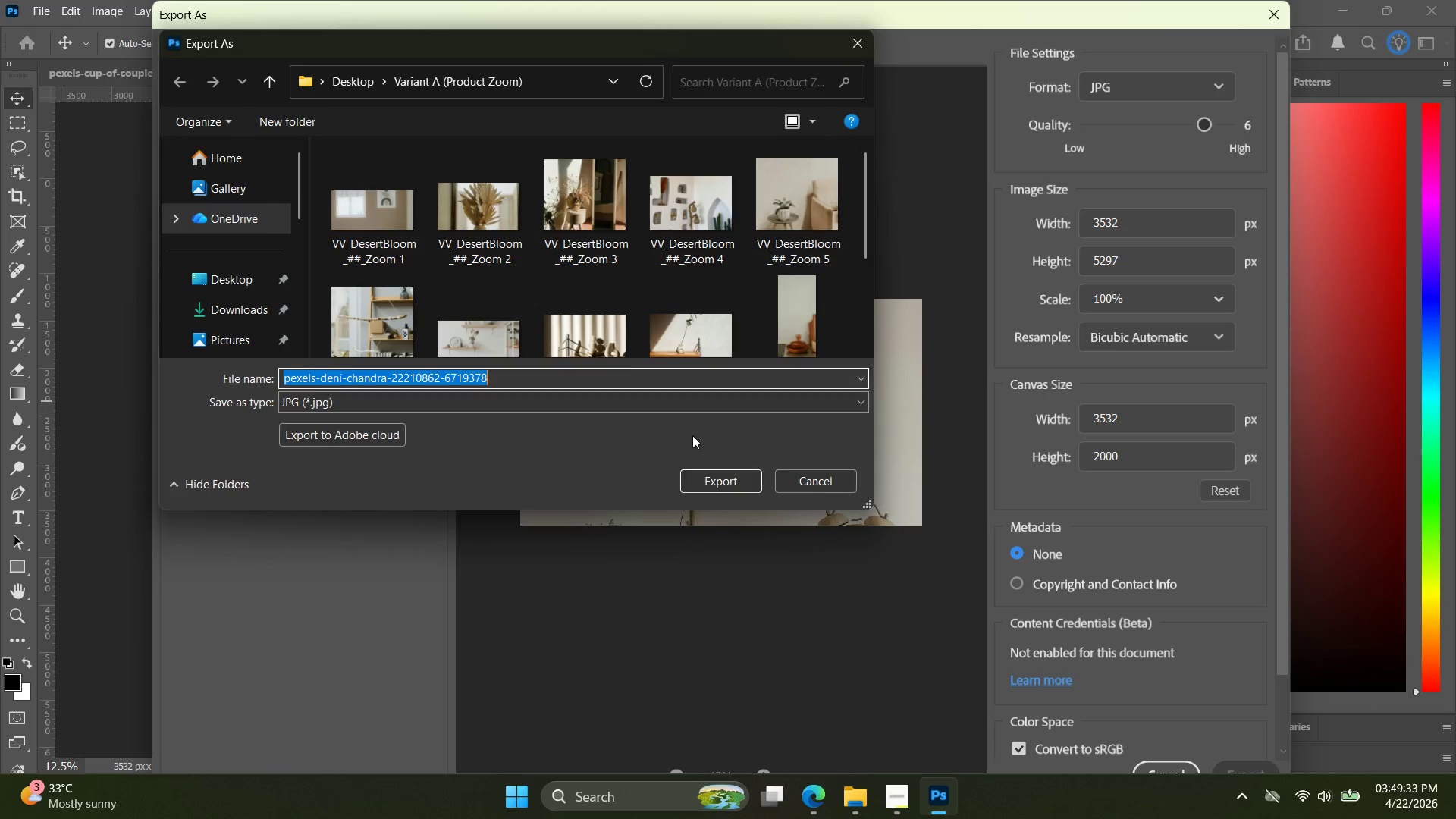 
key(Control+ControlLeft)
 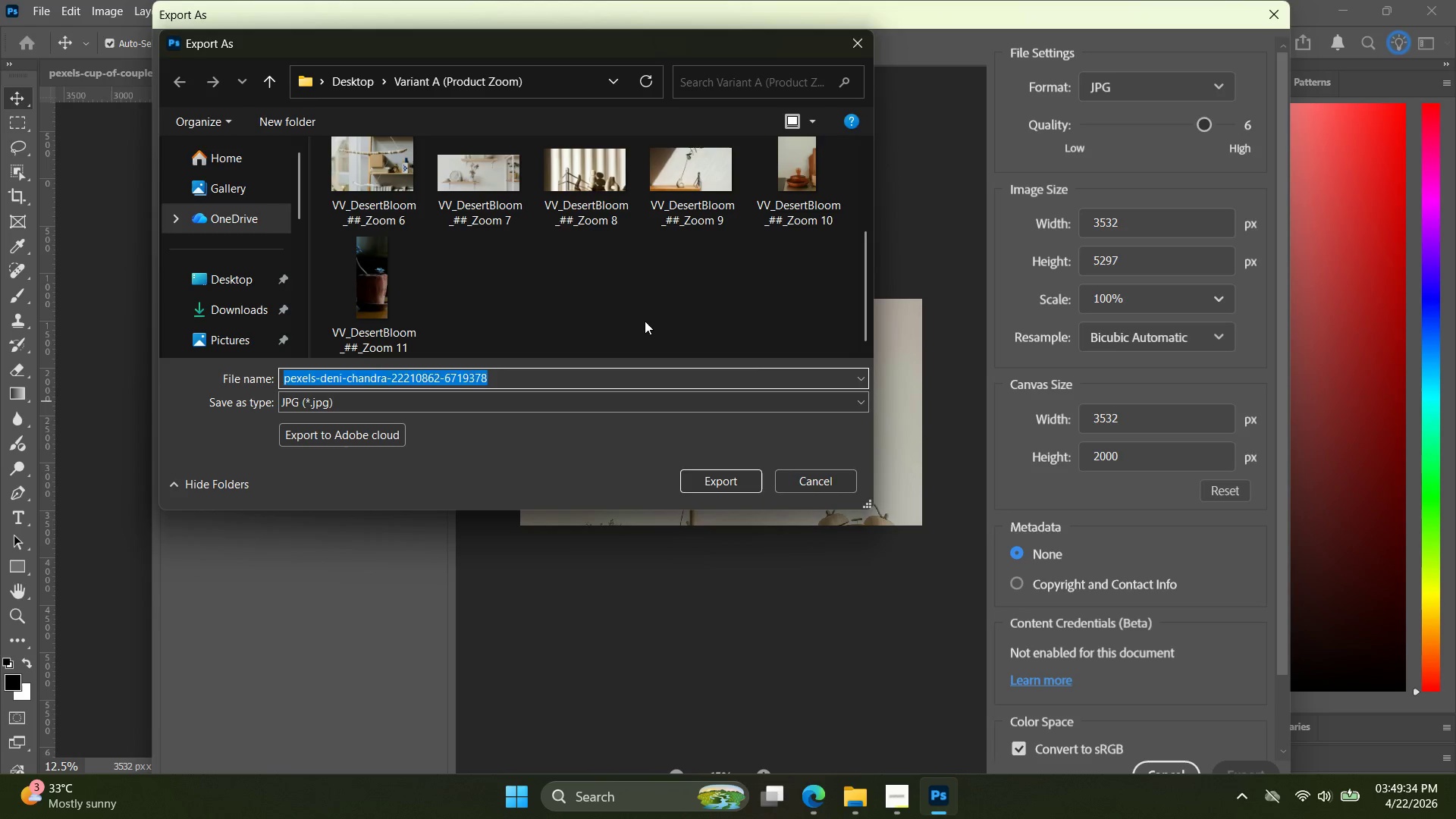 
key(Control+V)
 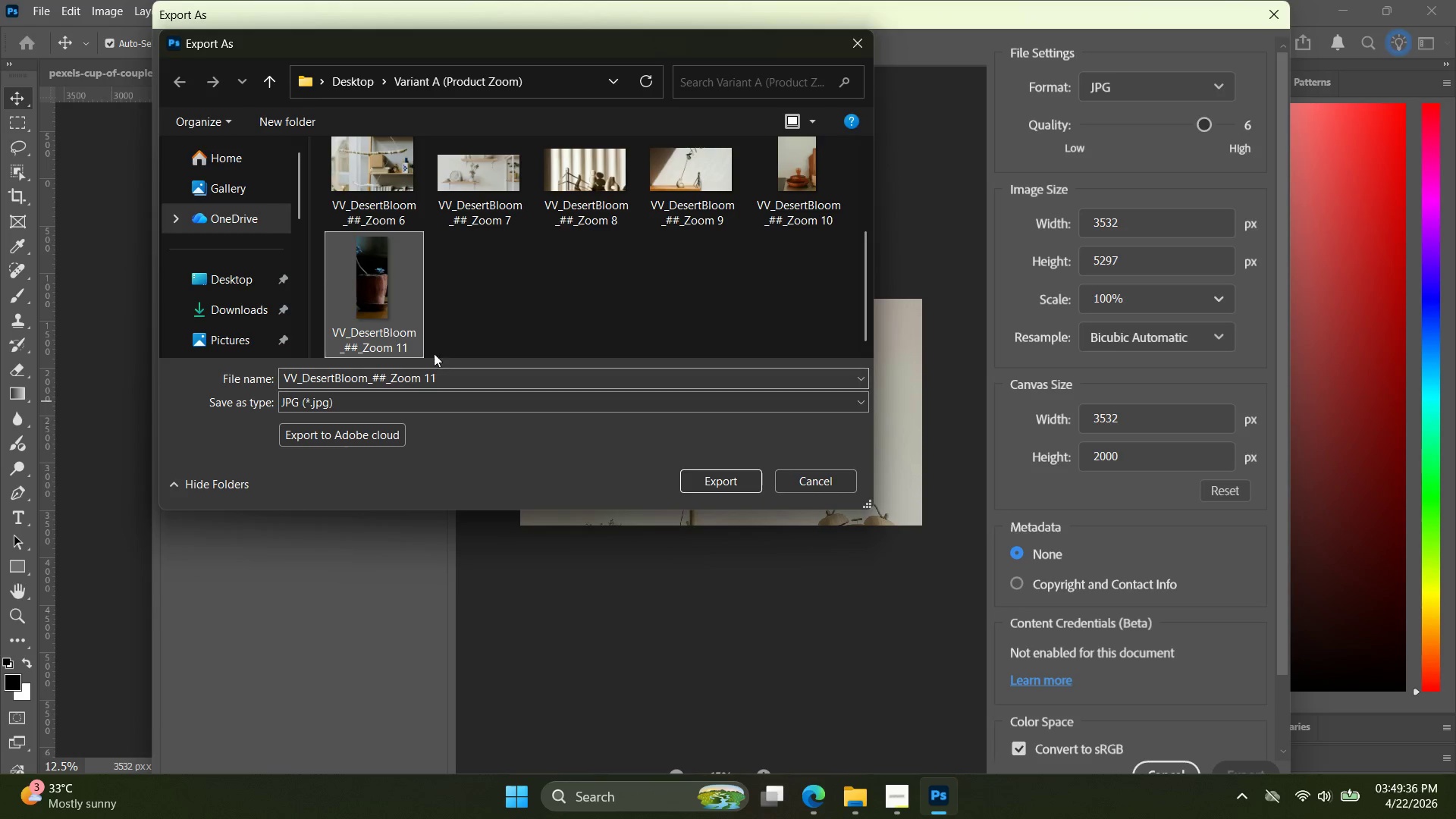 
scroll: coordinate [627, 312], scroll_direction: down, amount: 13.0
 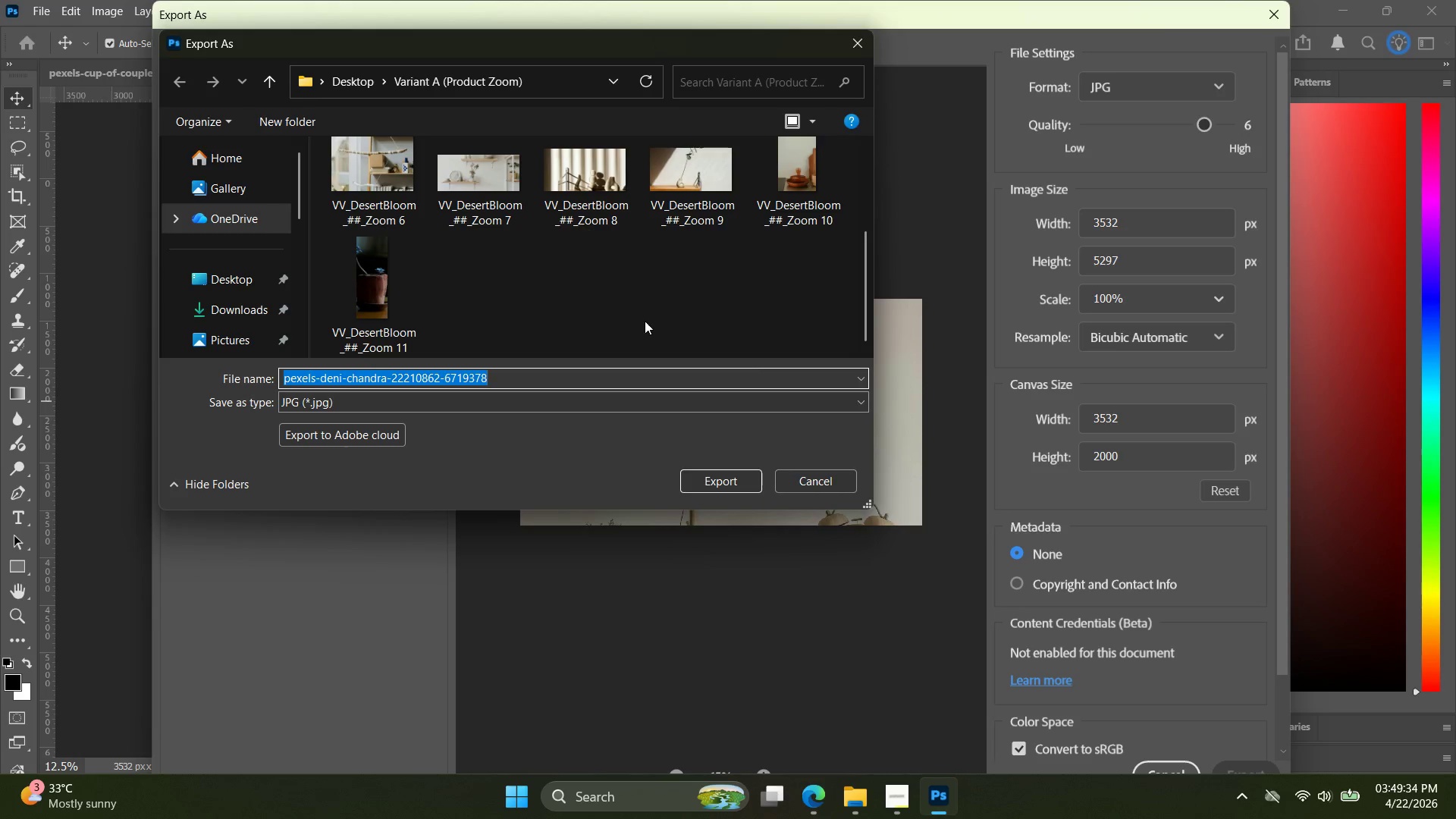 
double_click([459, 375])
 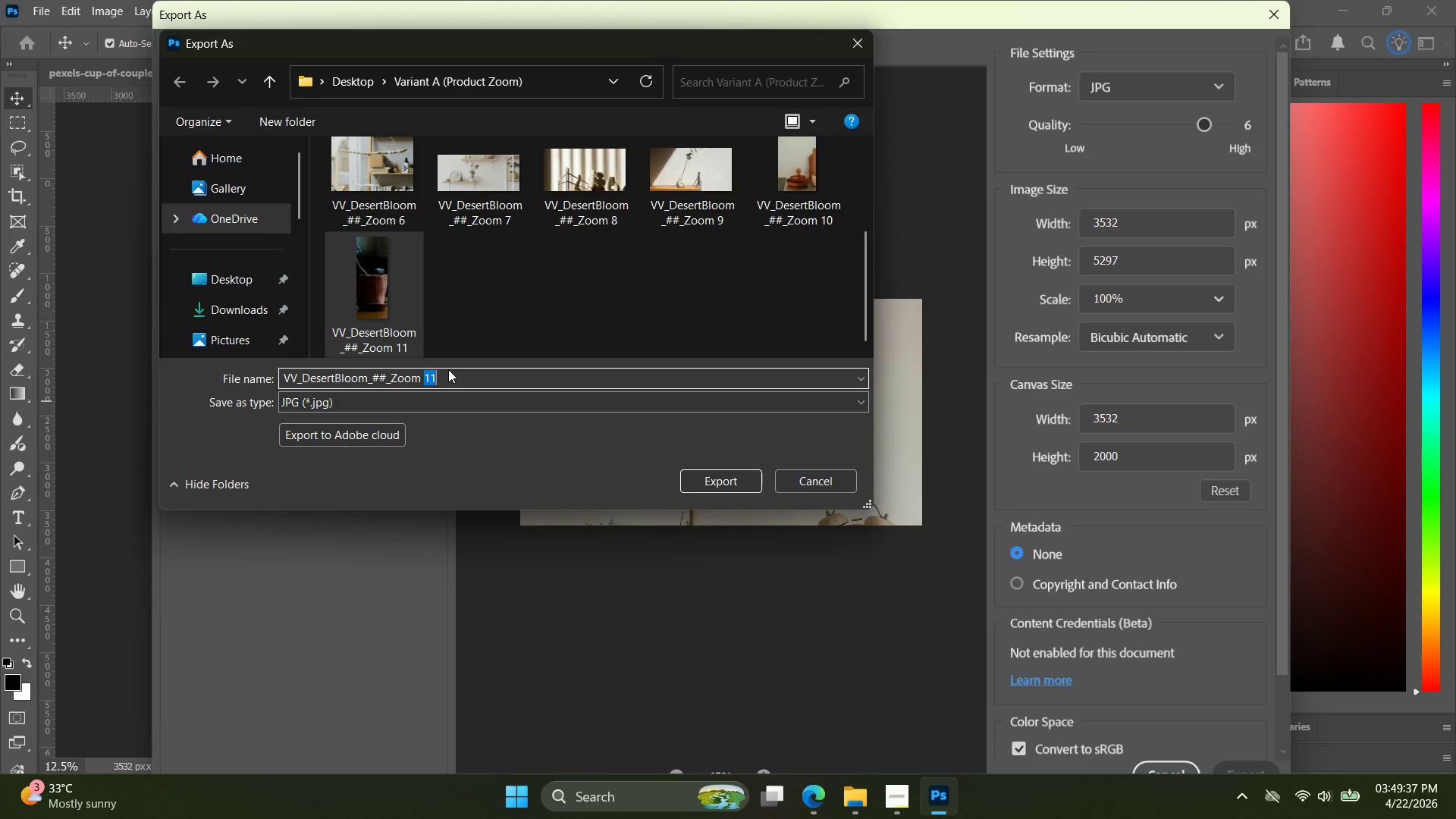 
key(Backspace)
type(12)
 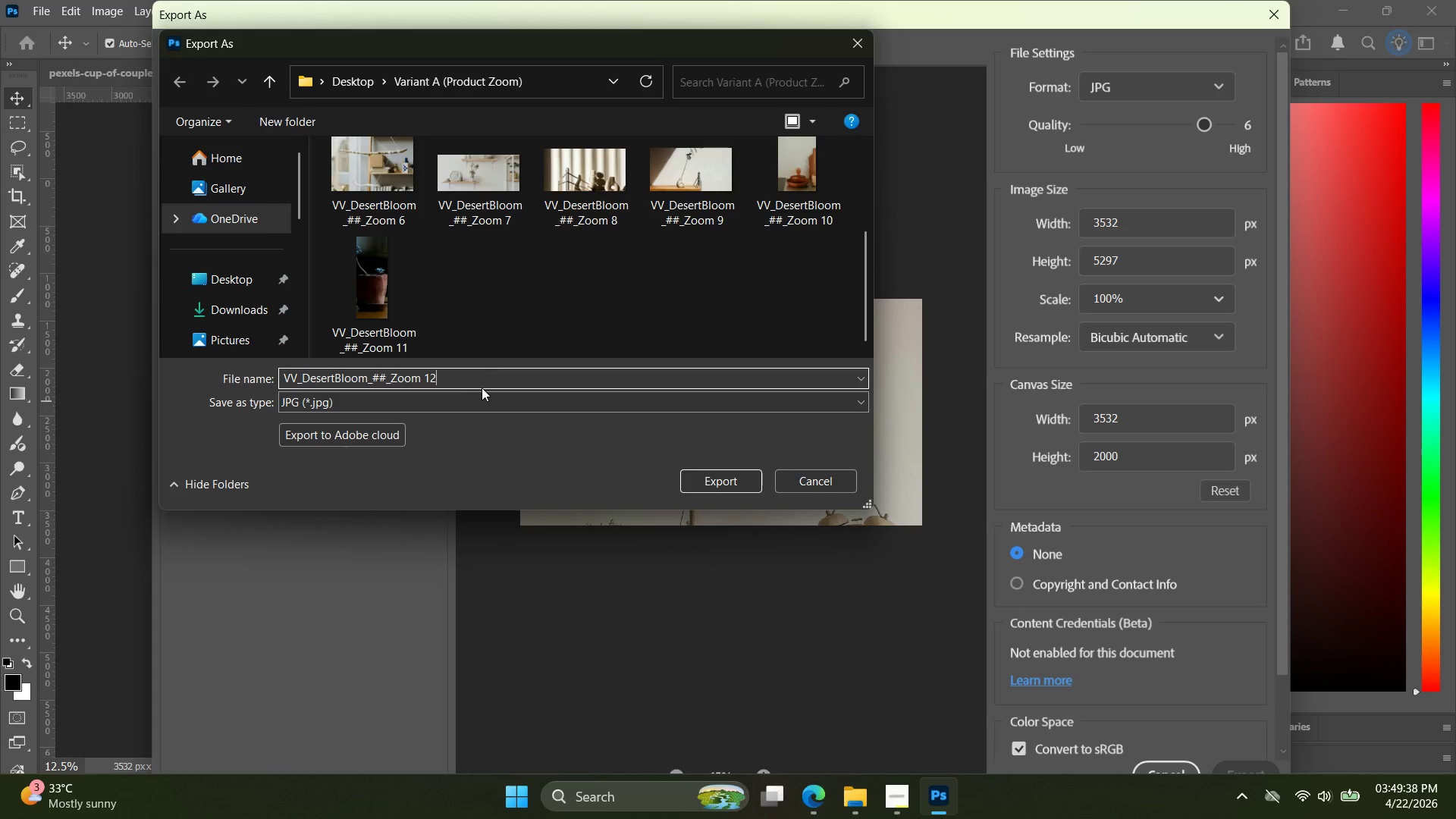 
left_click_drag(start_coordinate=[482, 388], to_coordinate=[475, 383])
 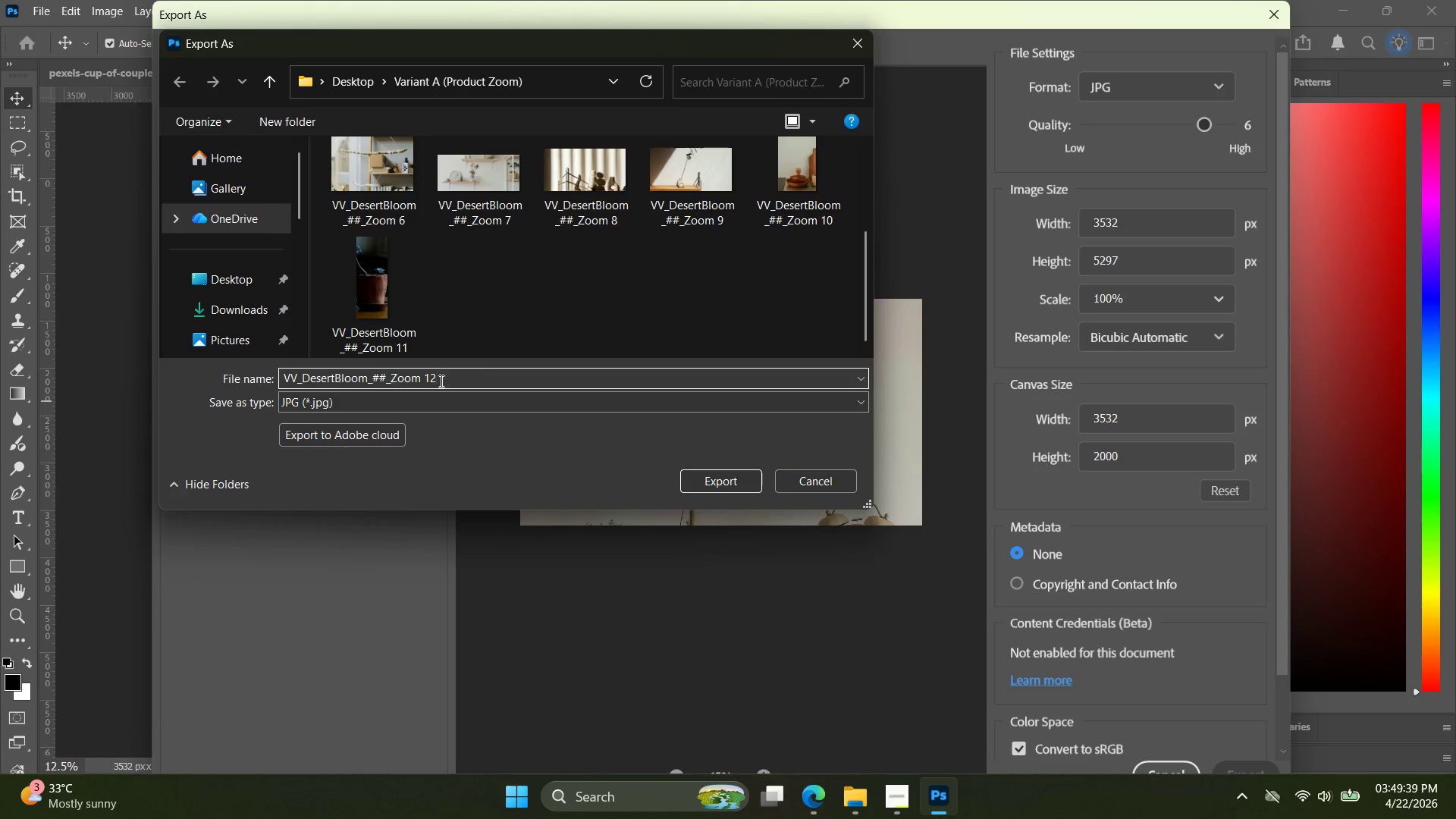 
left_click_drag(start_coordinate=[477, 381], to_coordinate=[243, 382])
 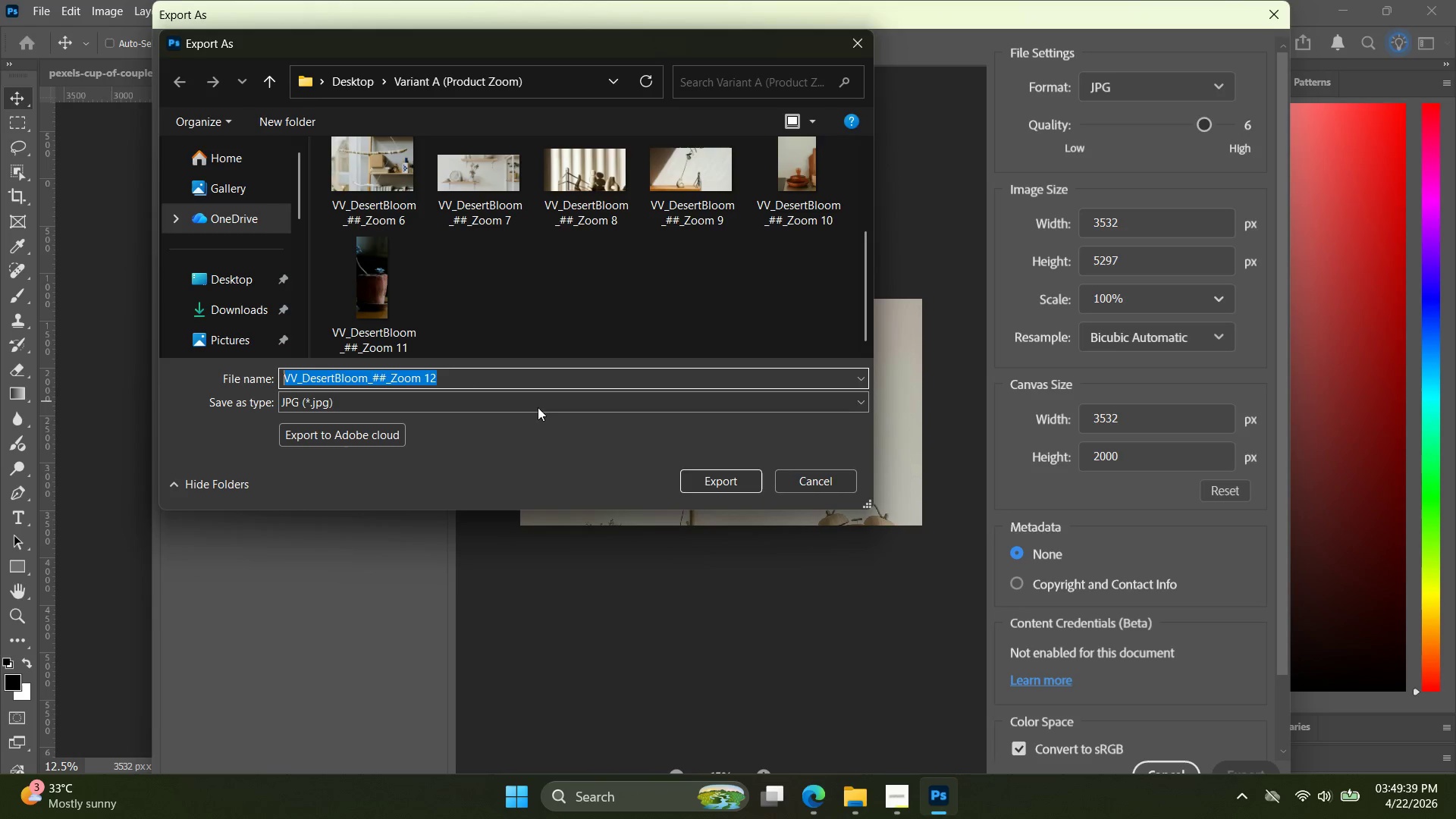 
key(Control+C)
 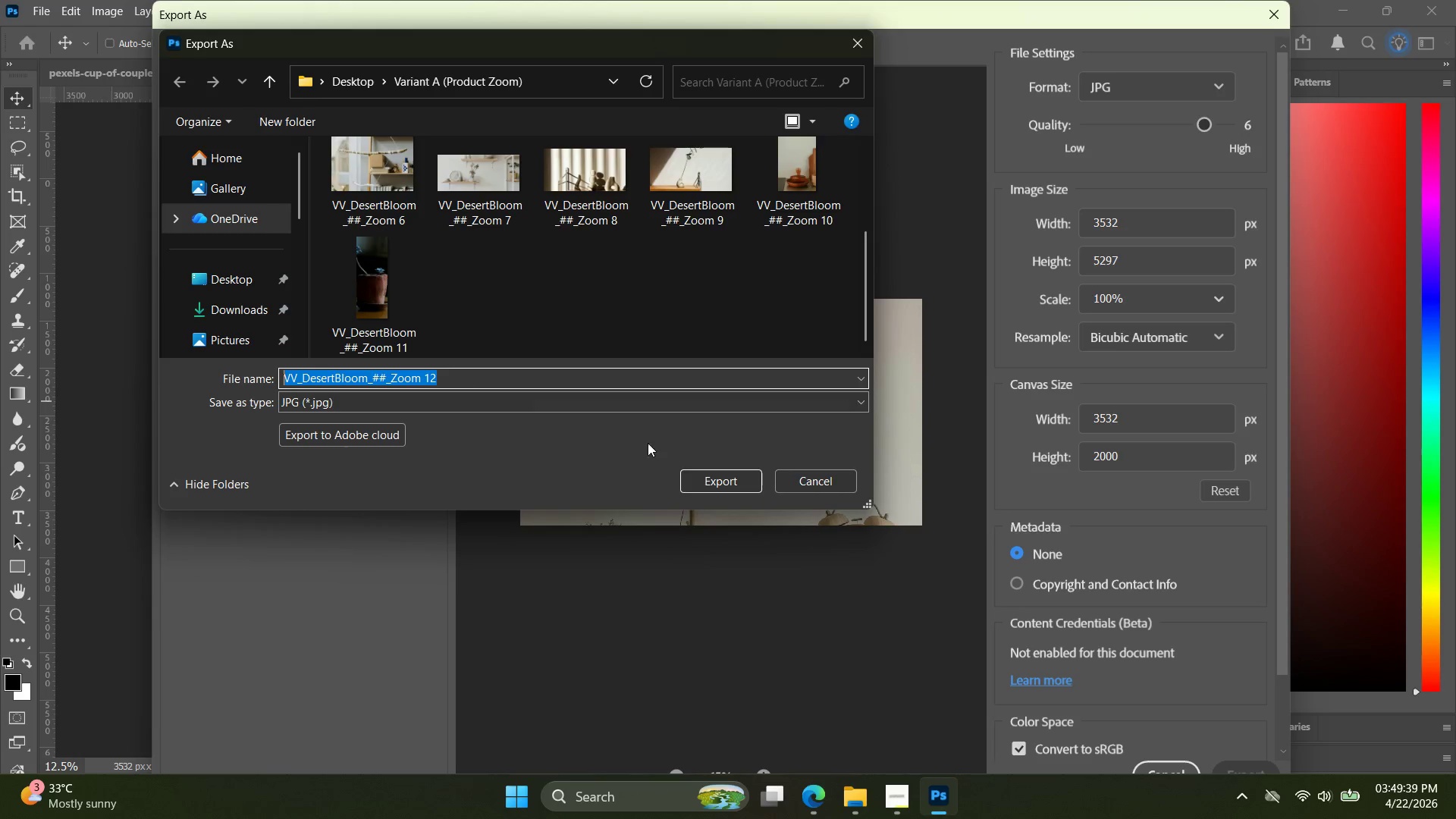 
key(Control+C)
 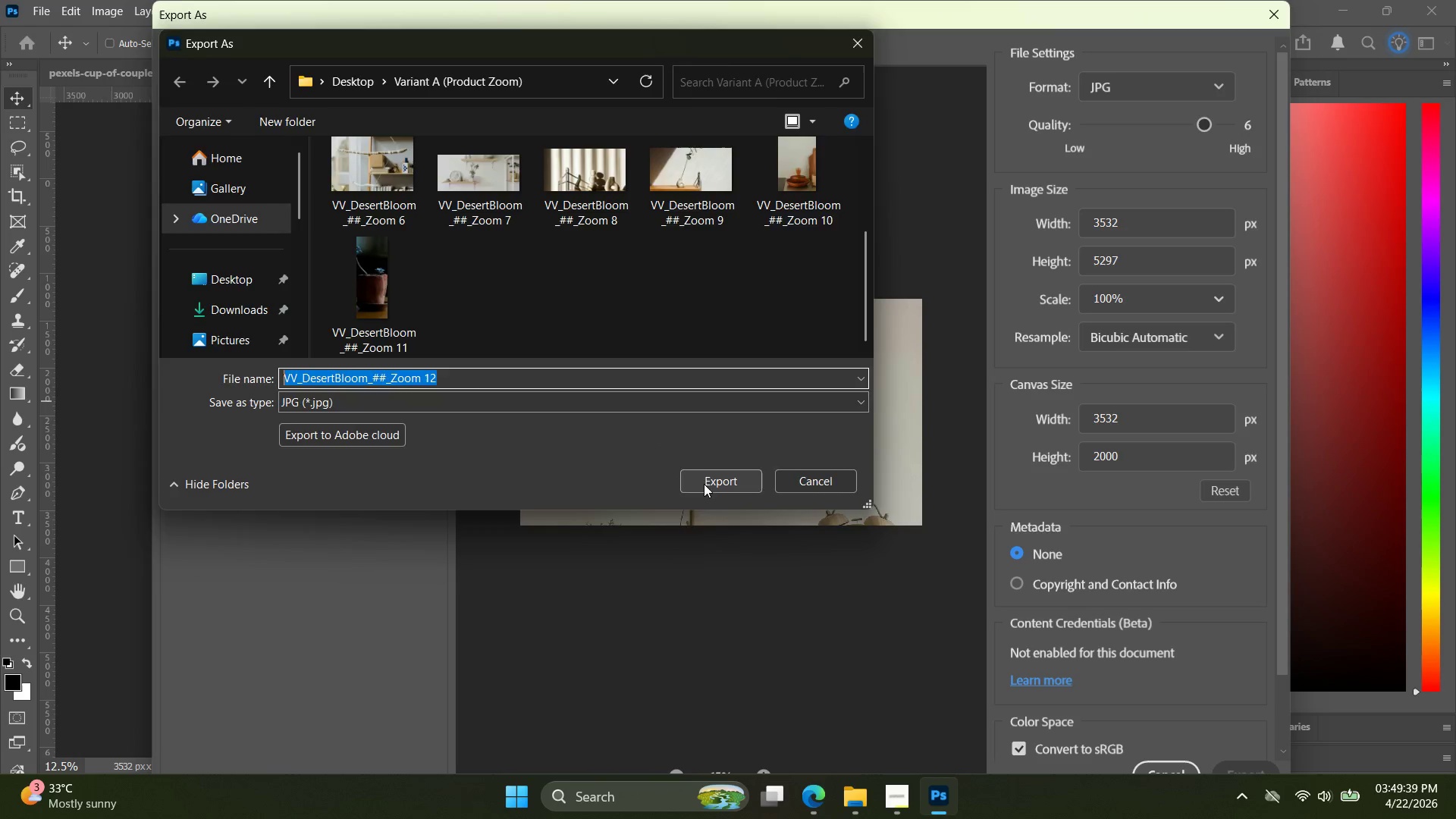 
left_click([704, 484])
 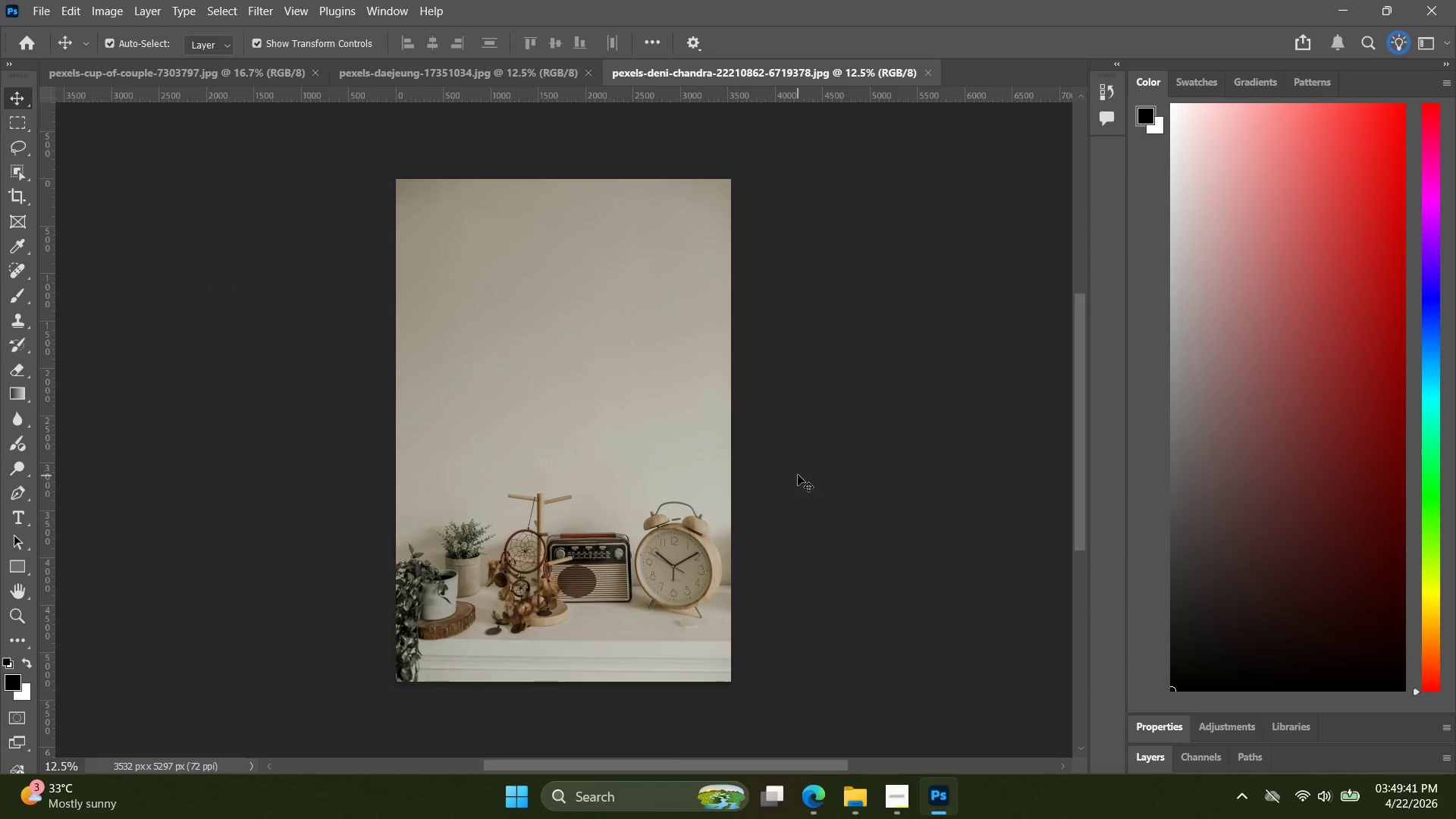 
key(Alt+AltLeft)
 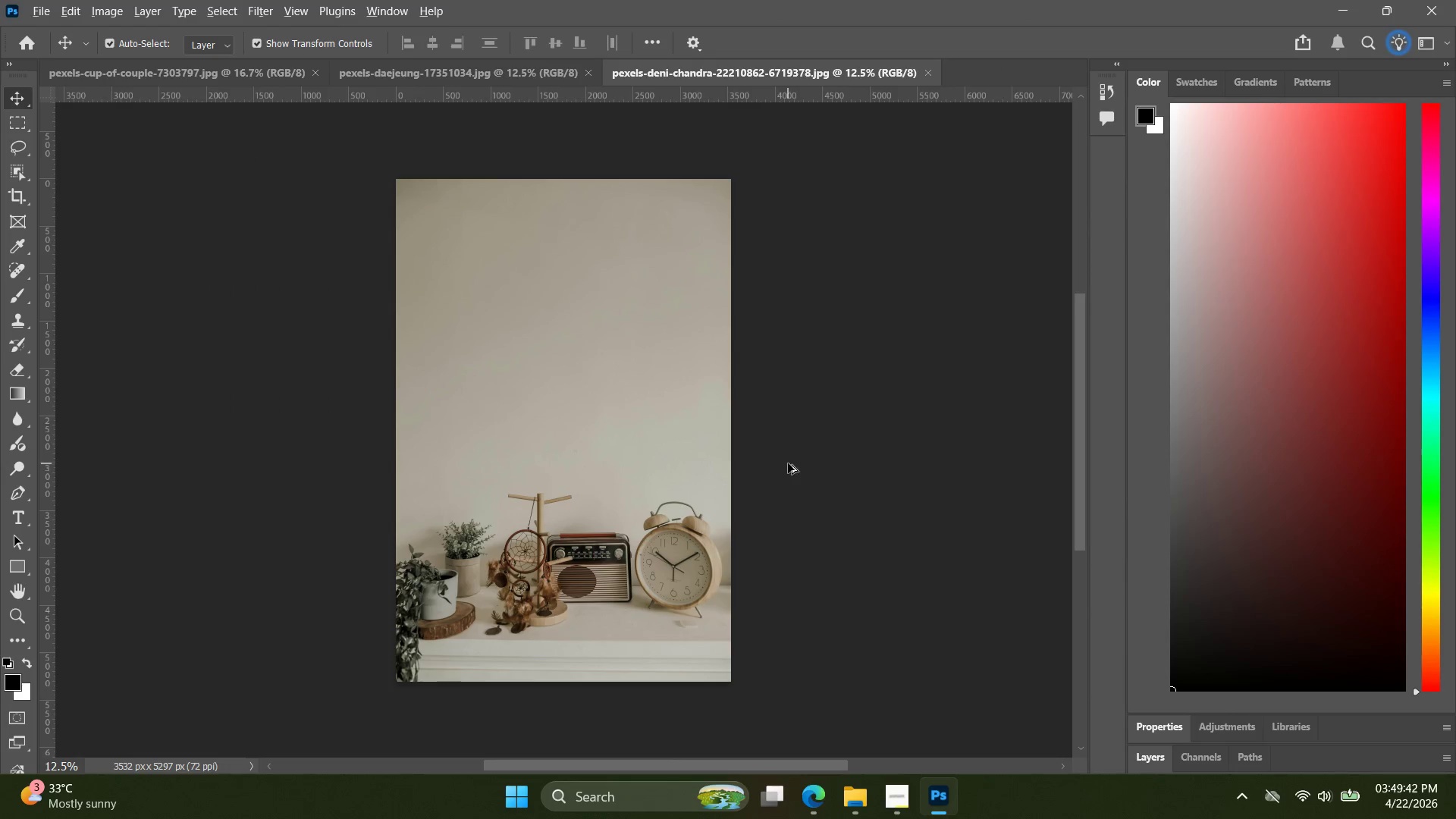 
key(Alt+Tab)
 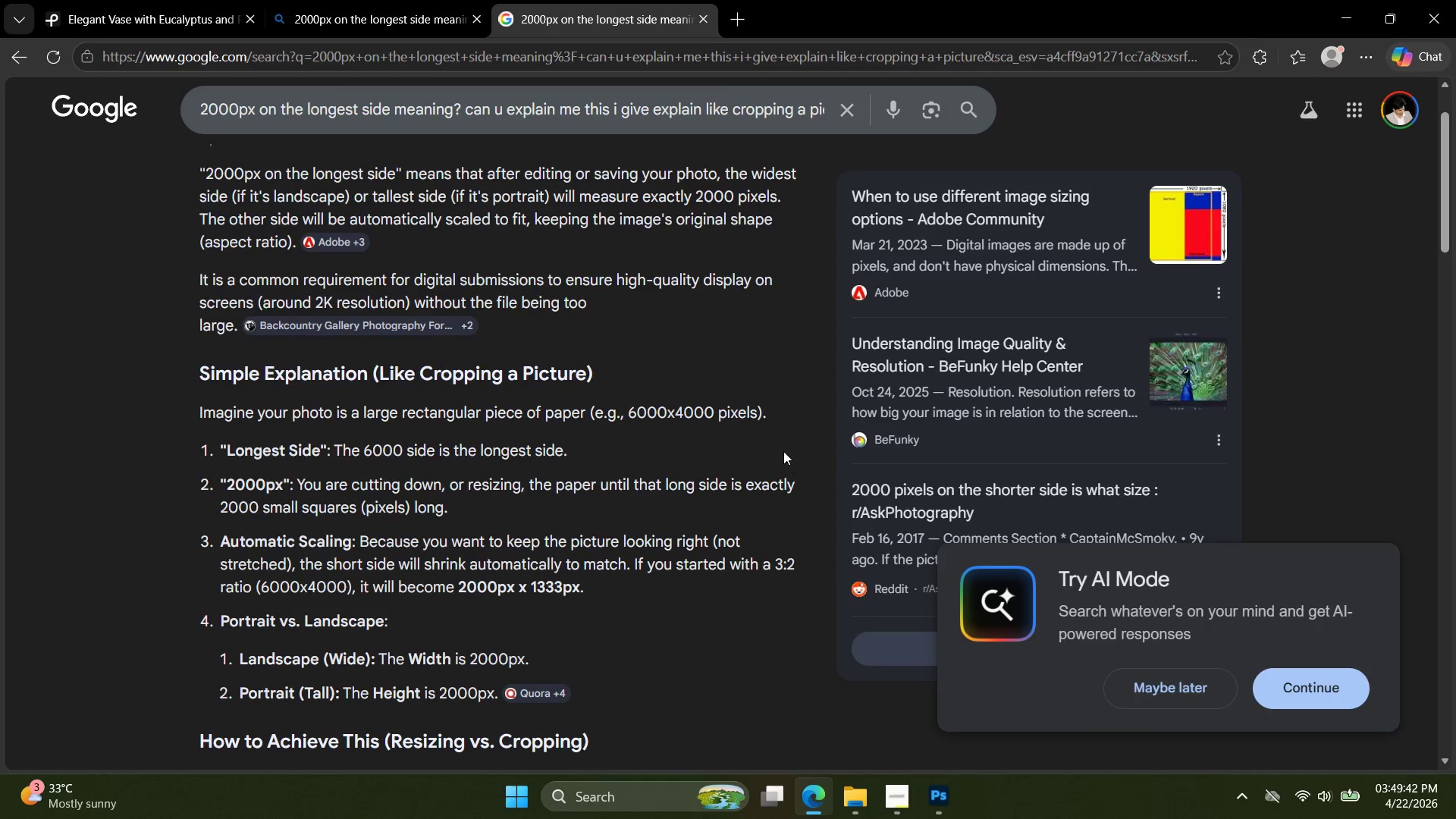 
key(Alt+AltLeft)
 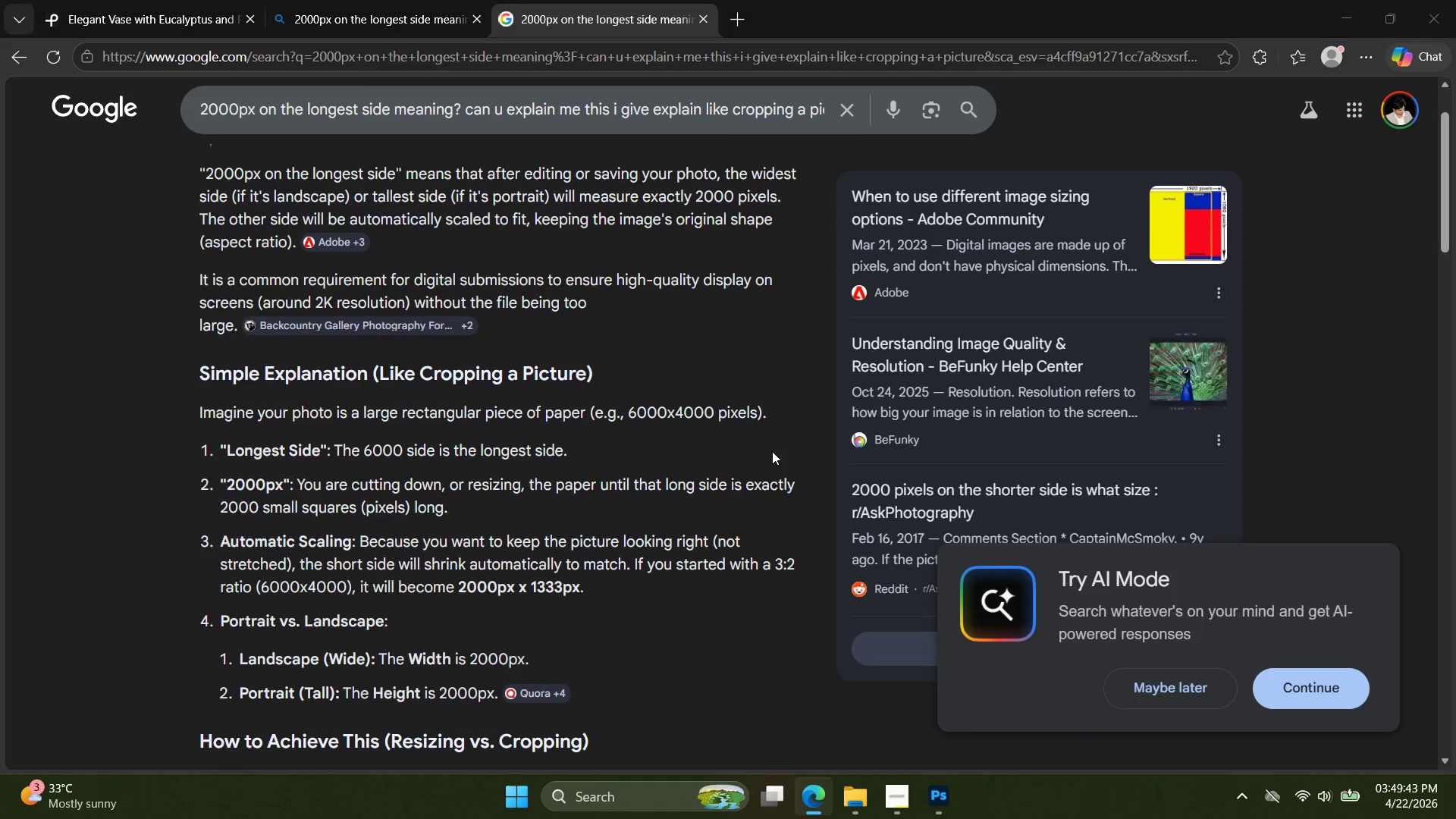 
key(Alt+Tab)
 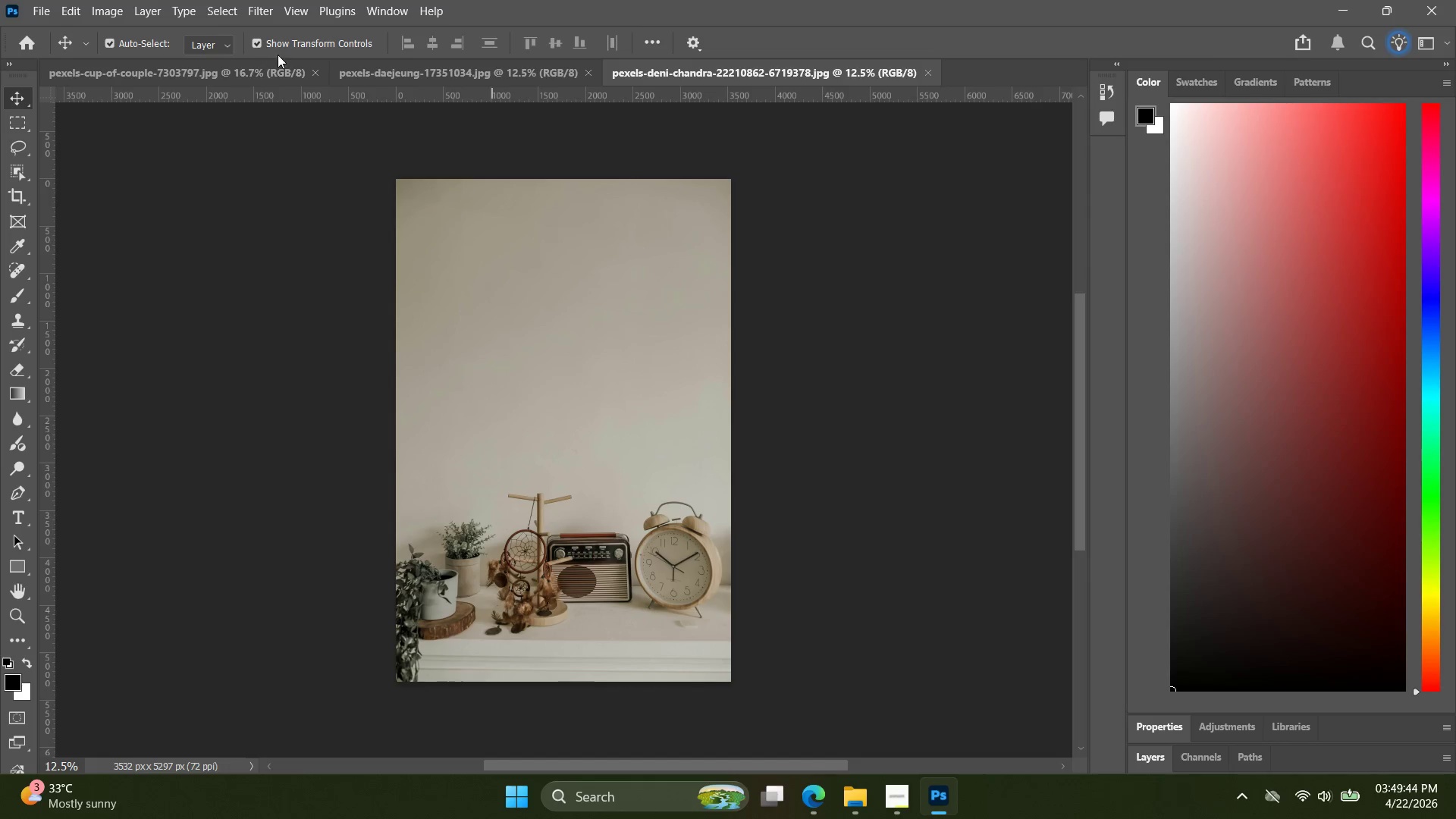 
left_click([315, 71])
 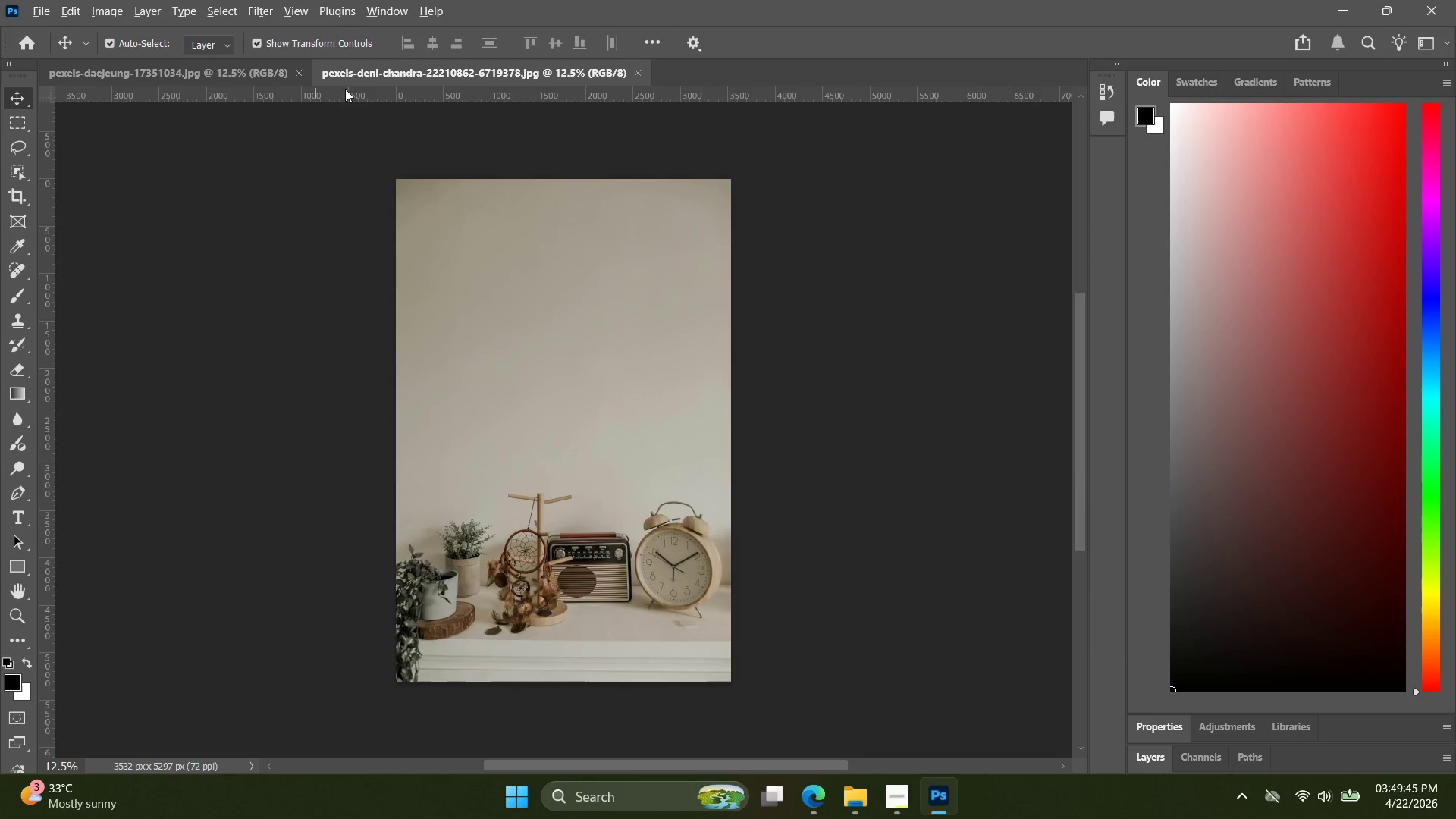 
key(Alt+Tab)
 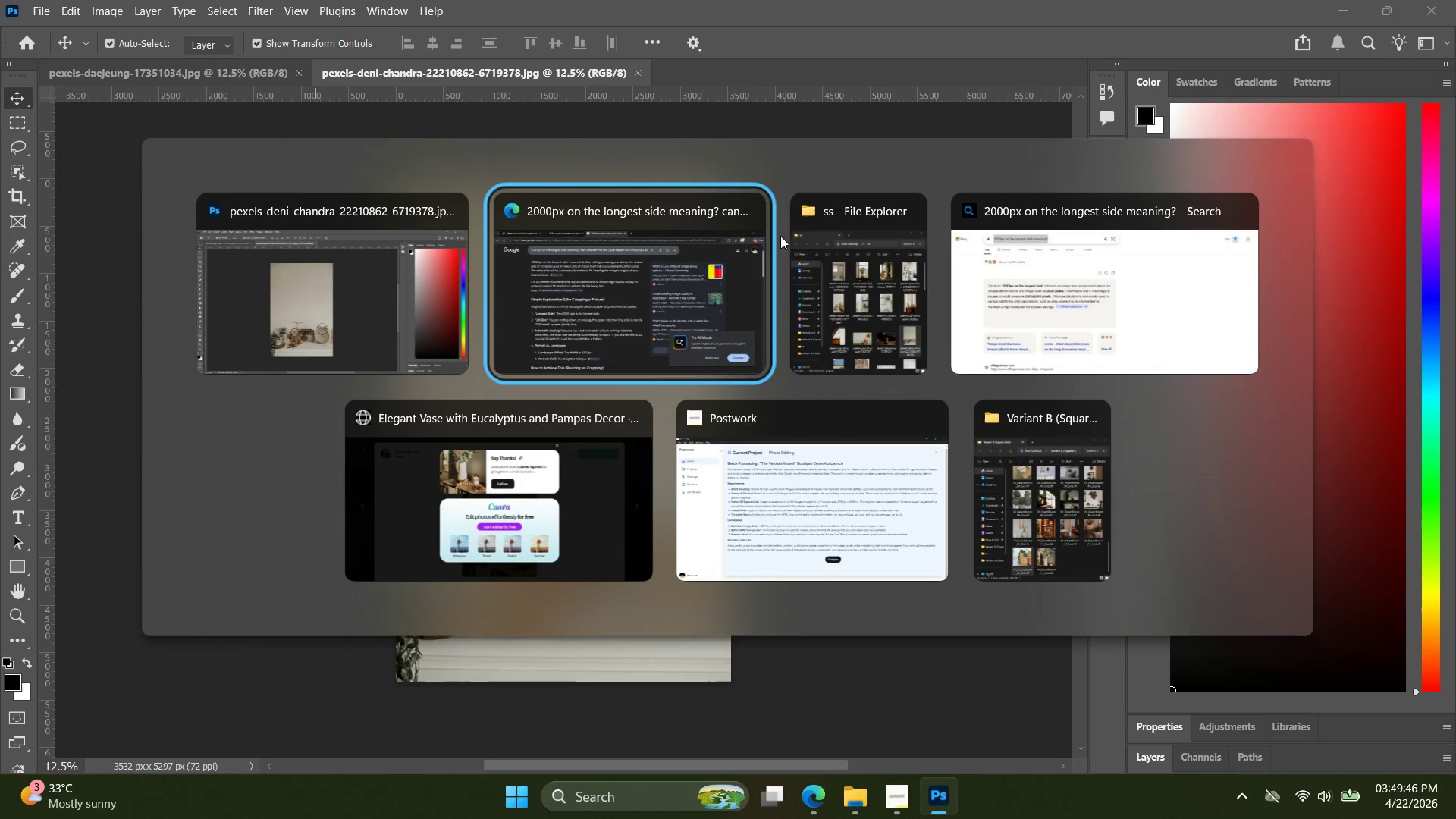 
left_click([824, 269])
 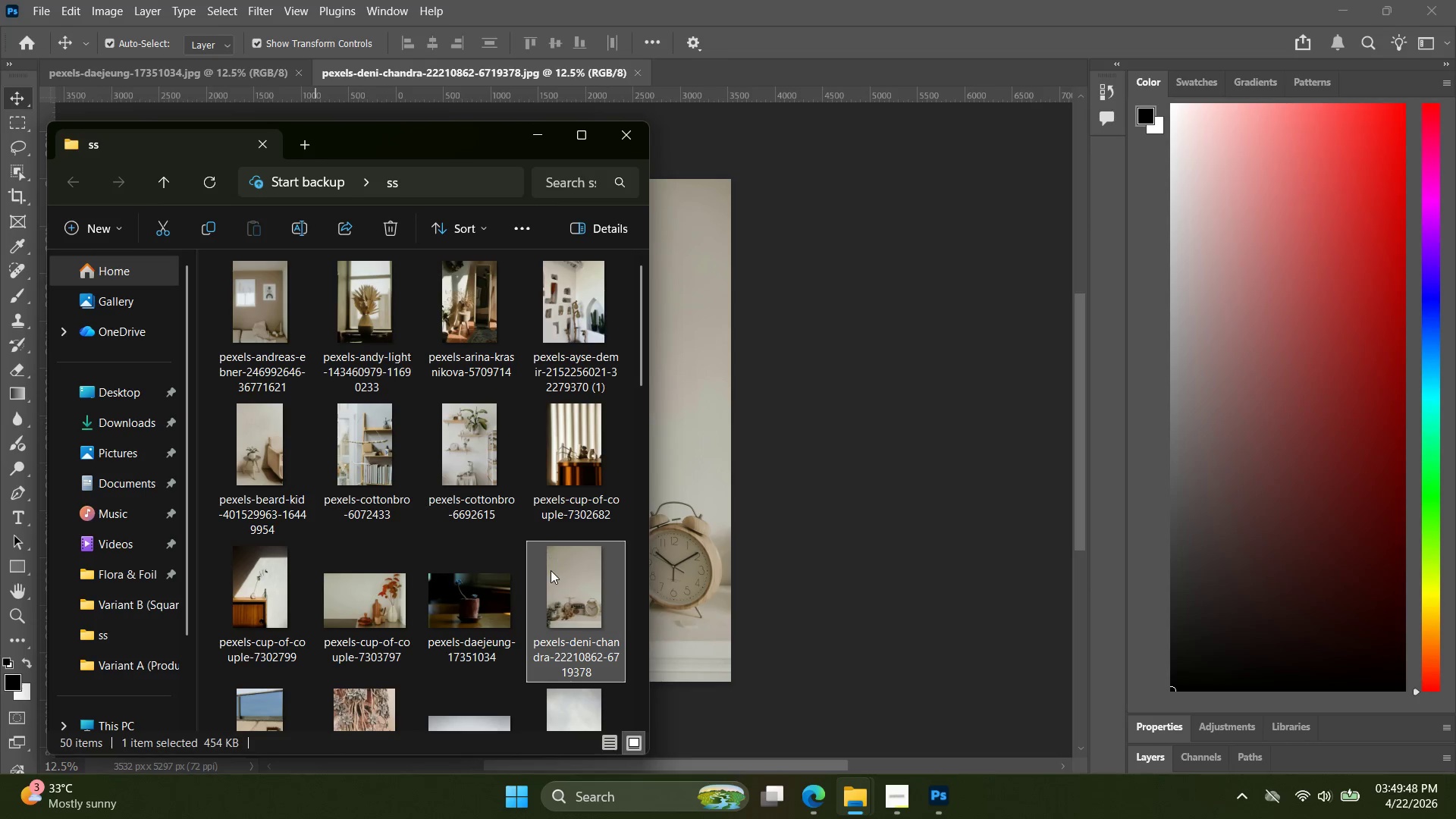 
scroll: coordinate [526, 585], scroll_direction: down, amount: 1.0
 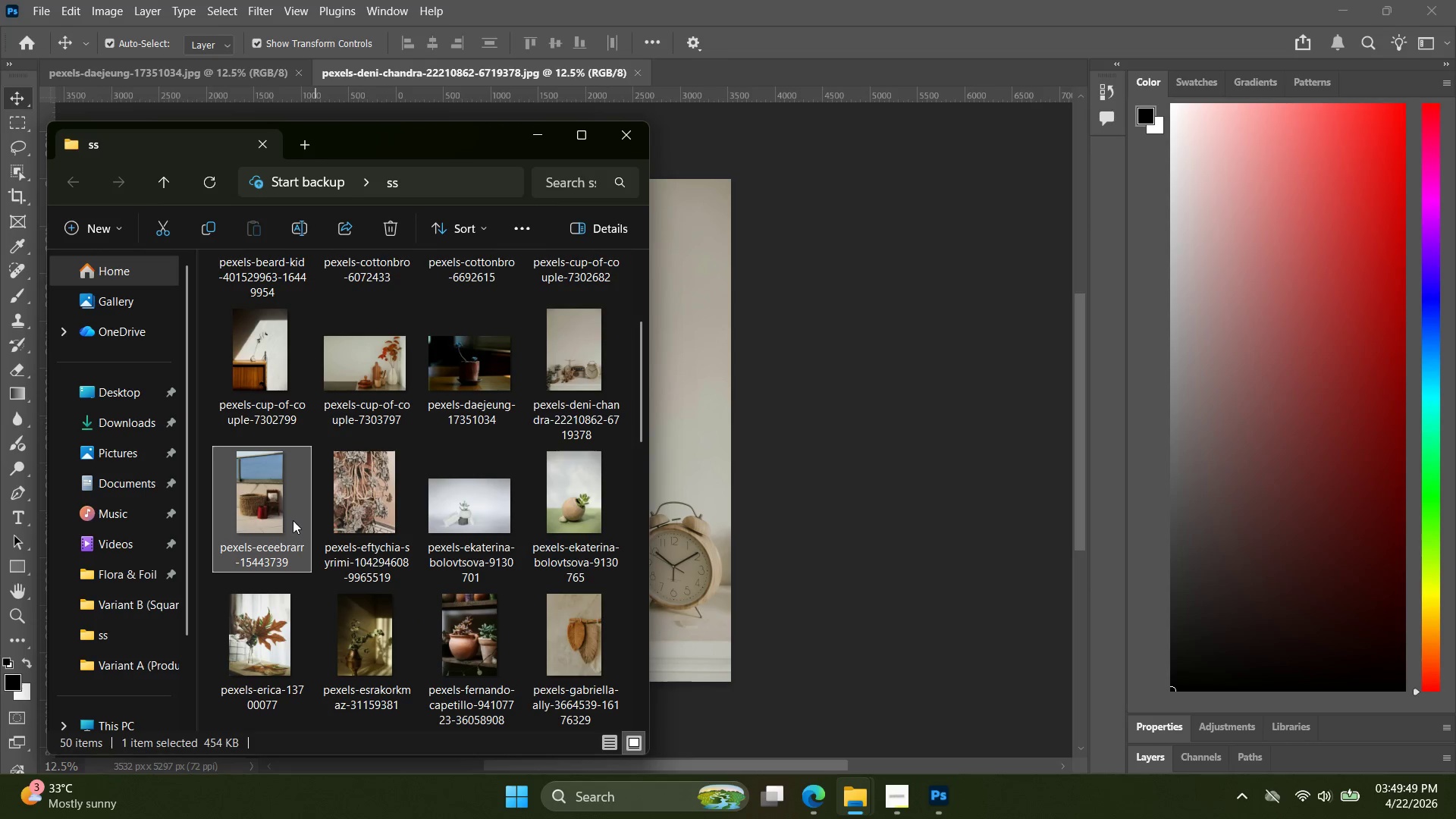 
left_click_drag(start_coordinate=[282, 519], to_coordinate=[761, 74])
 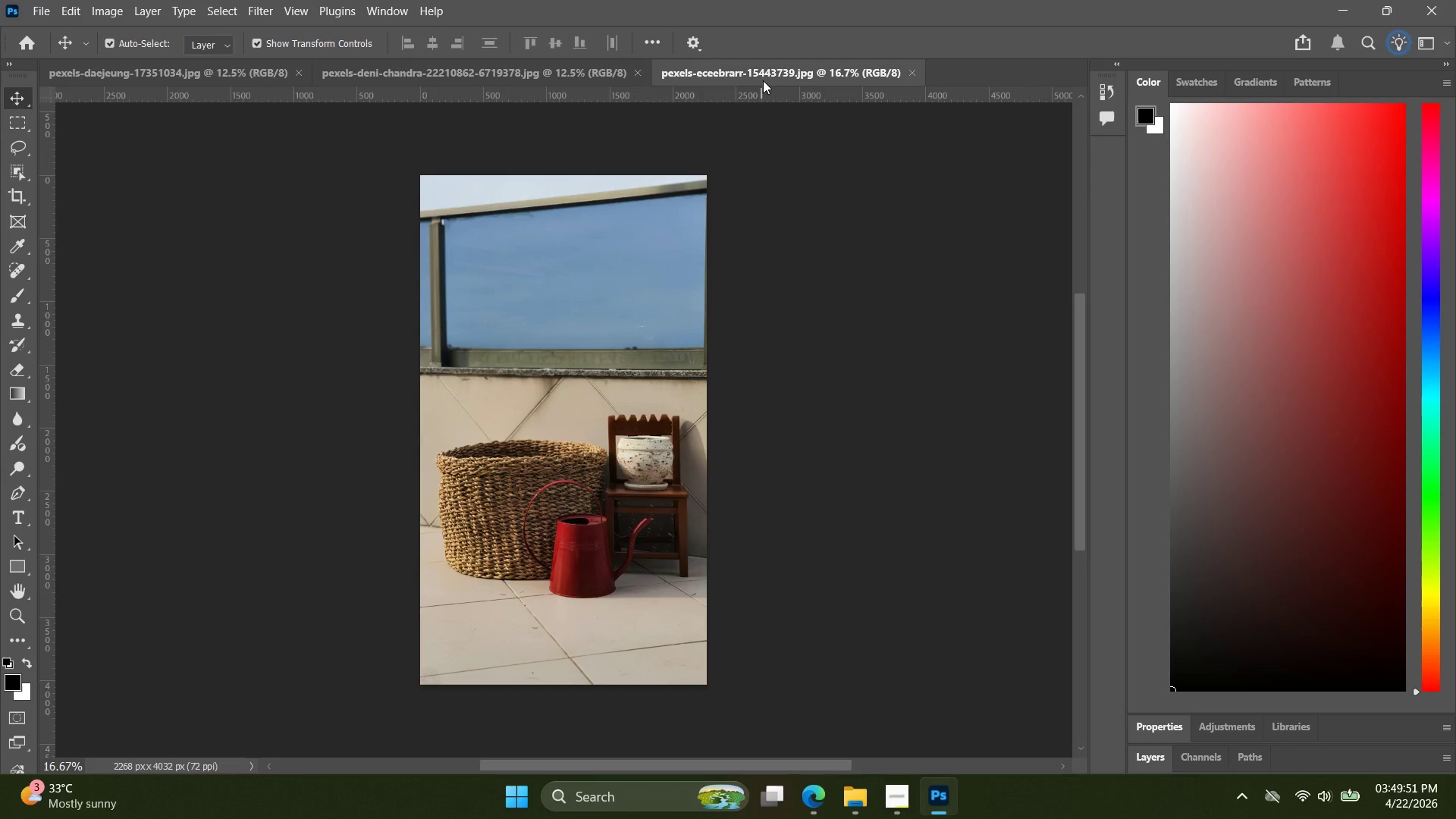 
key(Alt+Control+Shift+W)
 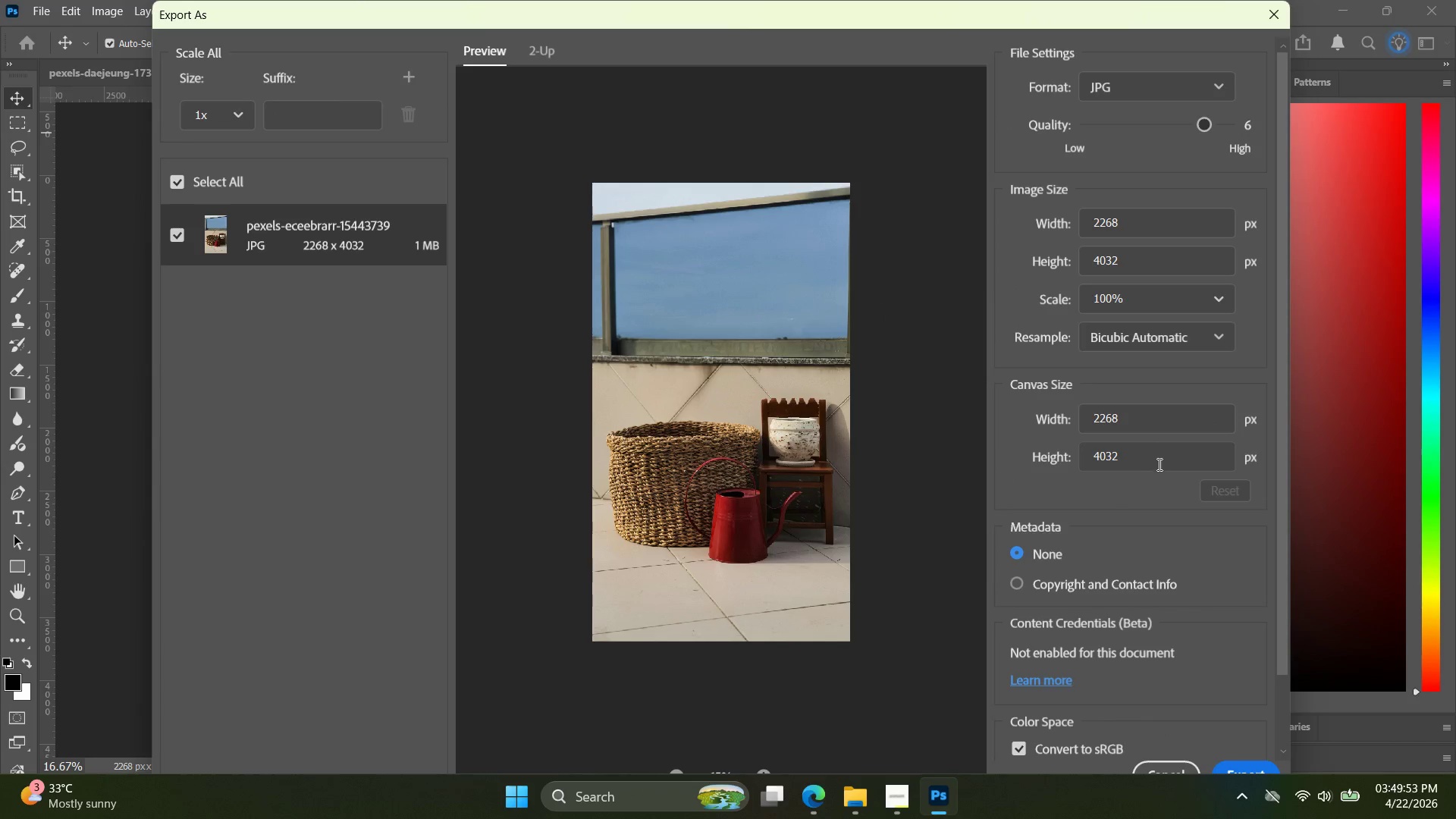 
left_click_drag(start_coordinate=[1158, 463], to_coordinate=[1022, 463])
 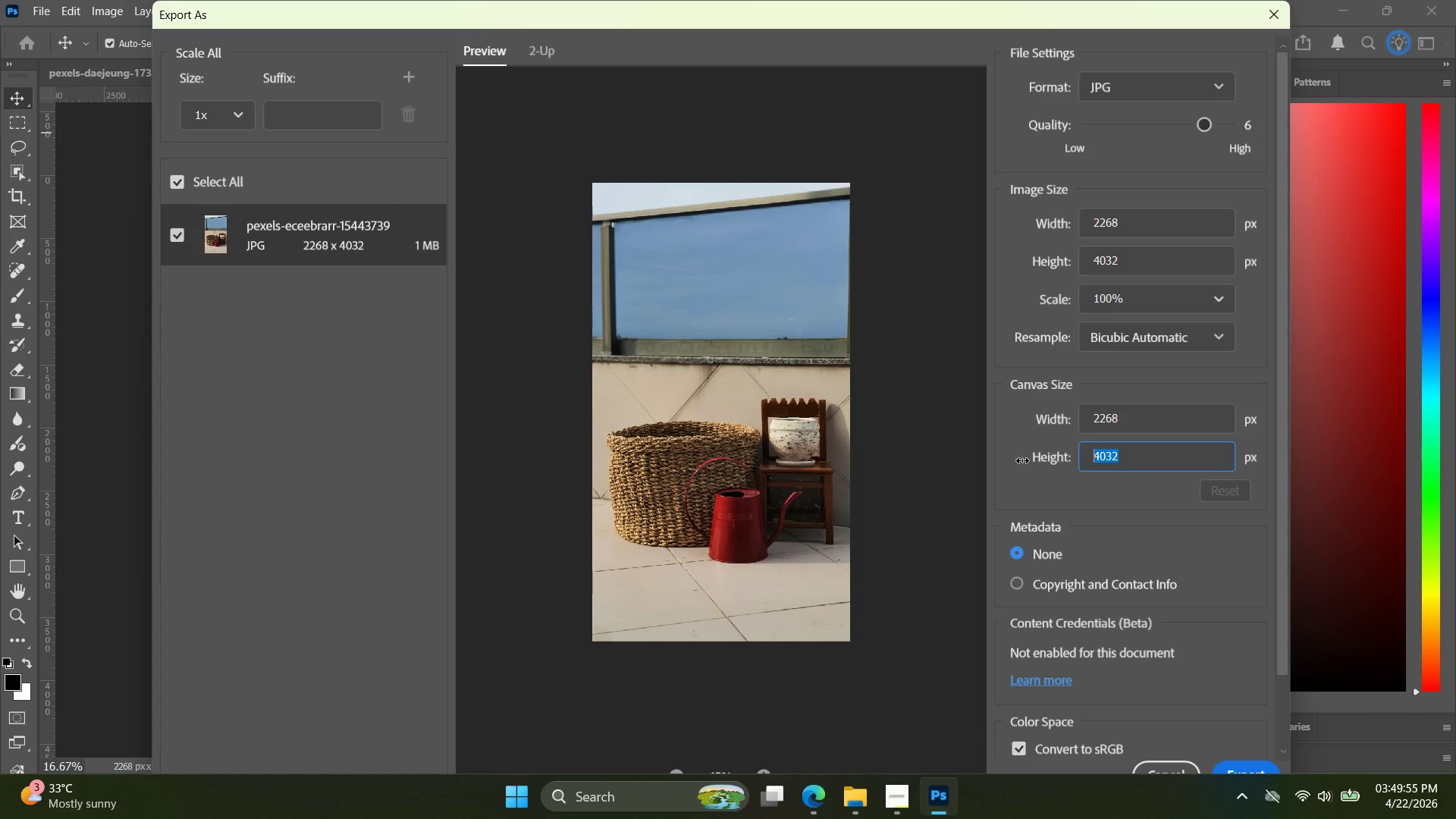 
key(Alt+Shift+2)
 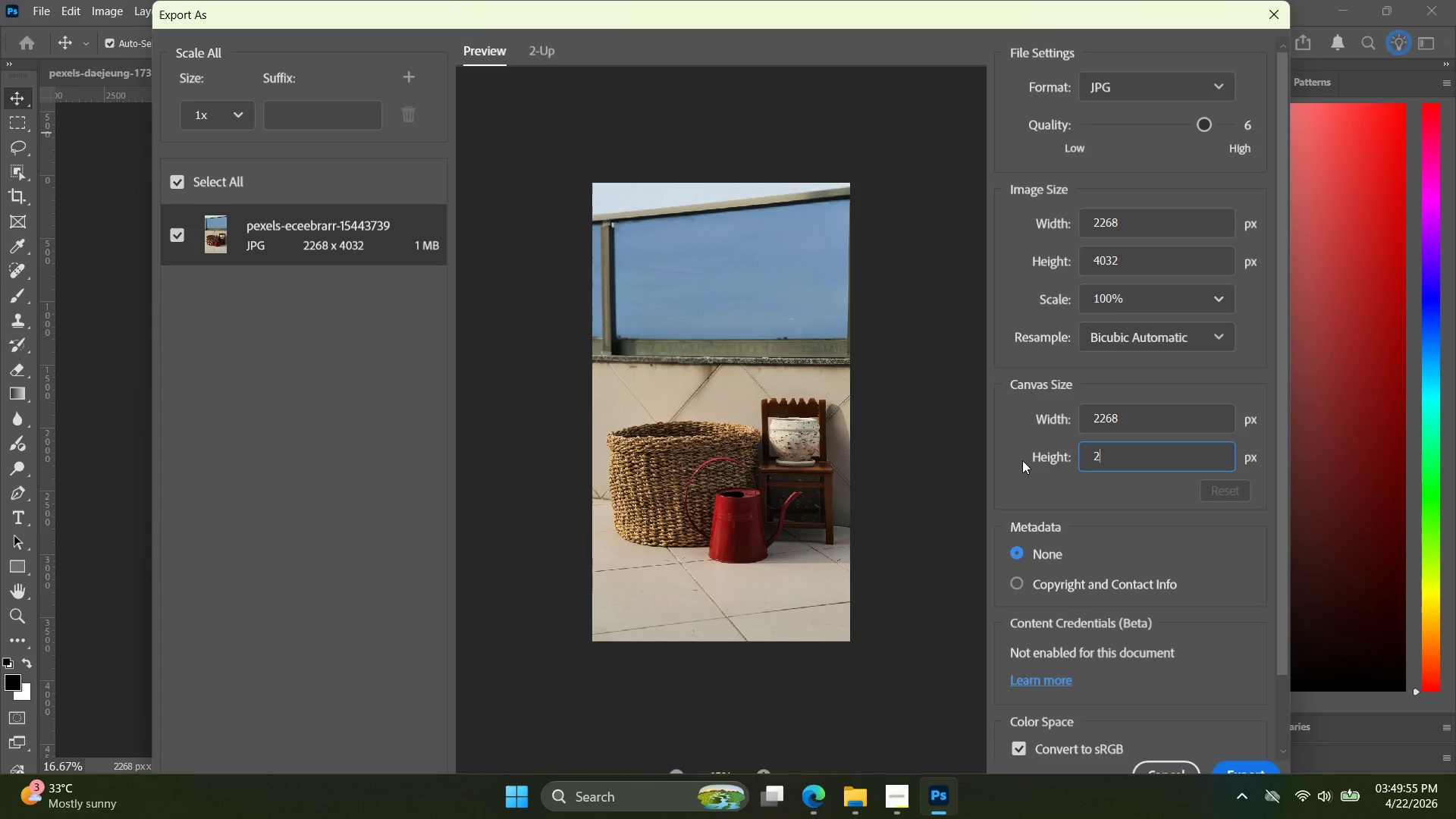 
key(Alt+Shift+0)
 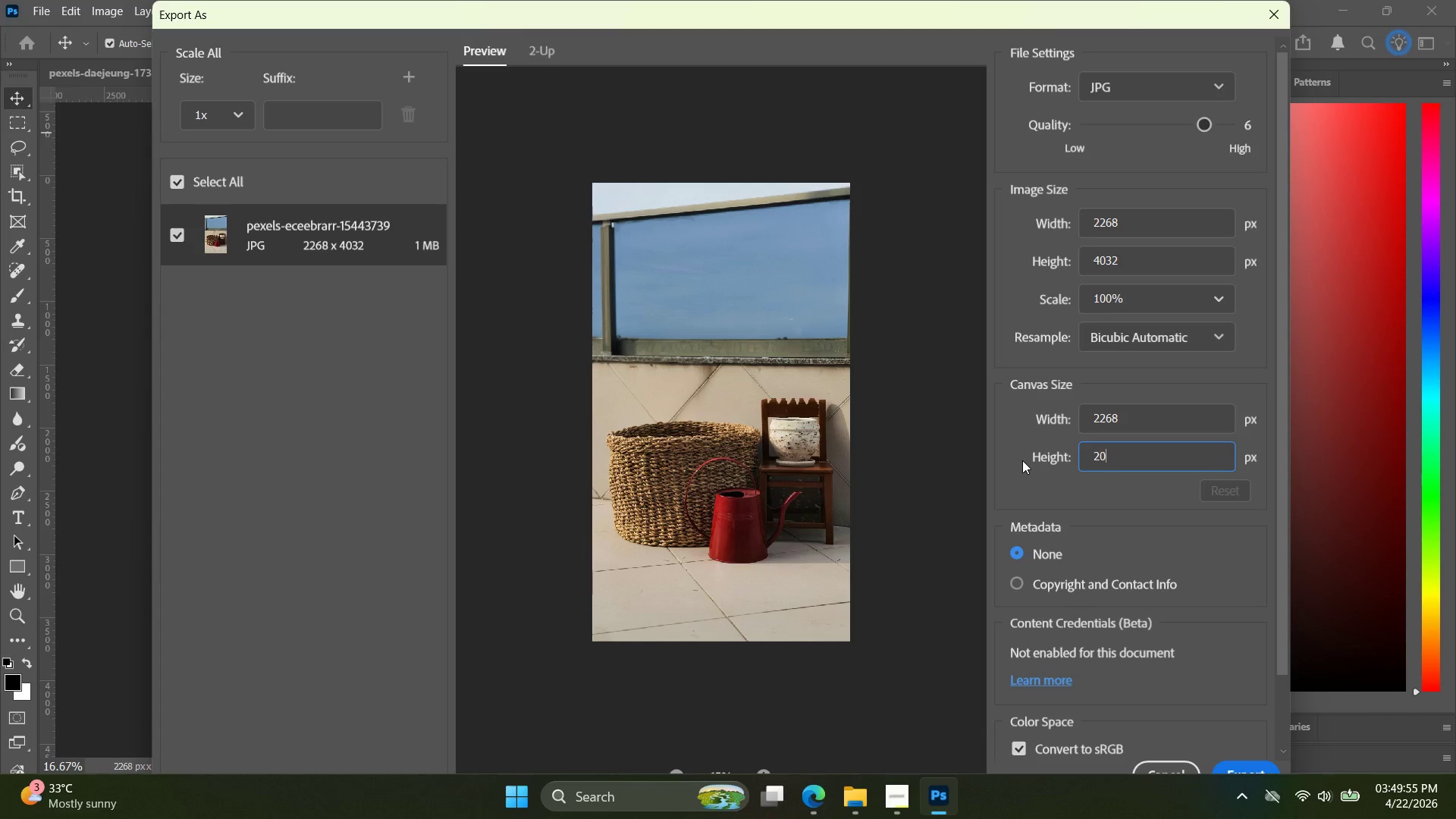 
key(Alt+Shift+0)
 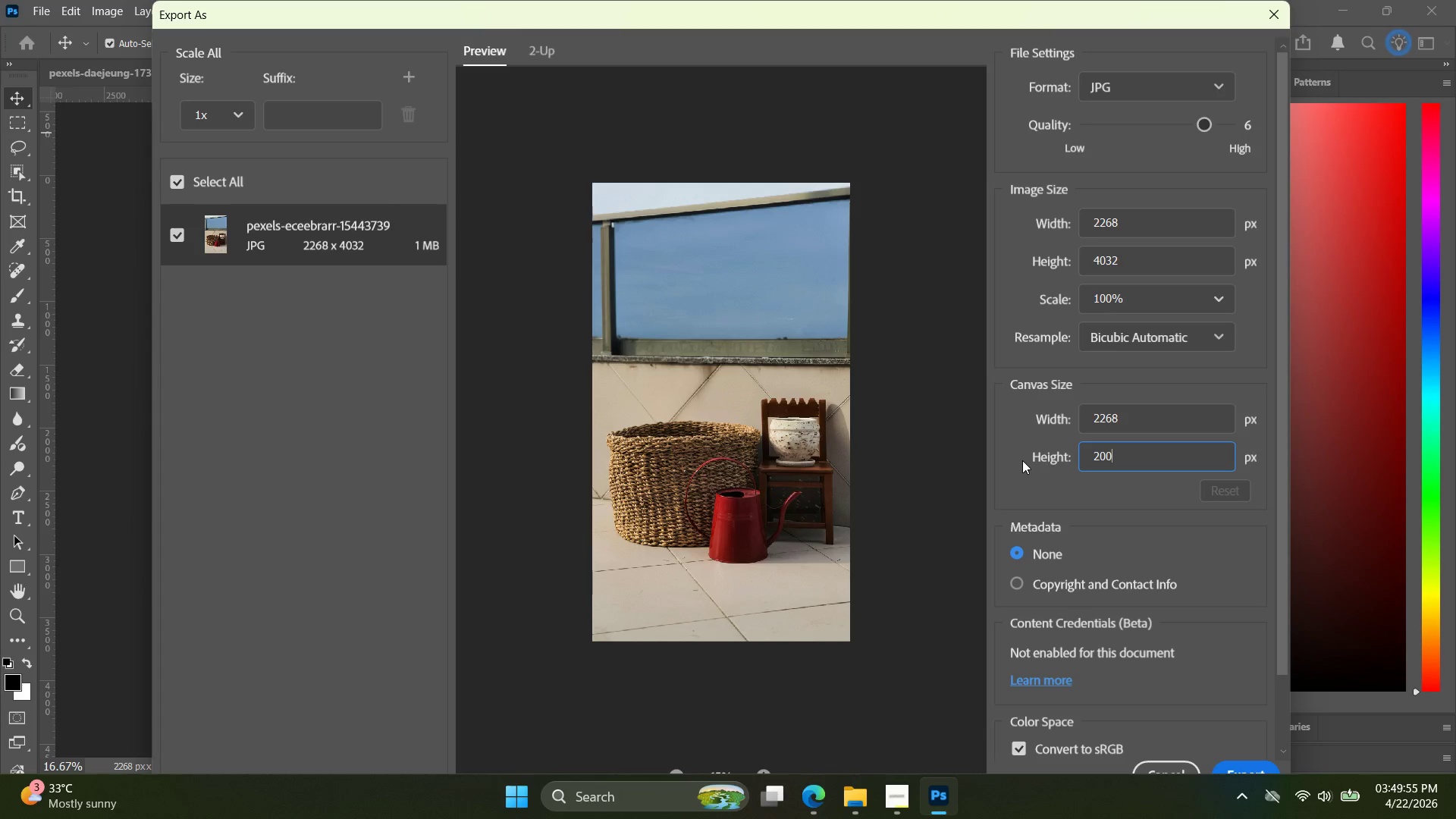 
key(Alt+Shift+0)
 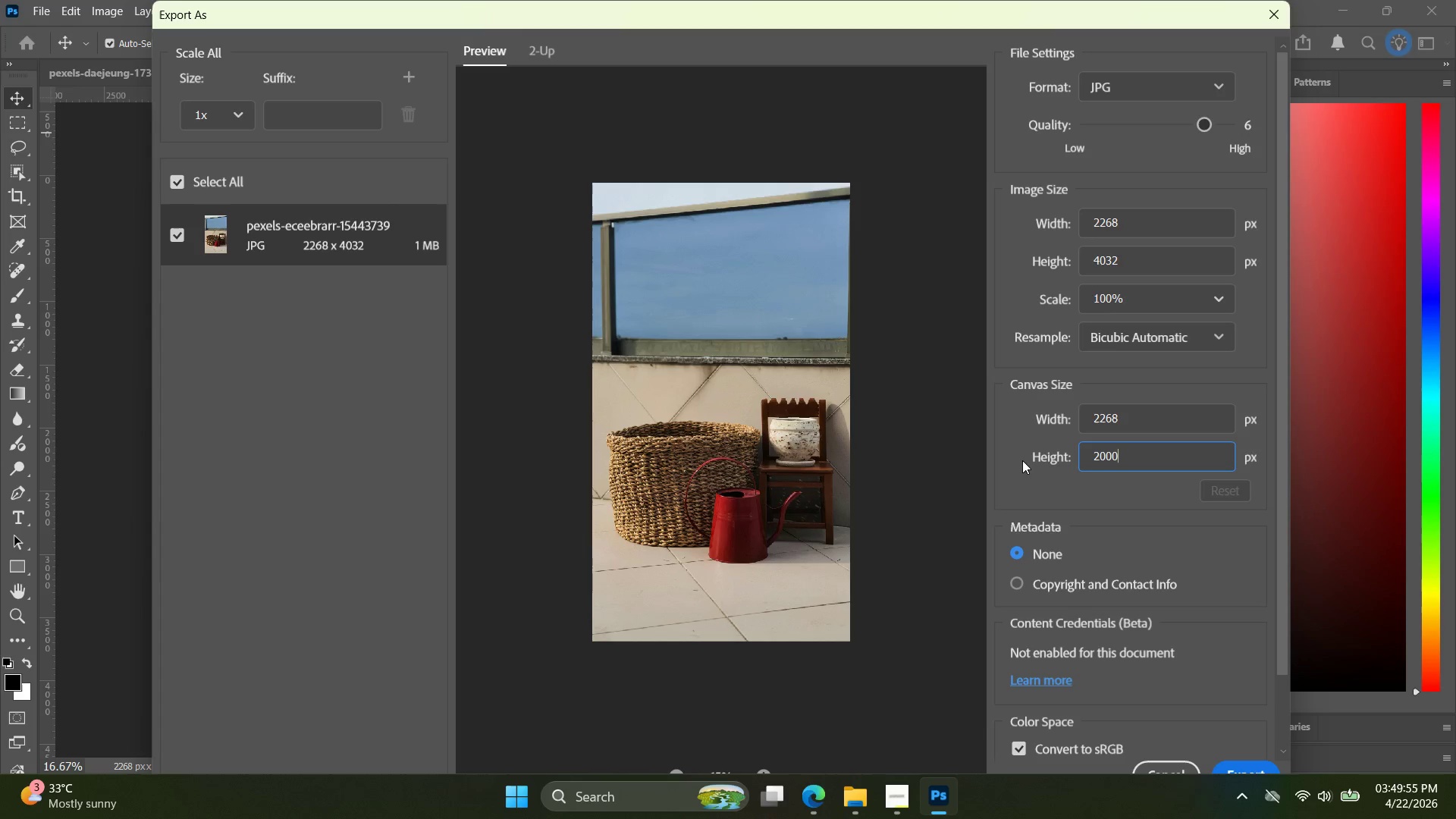 
key(Alt+Shift+Enter)
 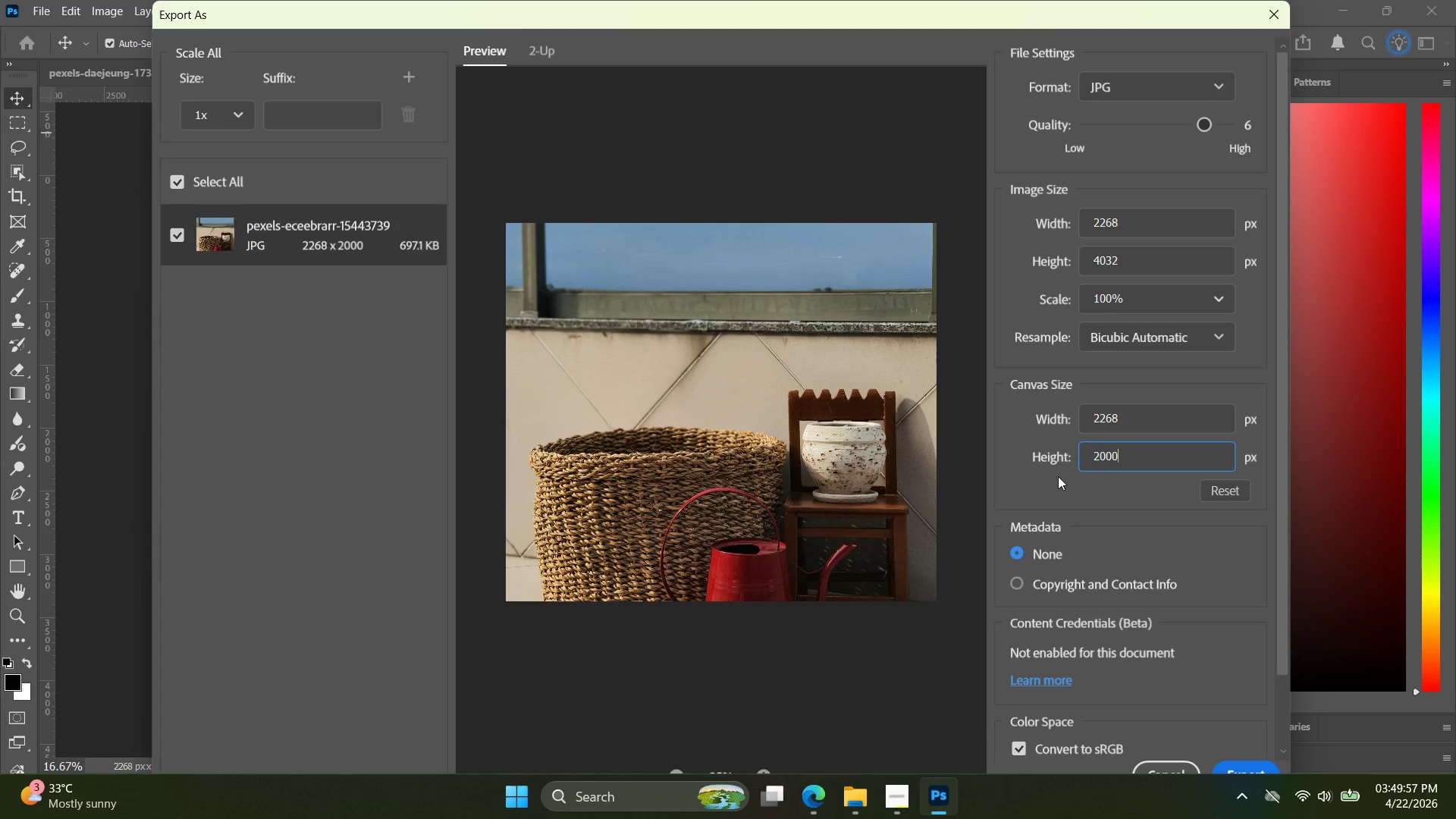 
key(Alt+Control+Shift+AltLeft)
 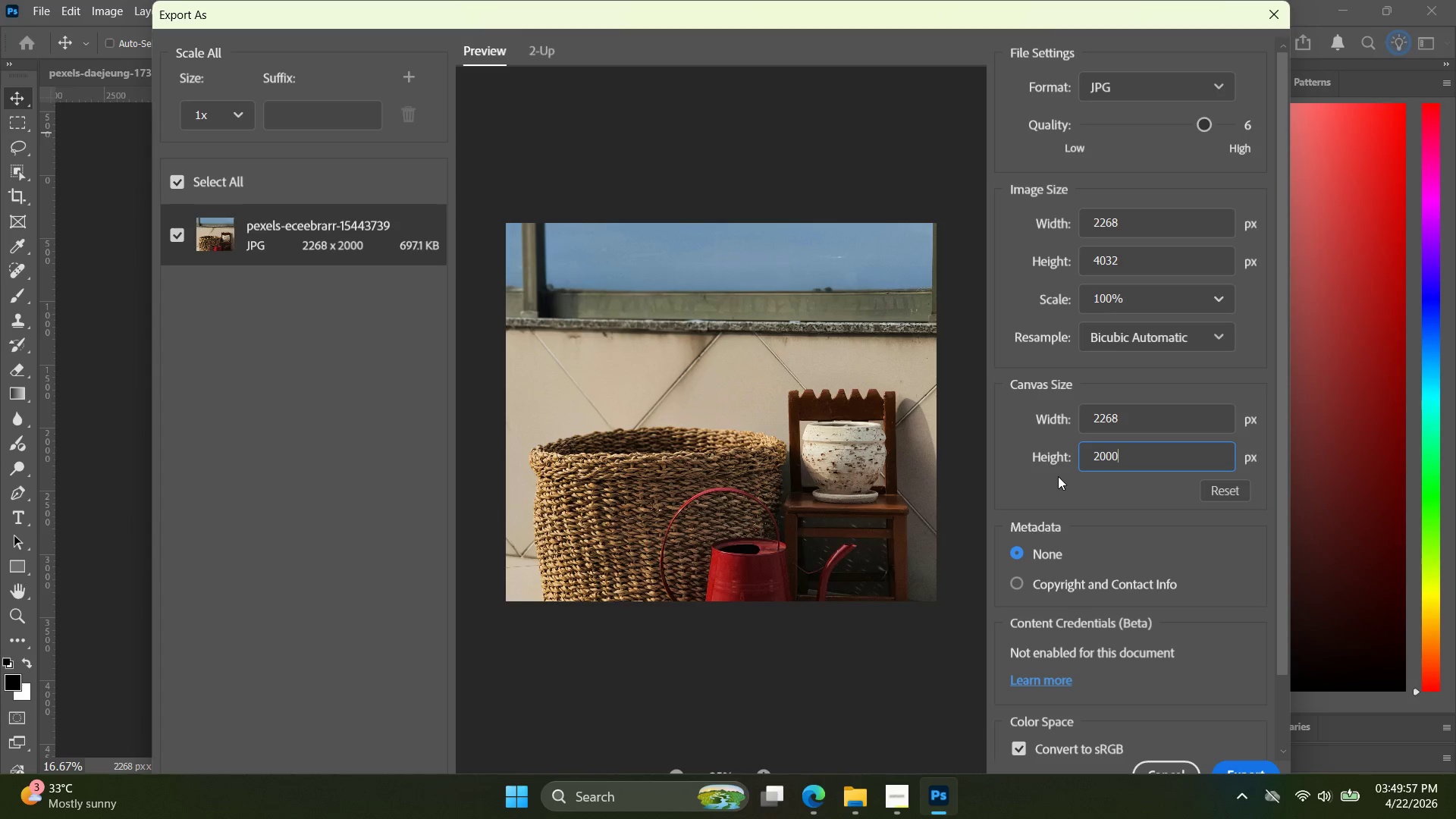 
key(Alt+Control+Shift+W)
 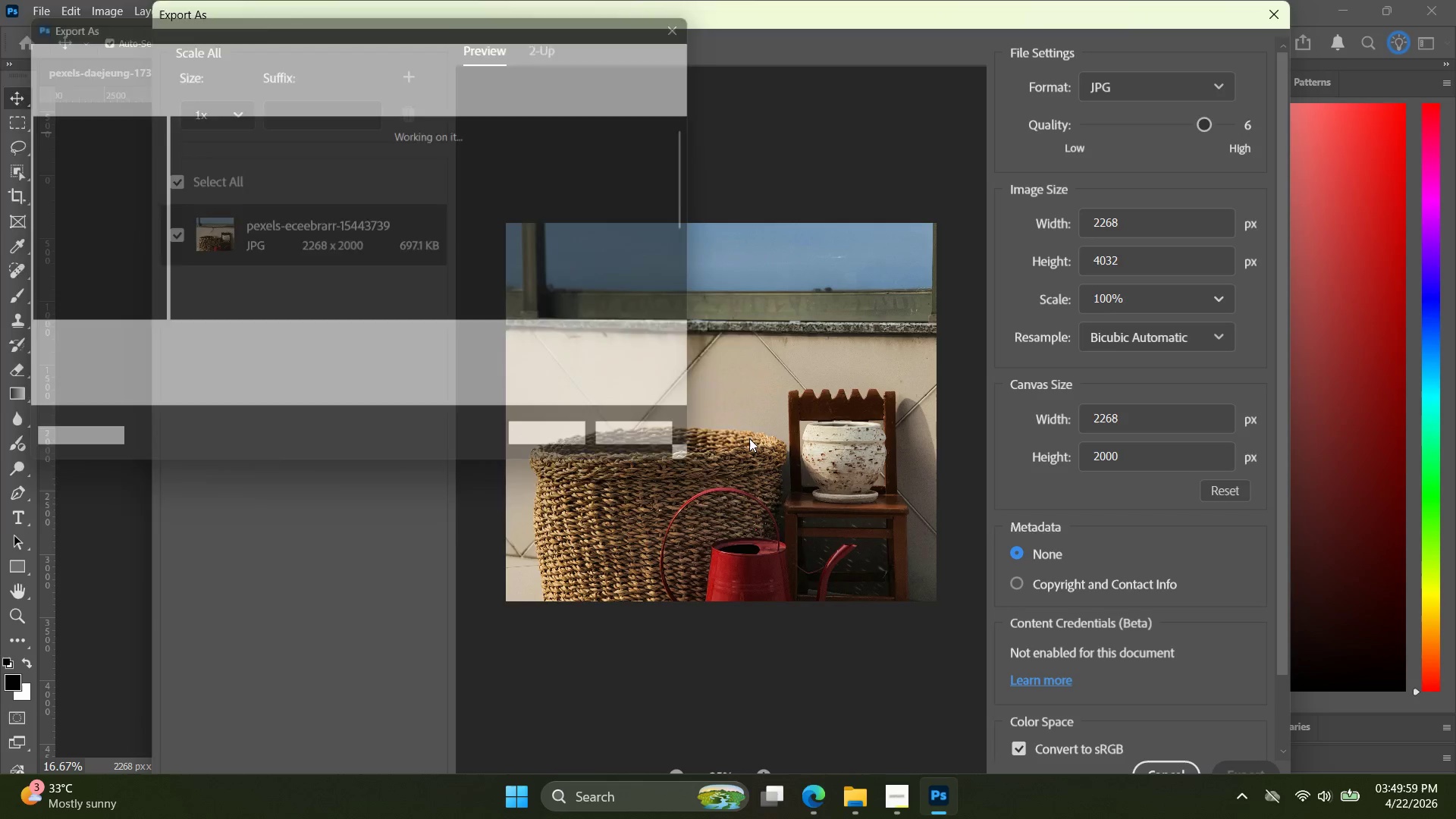 
key(Control+ControlLeft)
 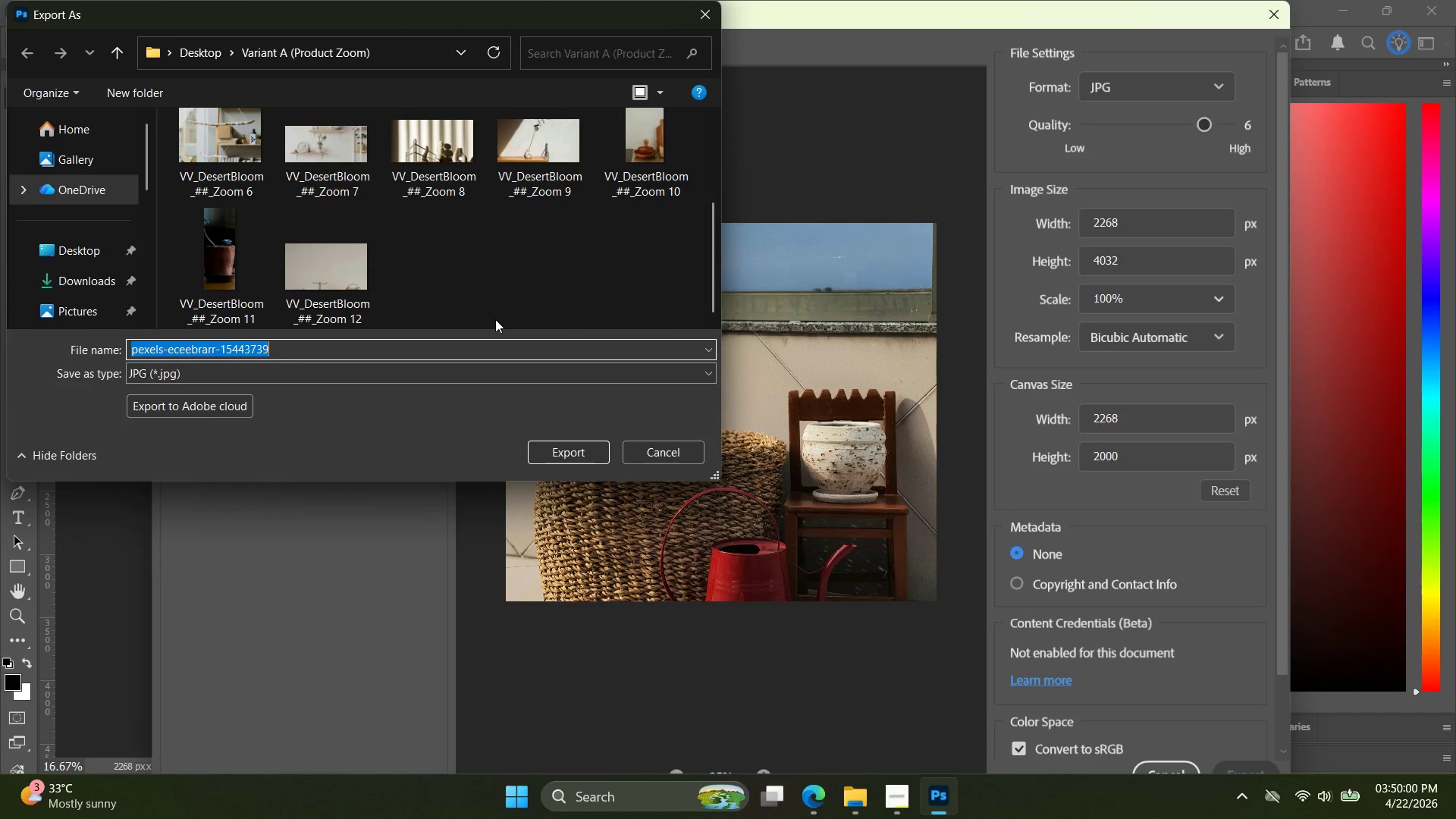 
key(Control+V)
 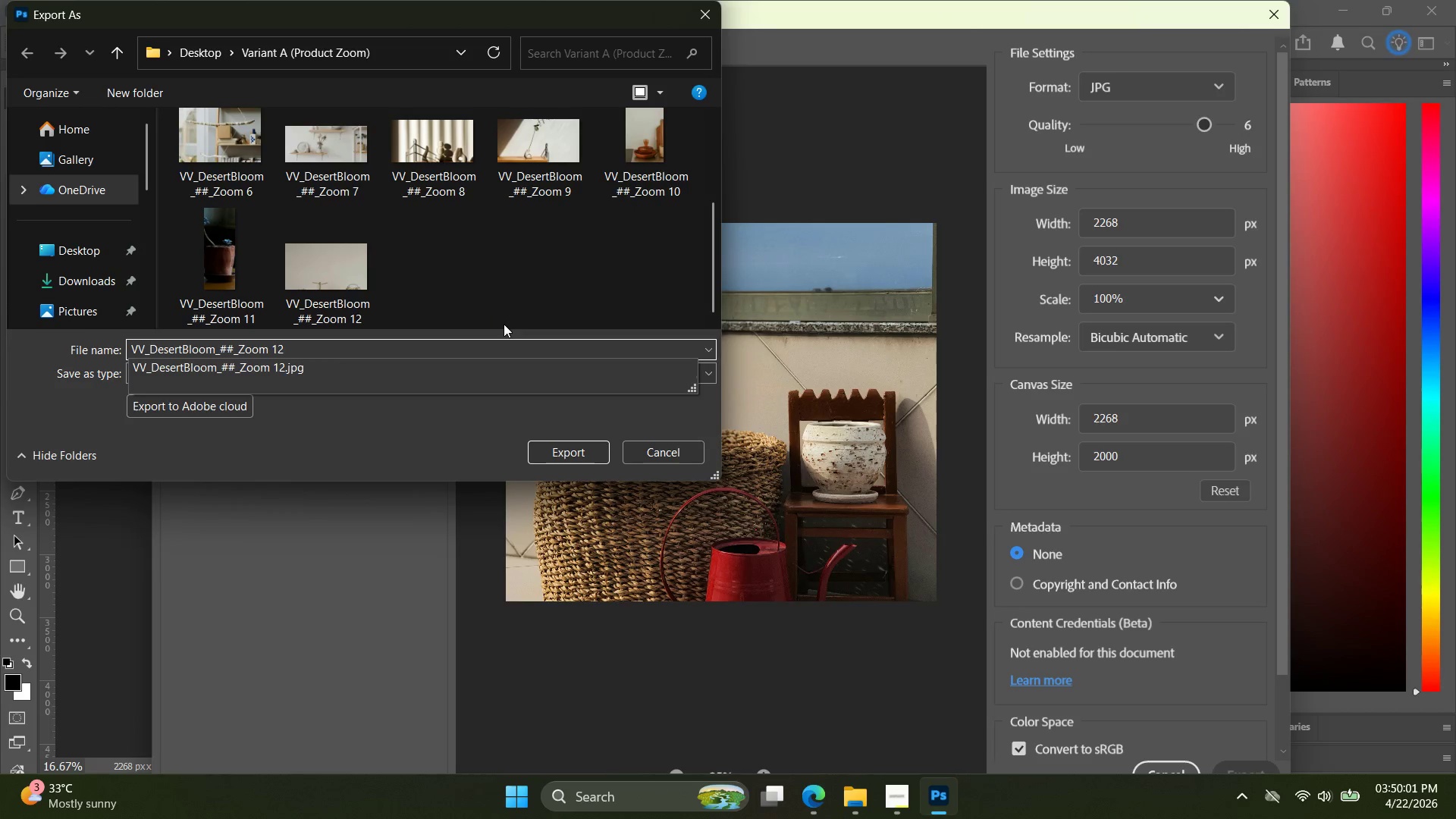 
scroll: coordinate [496, 319], scroll_direction: down, amount: 11.0
 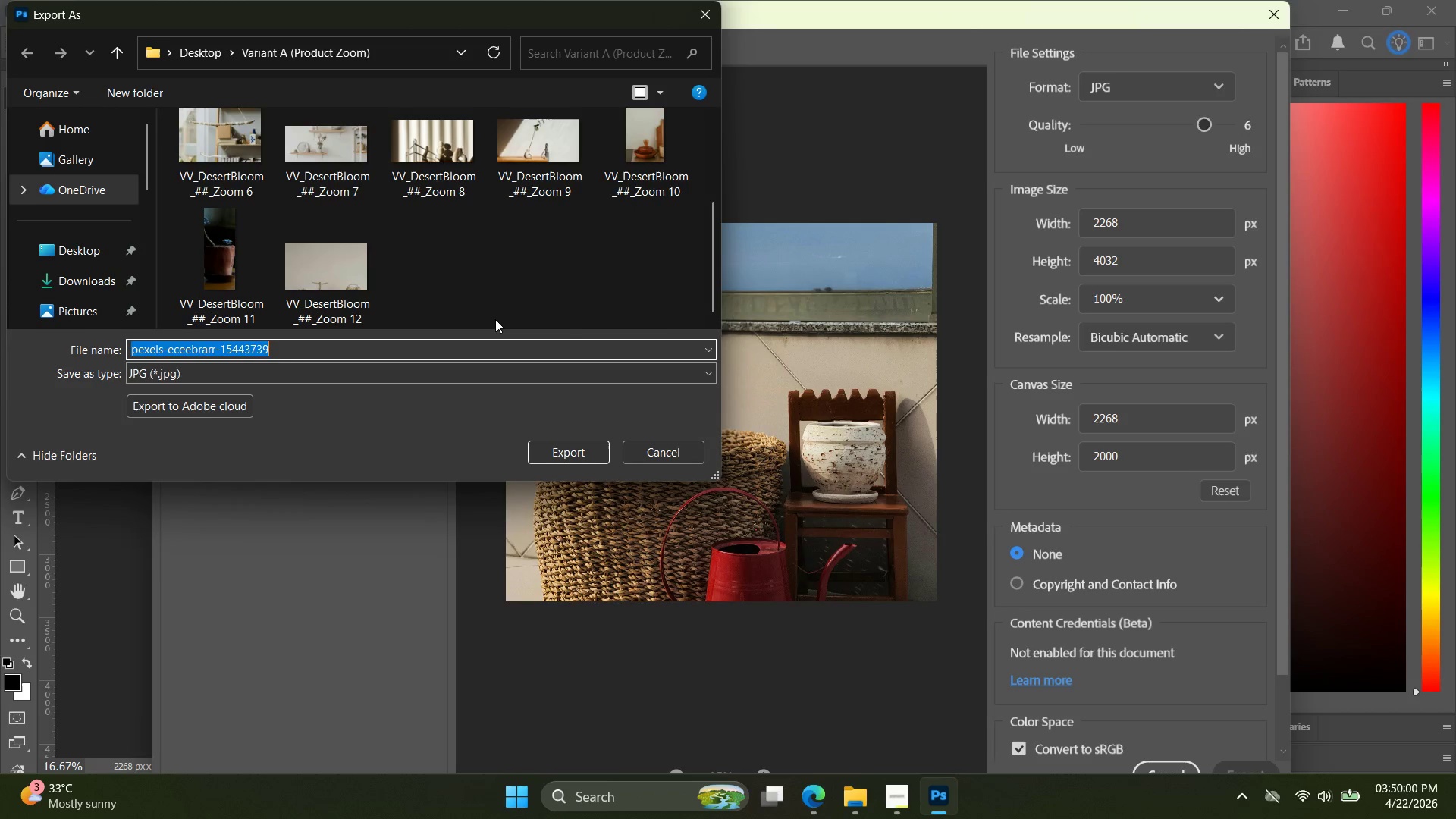 
key(Backspace)
 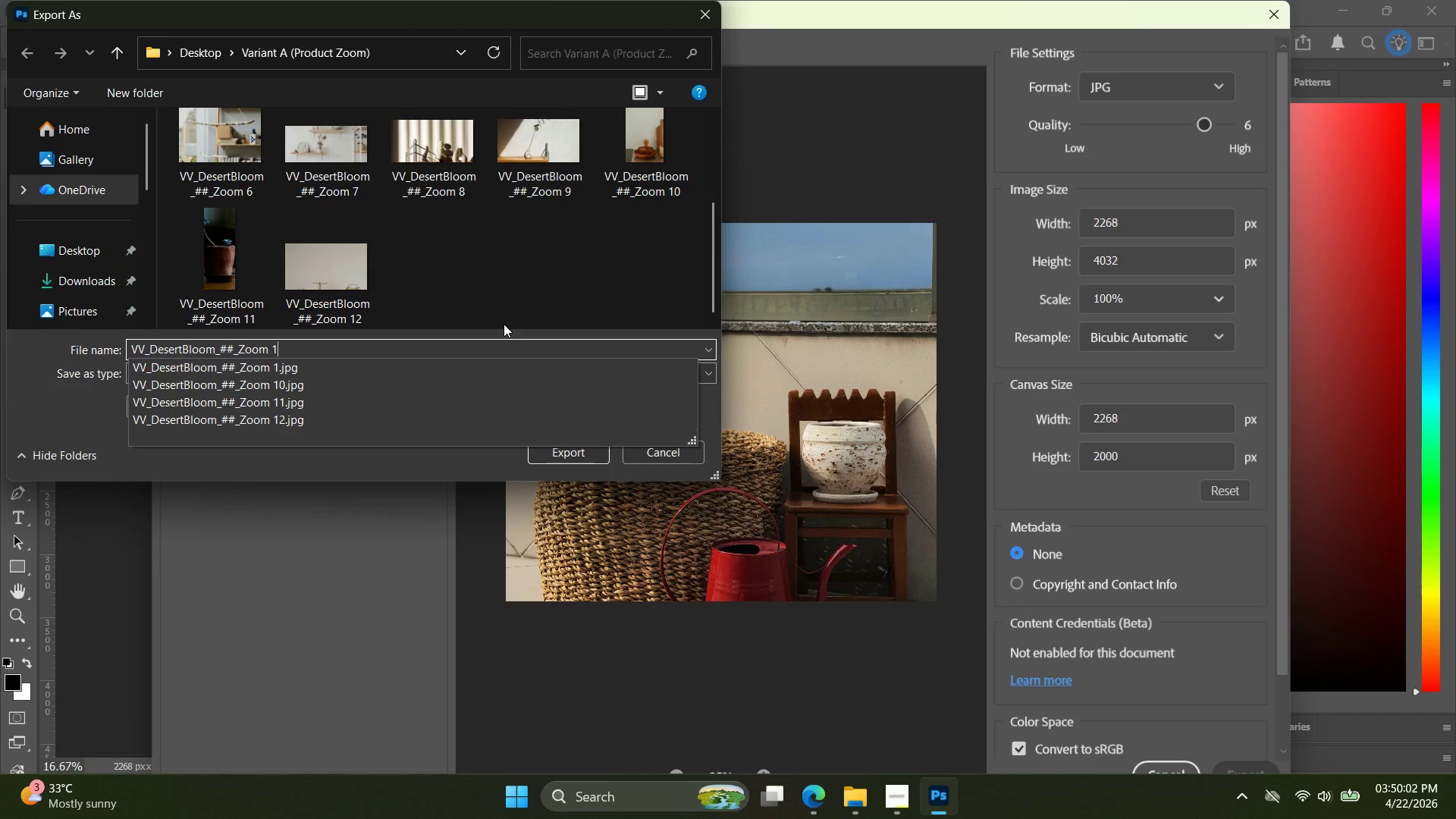 
key(4)
 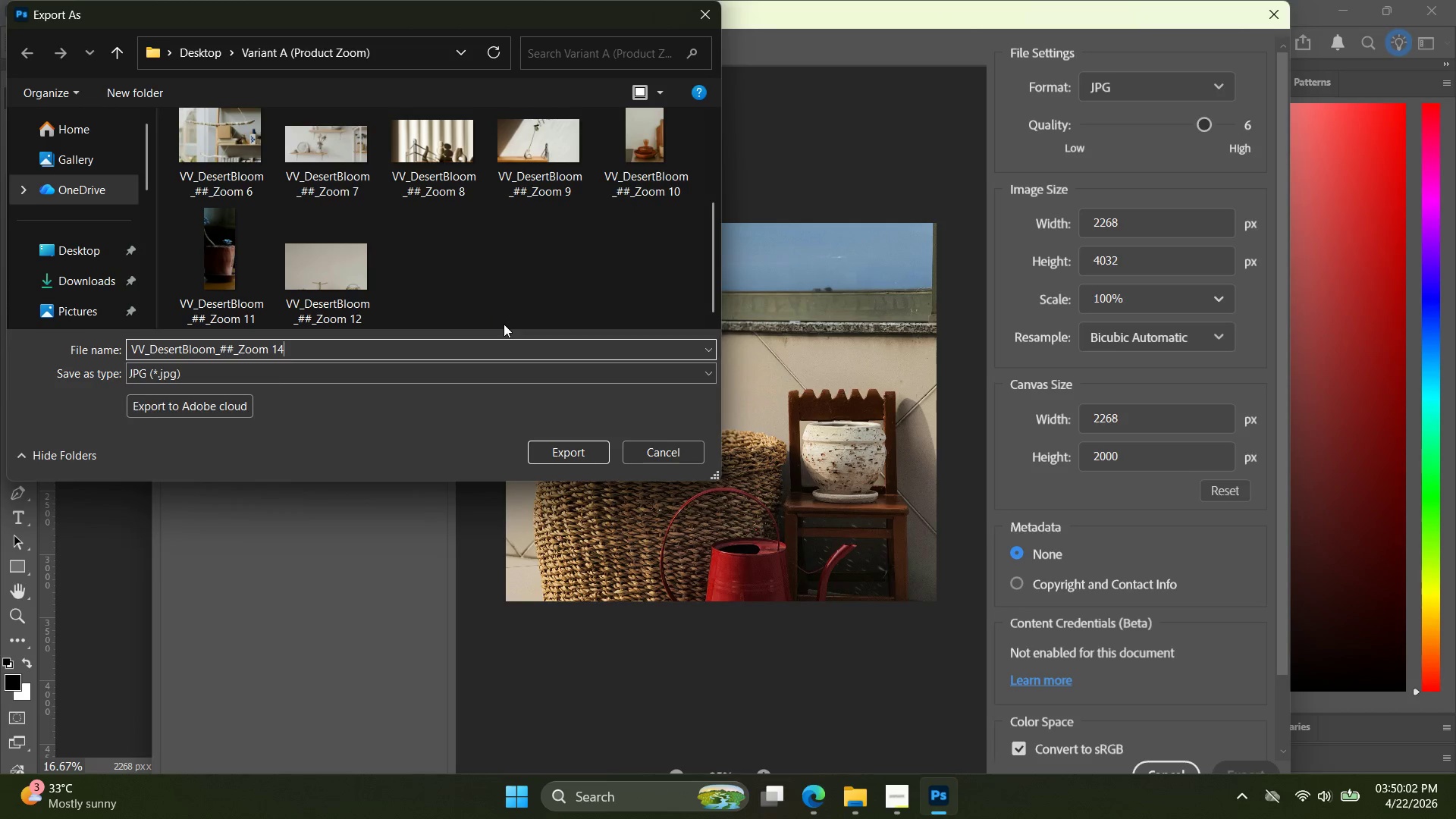 
key(Backspace)
 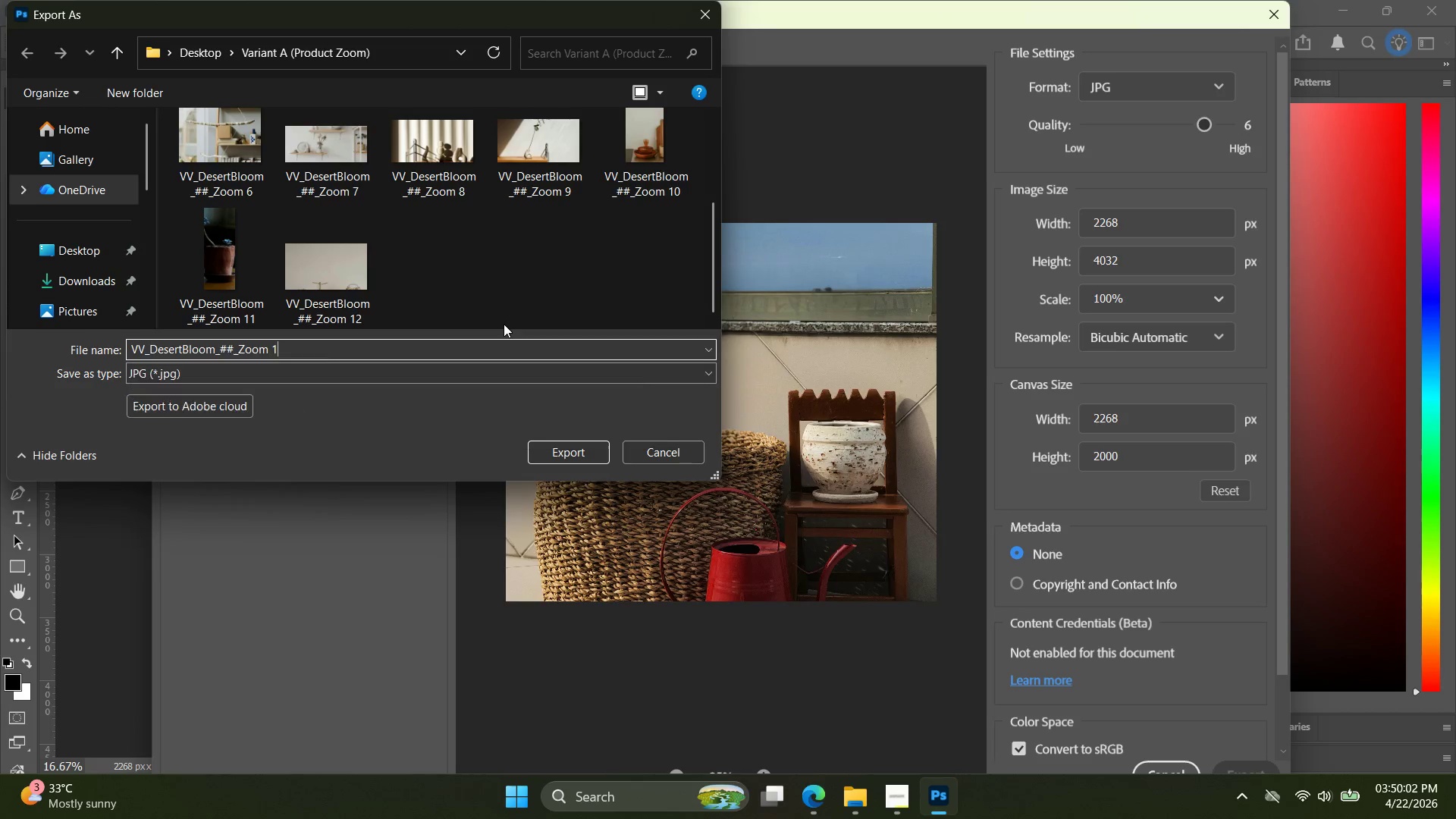 
key(3)
 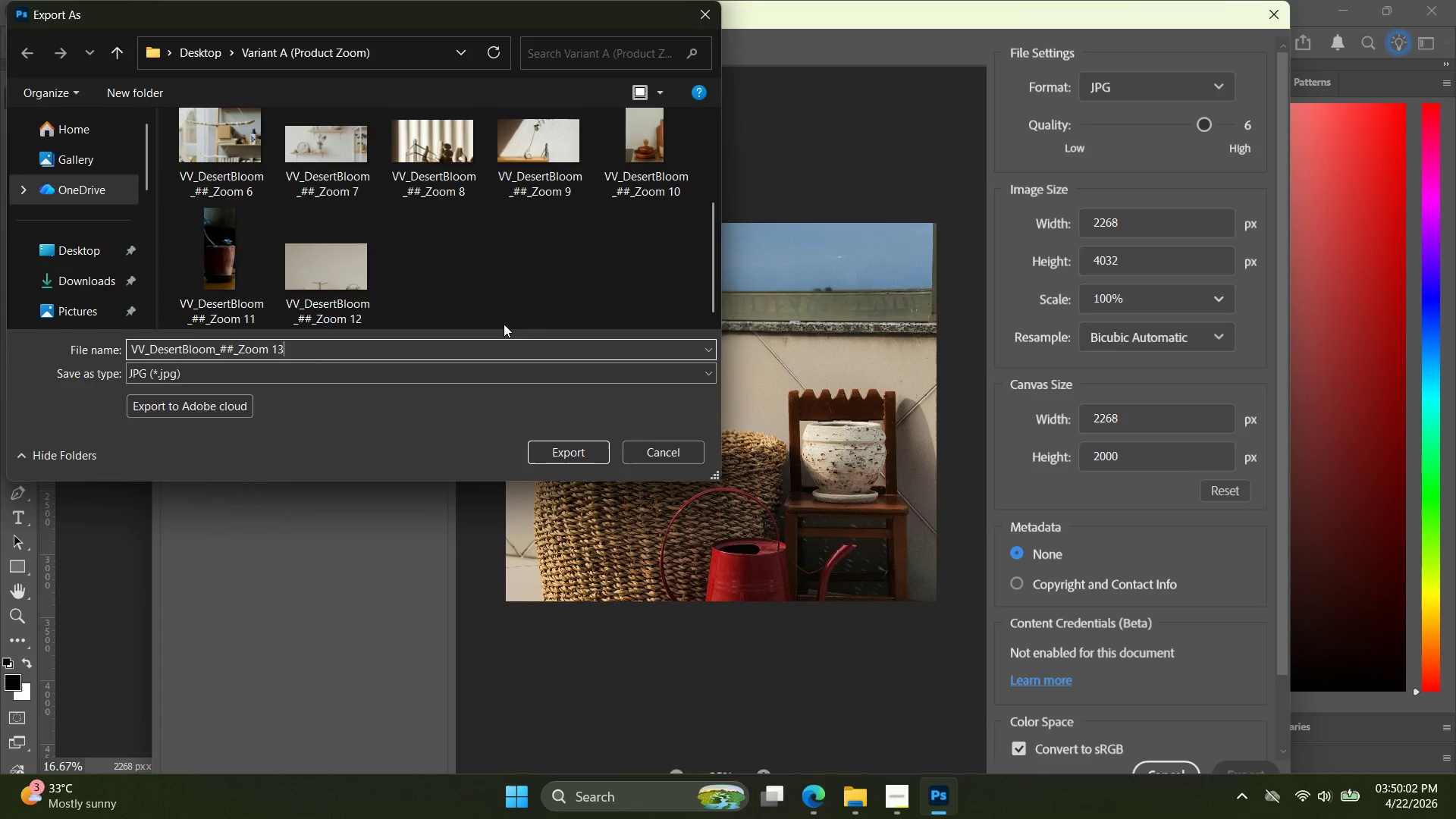 
key(Enter)
 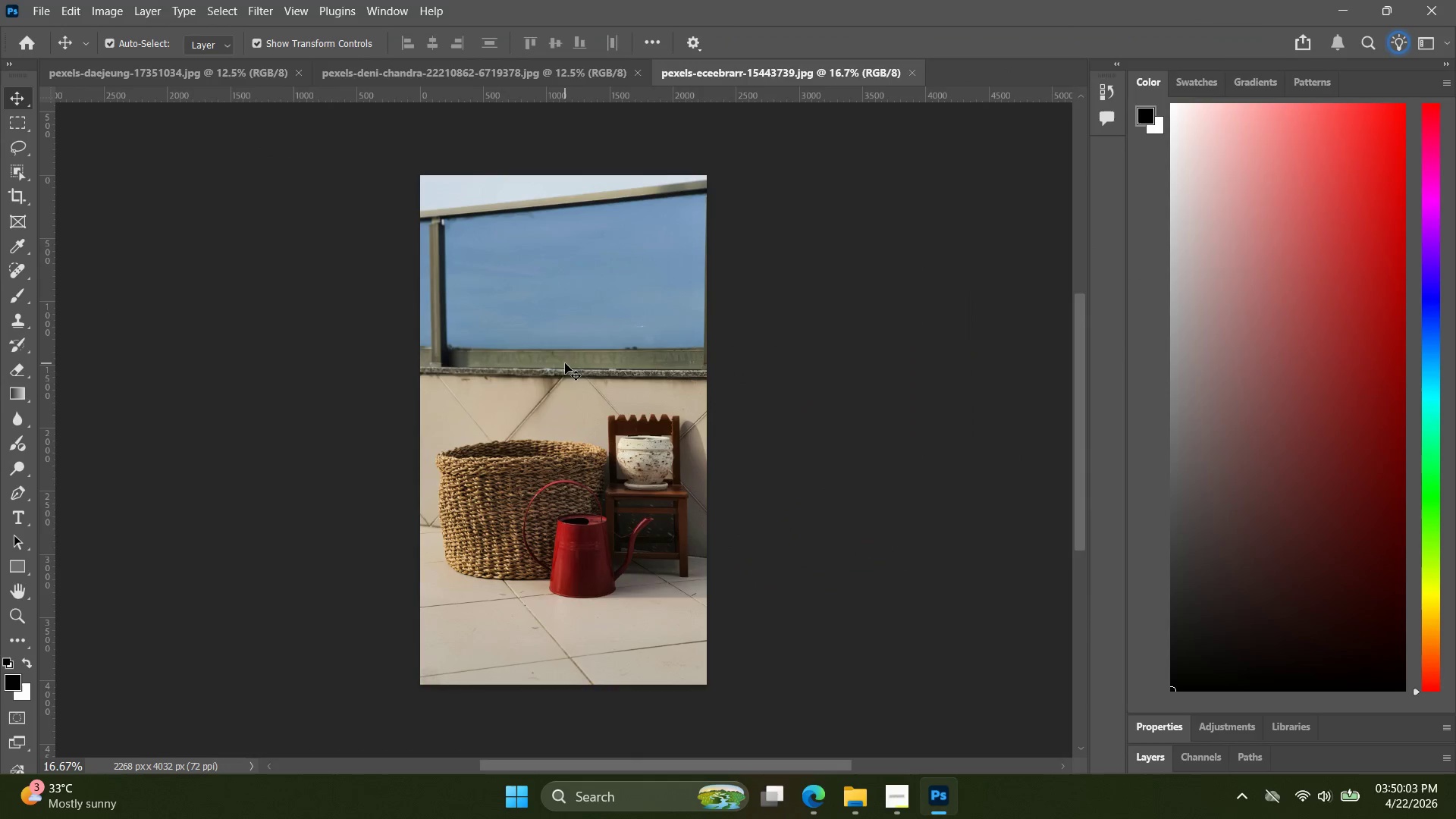 
key(Alt+AltLeft)
 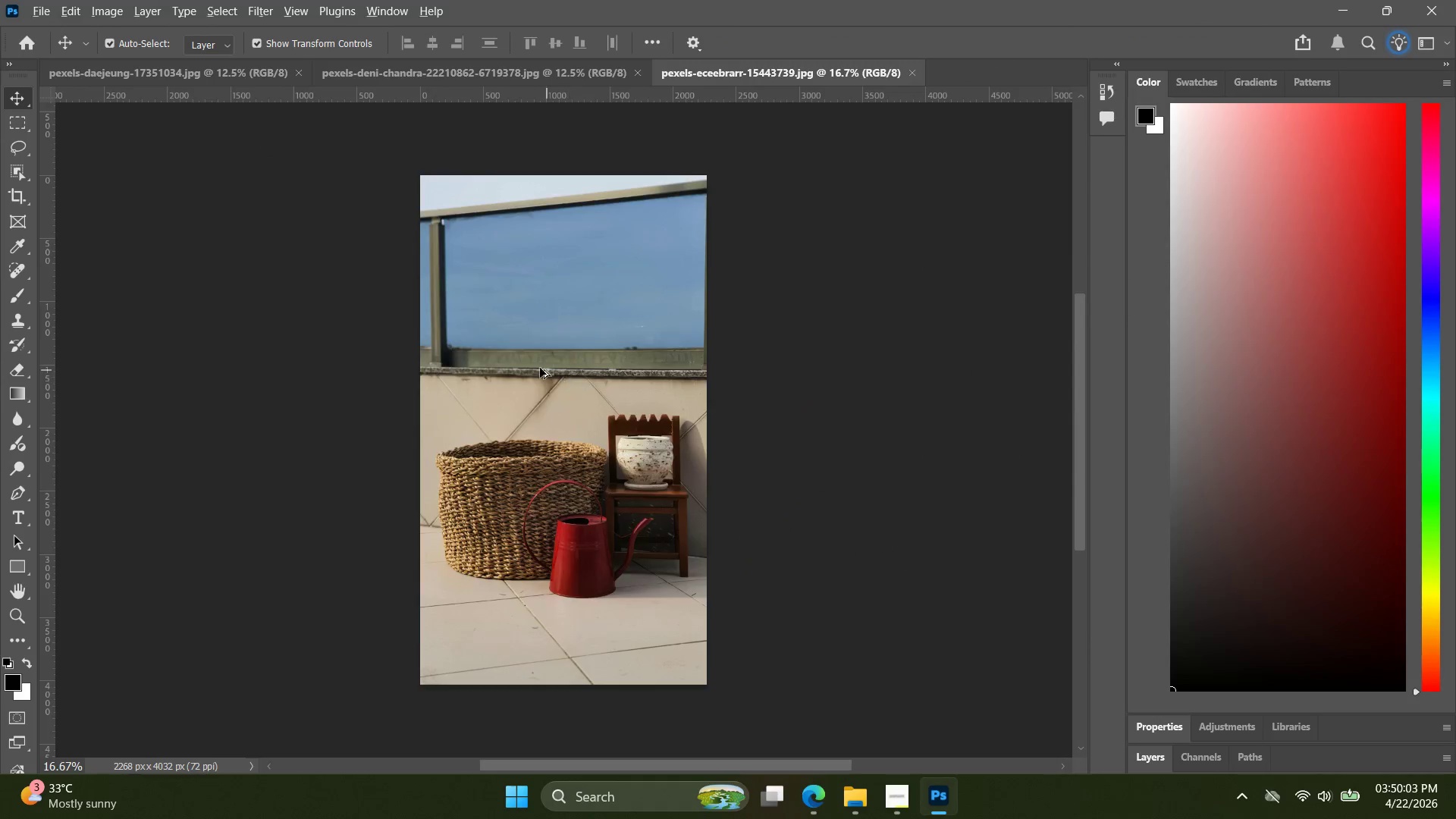 
key(Alt+Tab)
 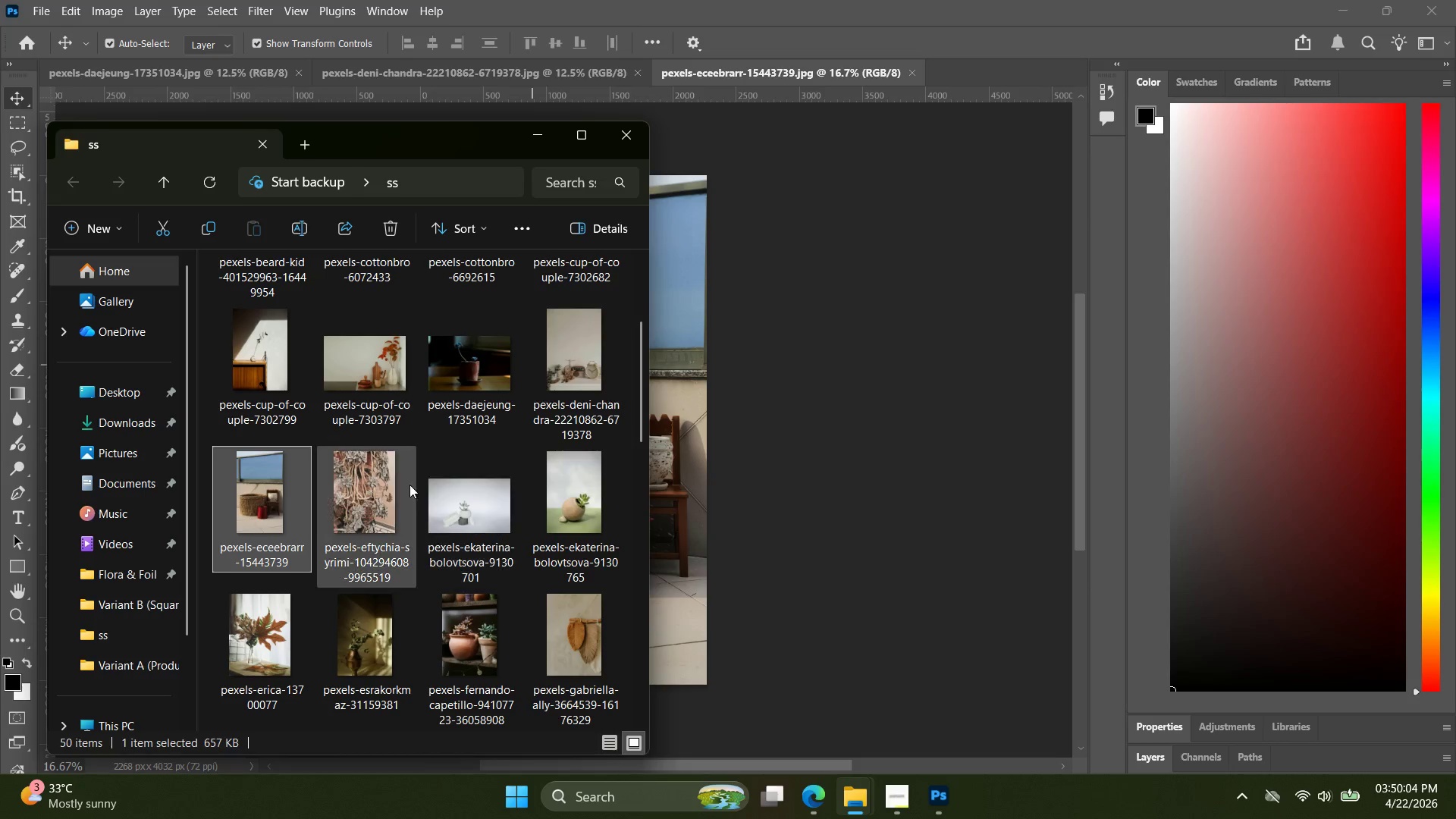 
left_click([370, 504])
 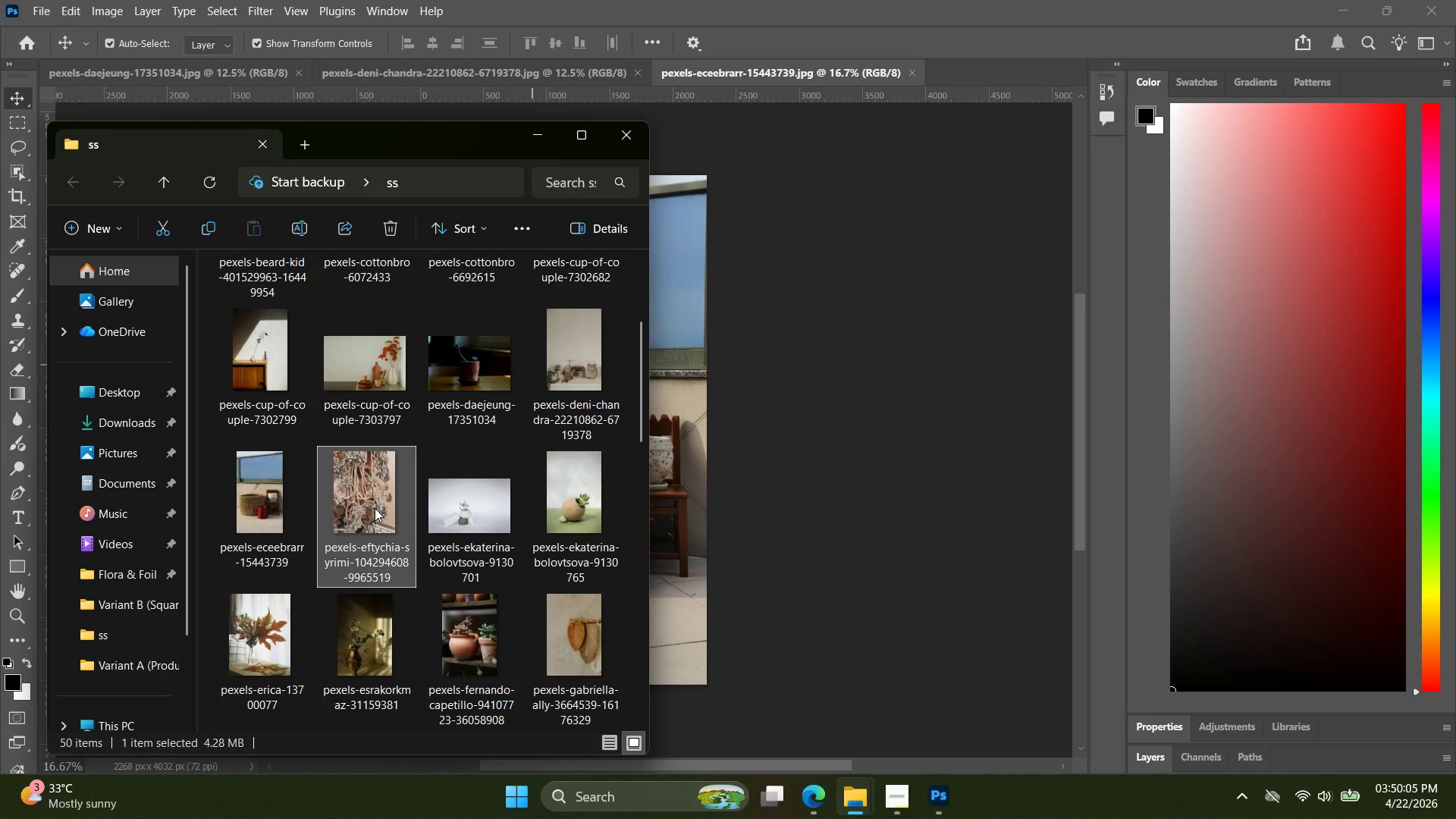 
left_click_drag(start_coordinate=[375, 507], to_coordinate=[957, 93])
 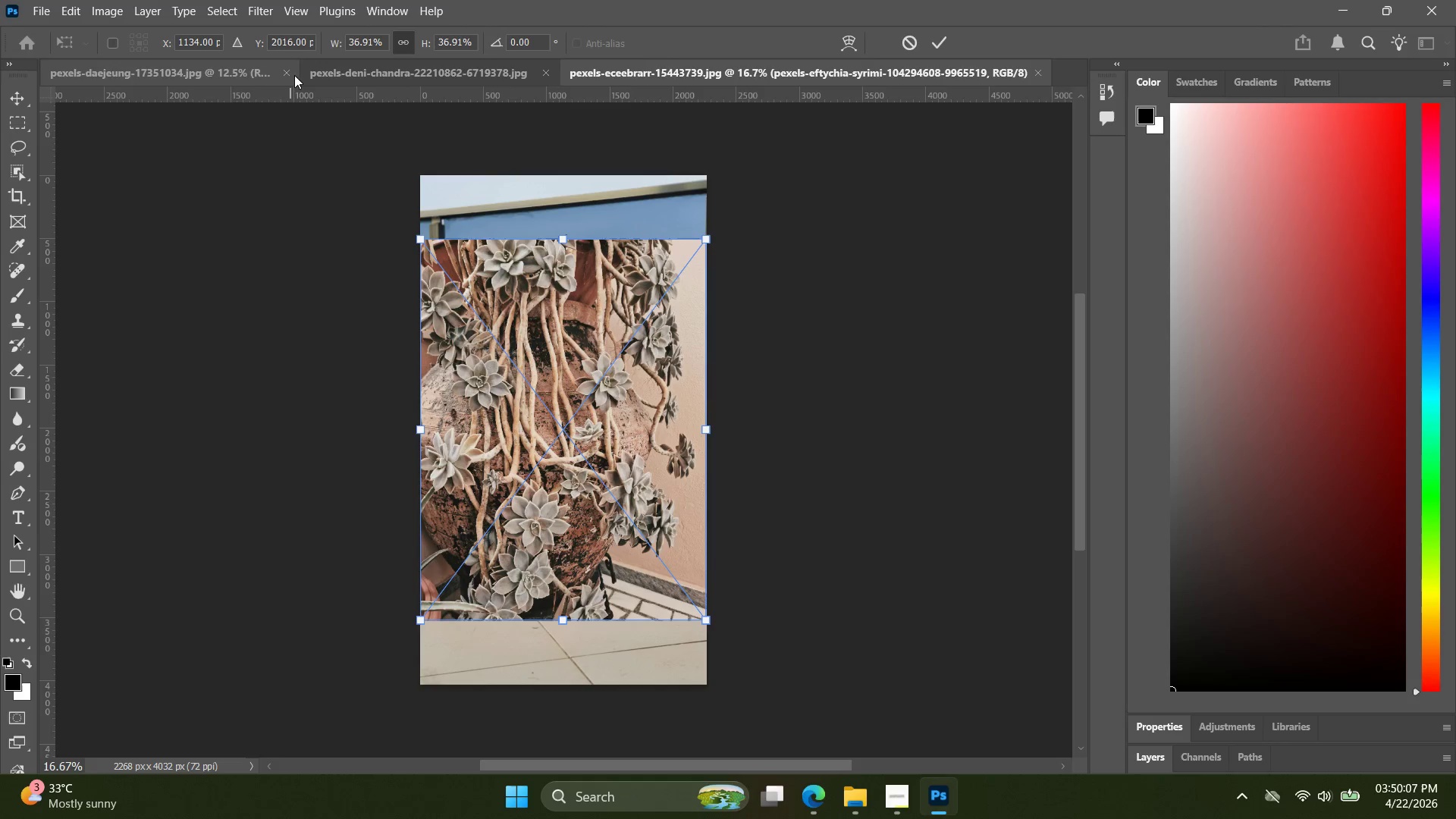 
left_click([286, 74])
 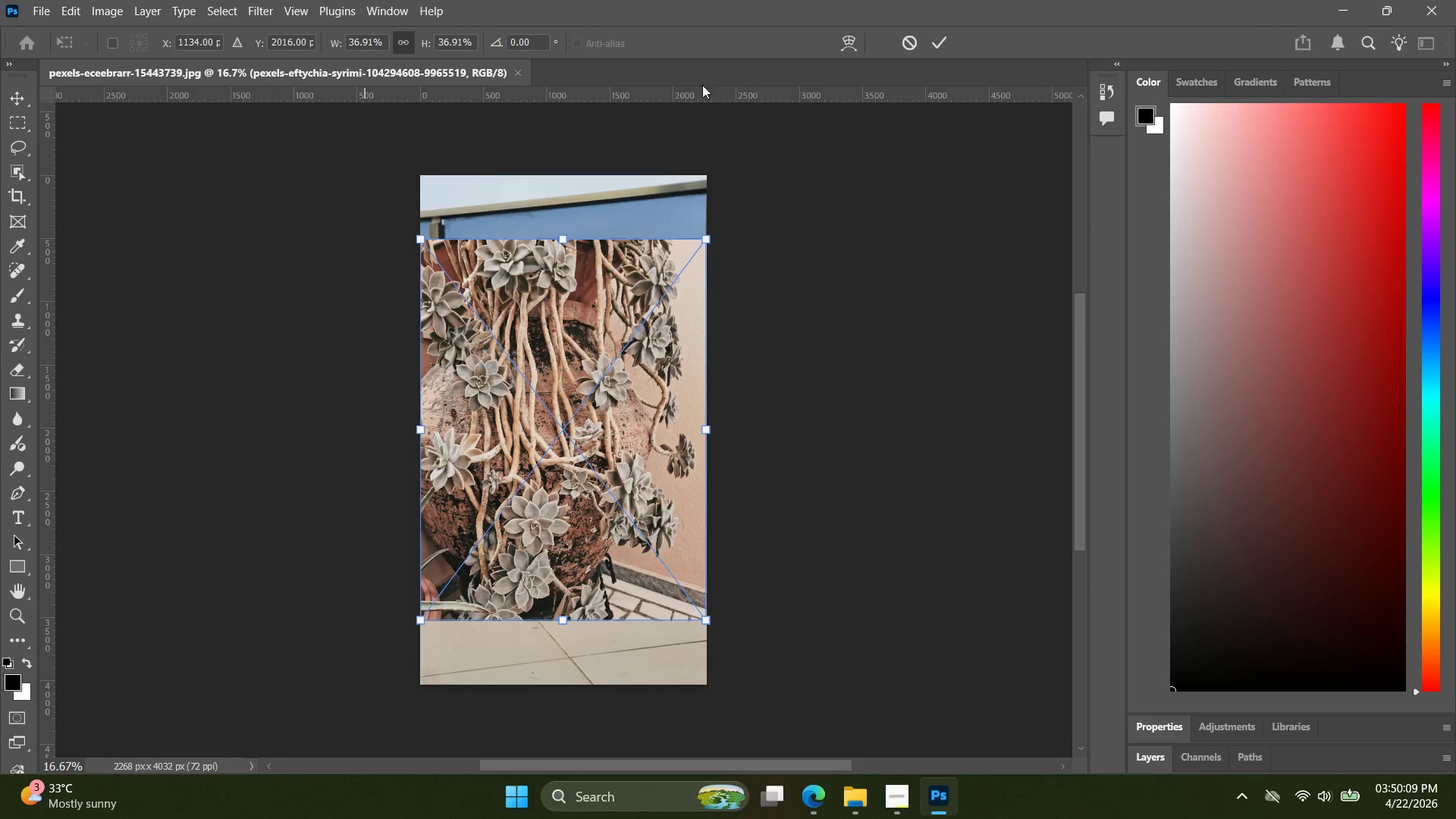 
left_click([516, 73])
 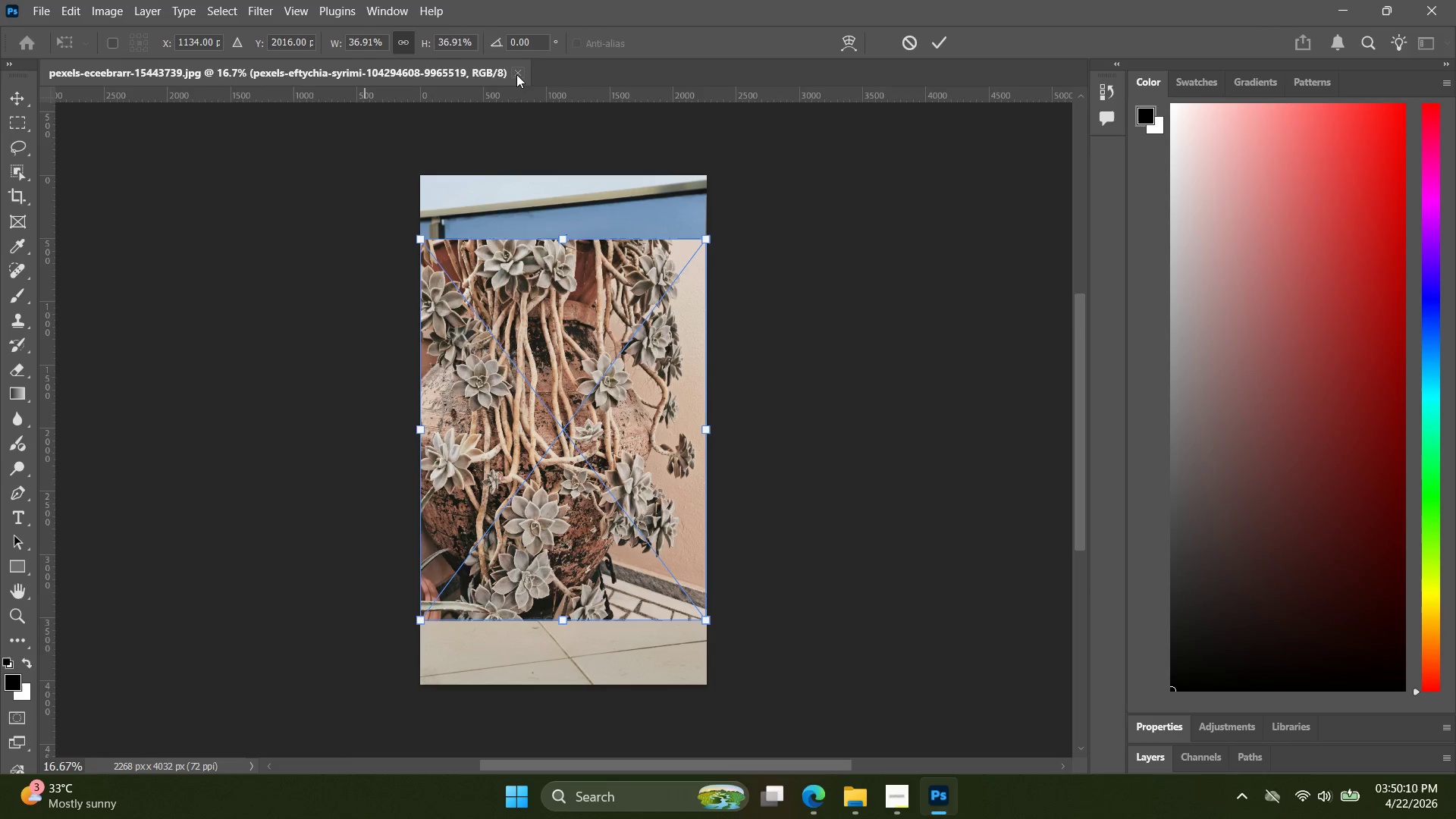 
key(Alt+Tab)
 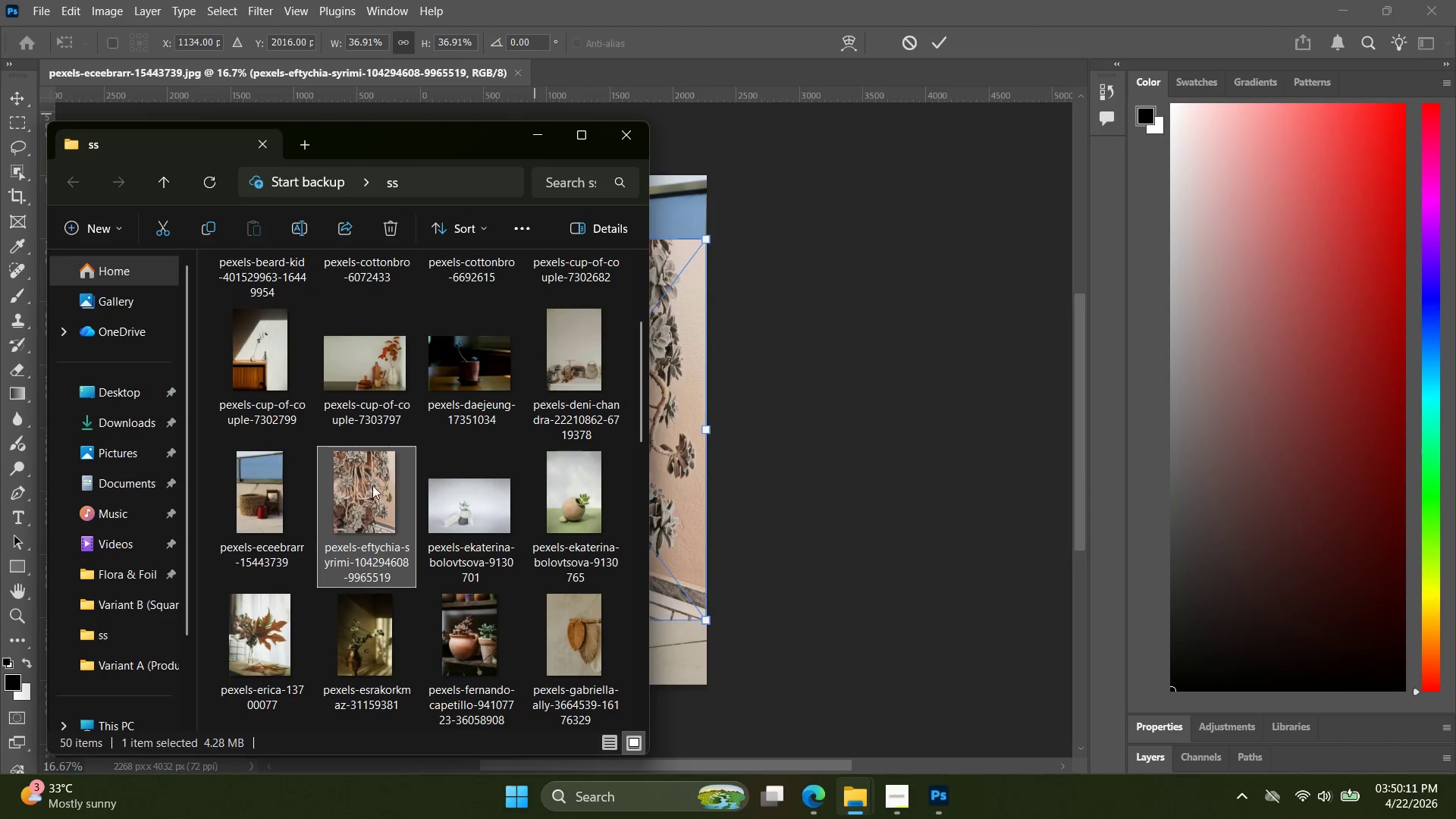 
left_click_drag(start_coordinate=[372, 489], to_coordinate=[1014, 82])
 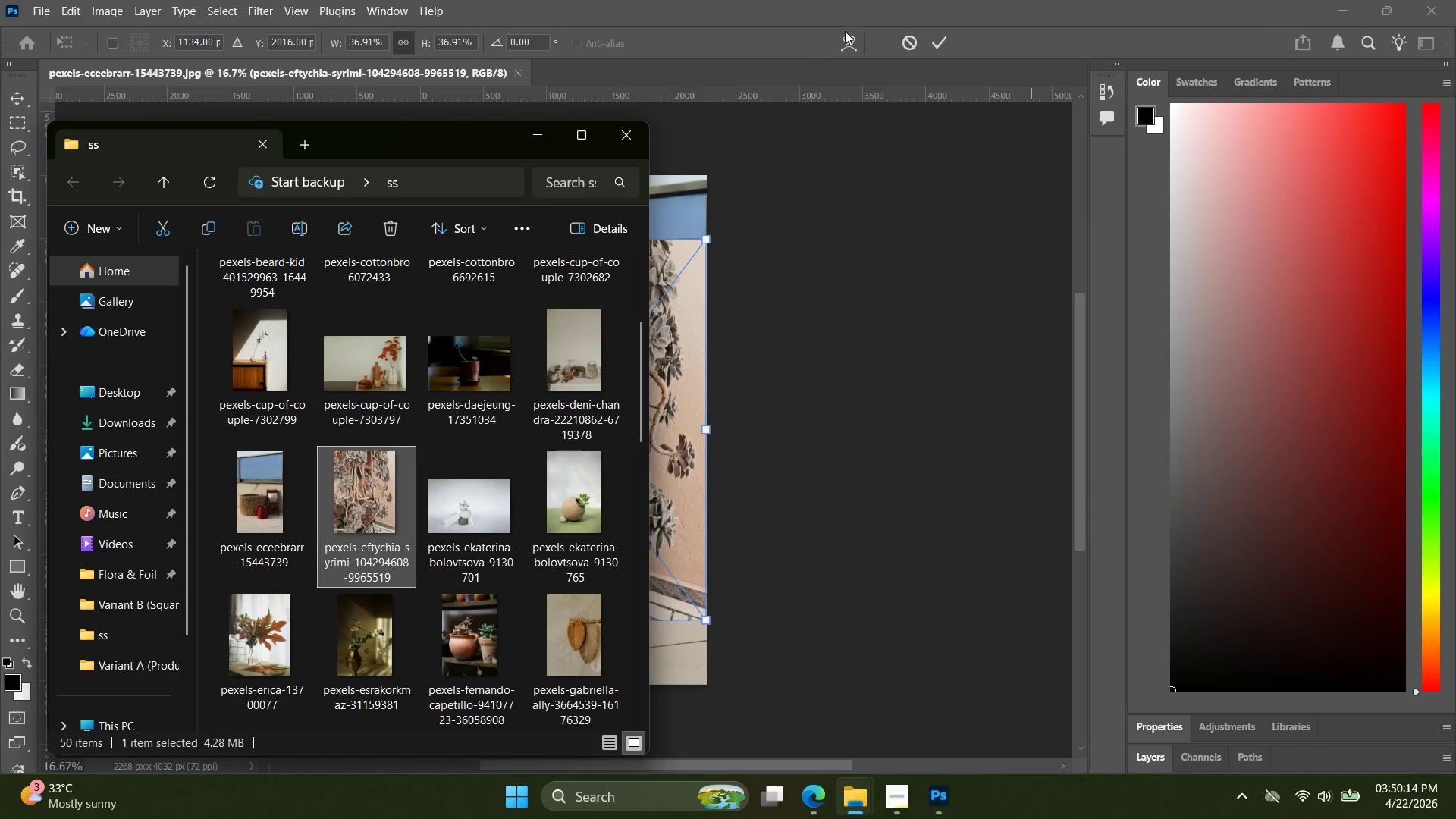 
left_click([942, 46])
 